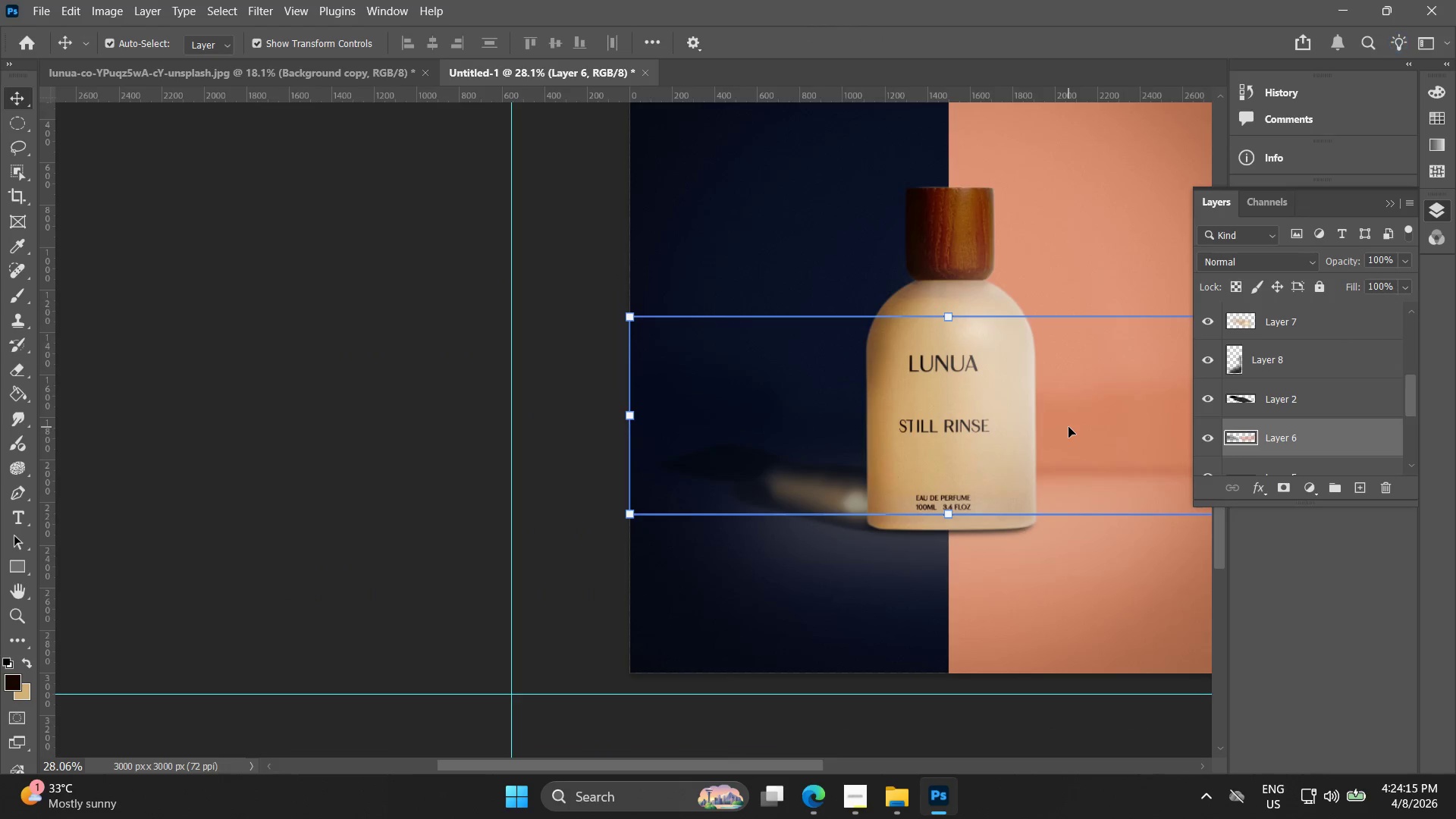 
hold_key(key=Space, duration=0.5)
 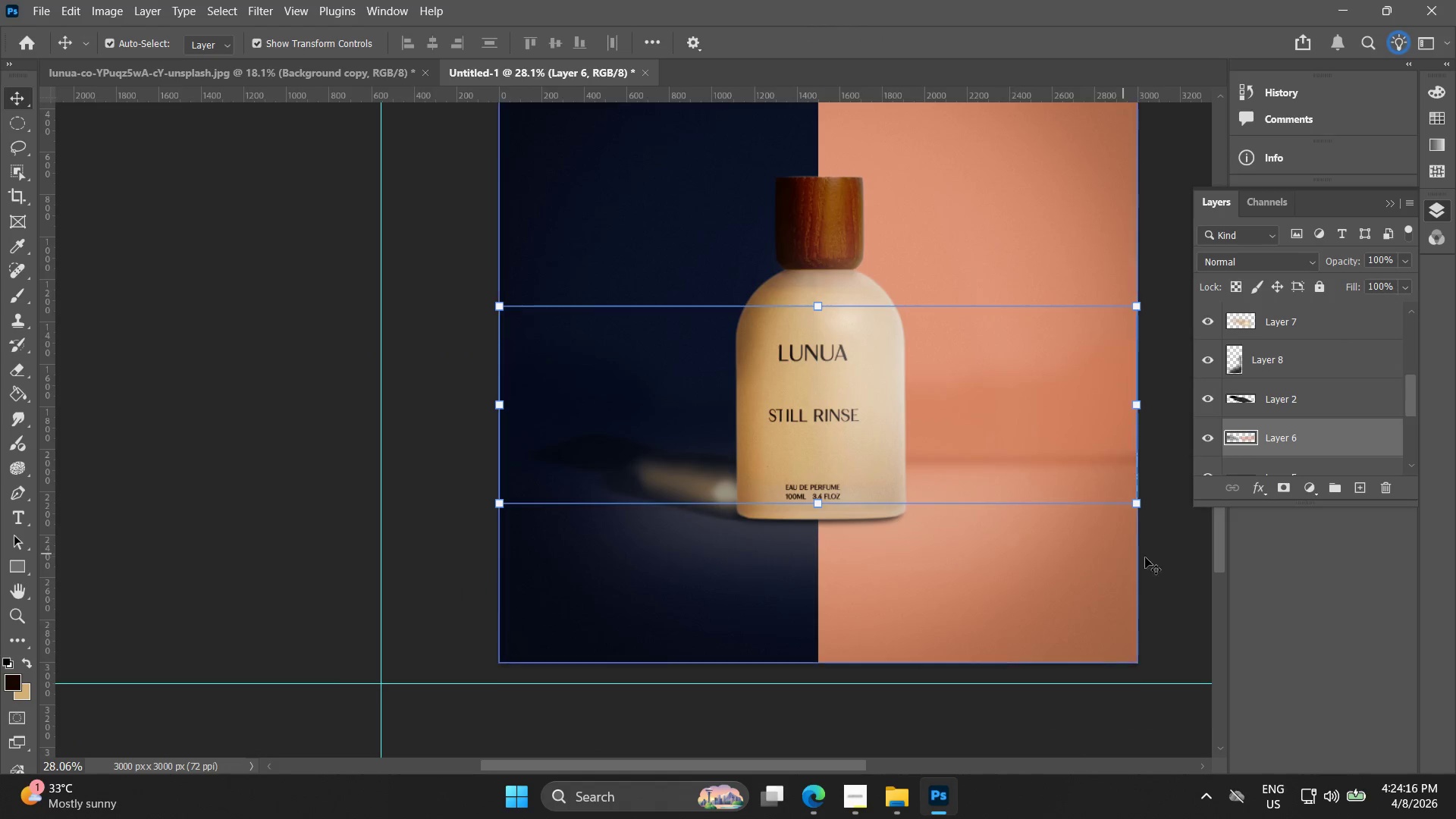 
left_click_drag(start_coordinate=[1029, 516], to_coordinate=[899, 505])
 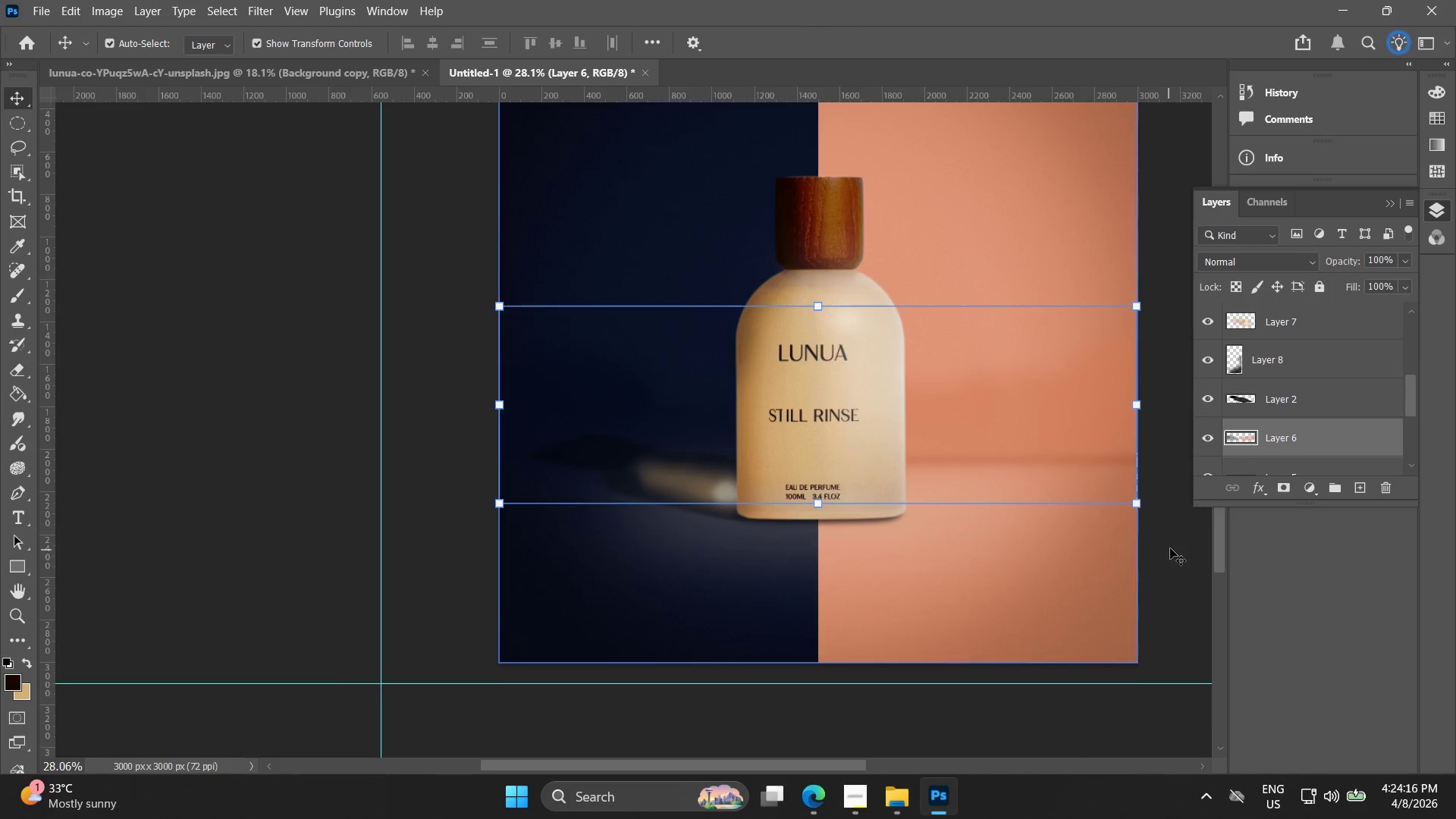 
scroll: coordinate [1068, 425], scroll_direction: down, amount: 6.0
 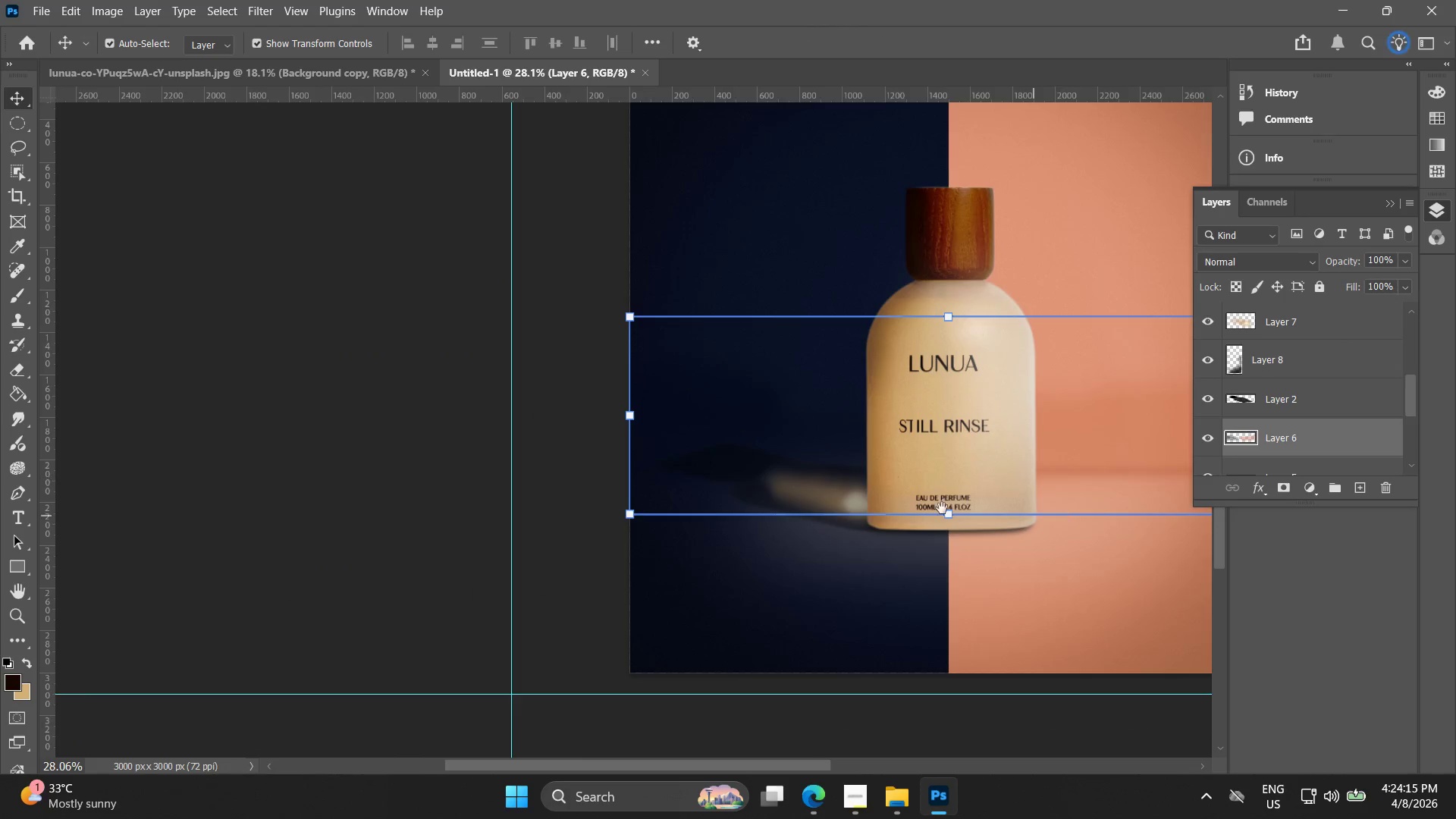 
left_click([1162, 550])
 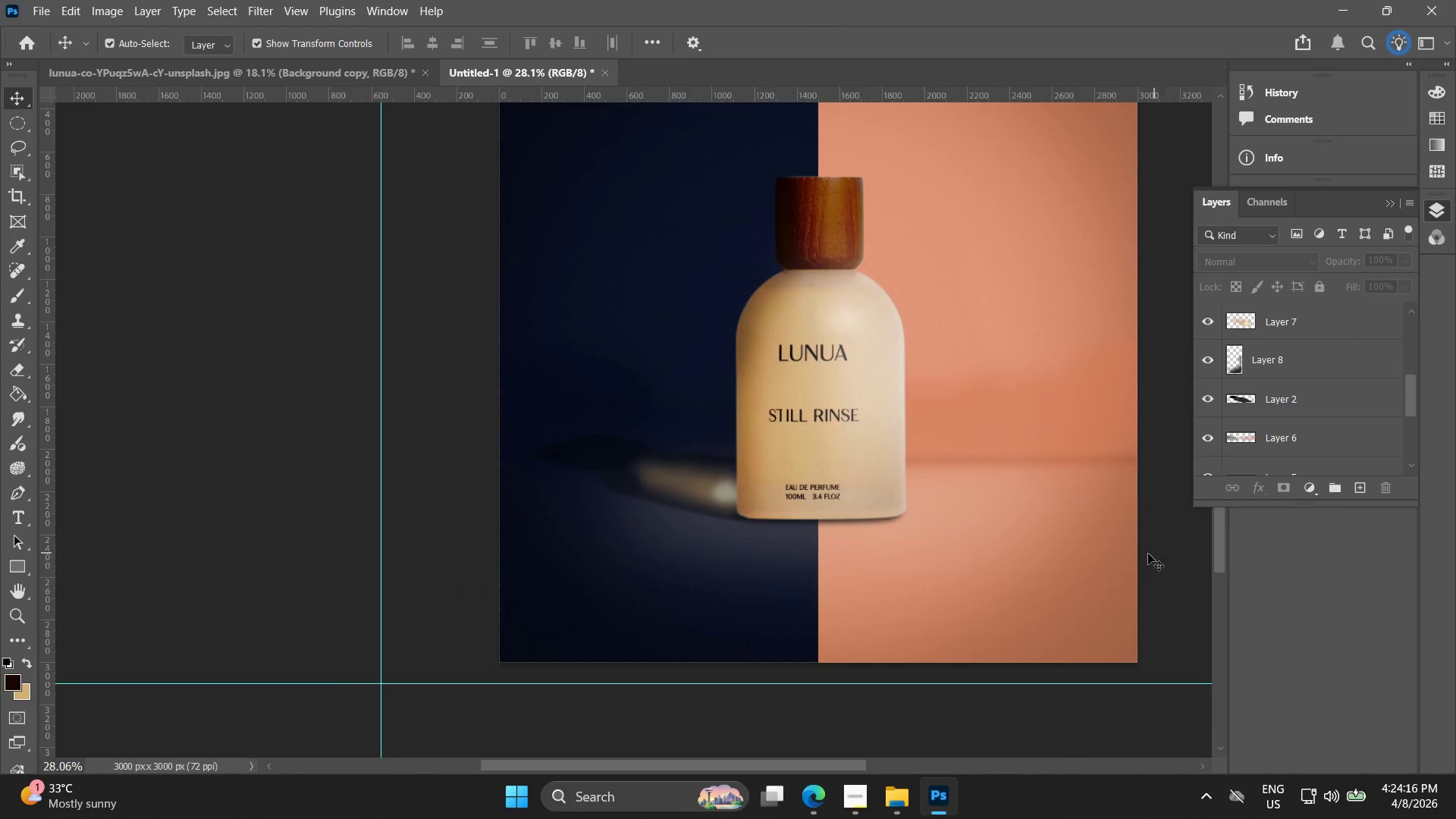 
key(Alt+AltLeft)
 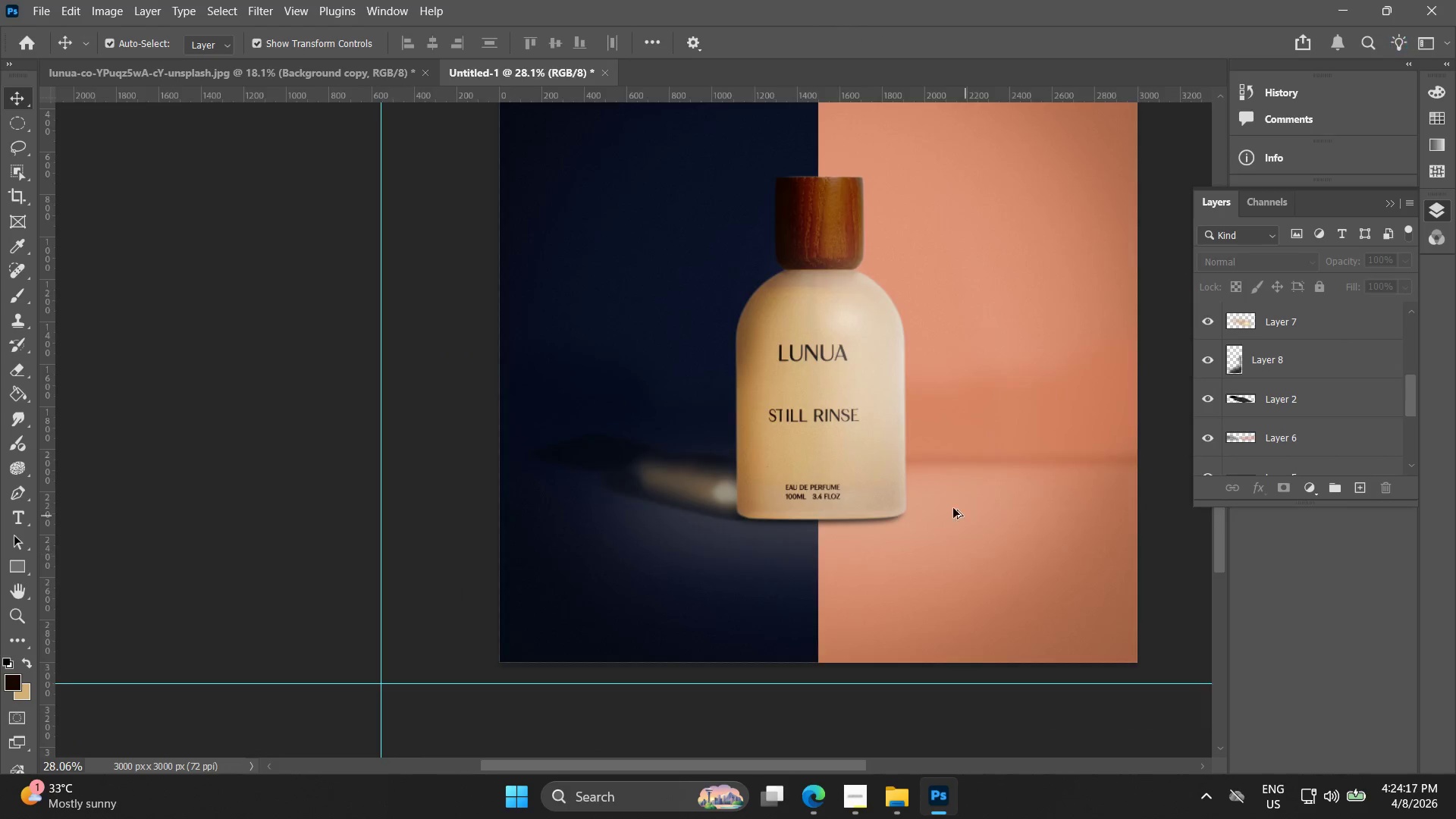 
hold_key(key=Space, duration=0.41)
 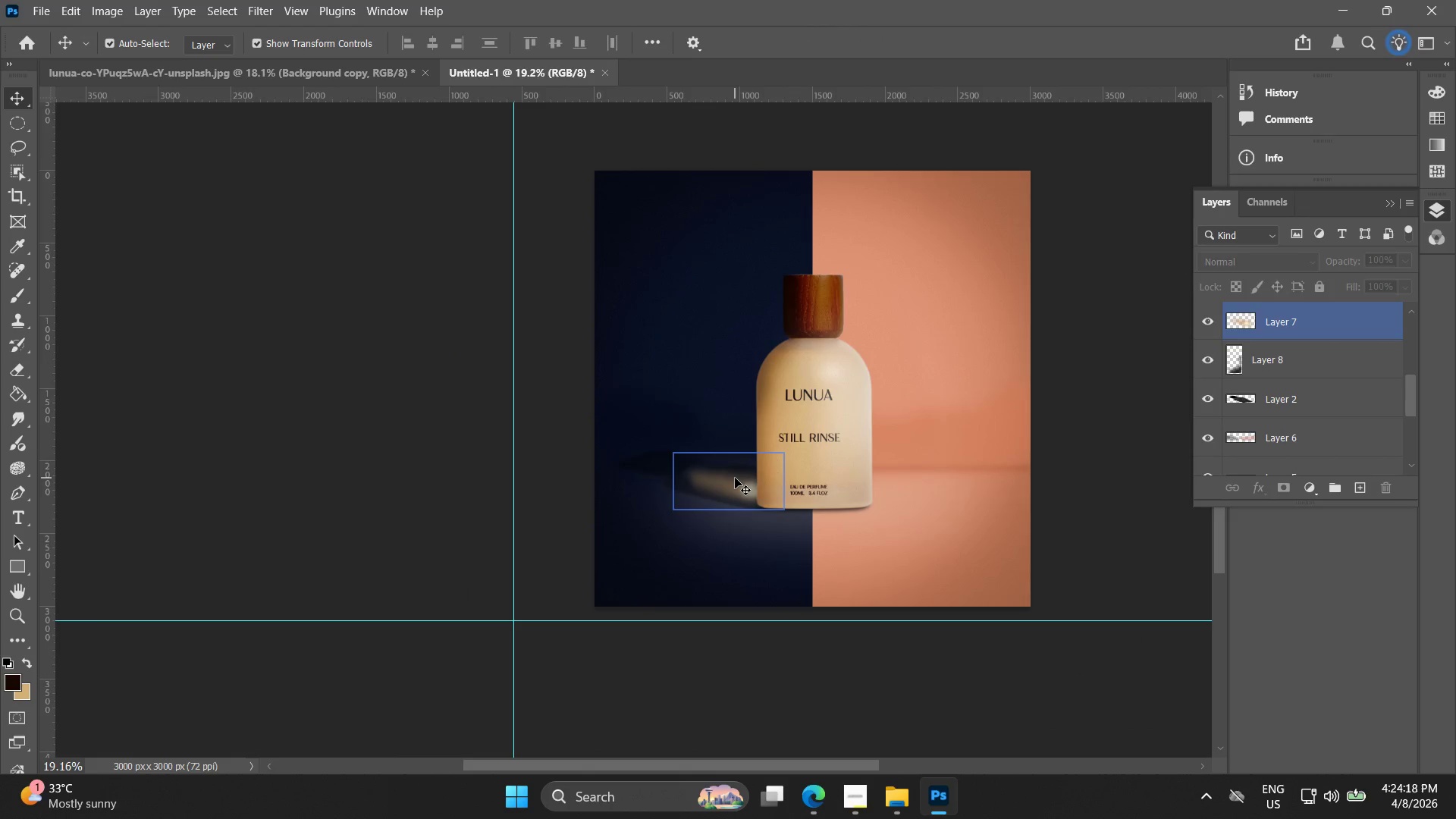 
left_click_drag(start_coordinate=[939, 499], to_coordinate=[894, 495])
 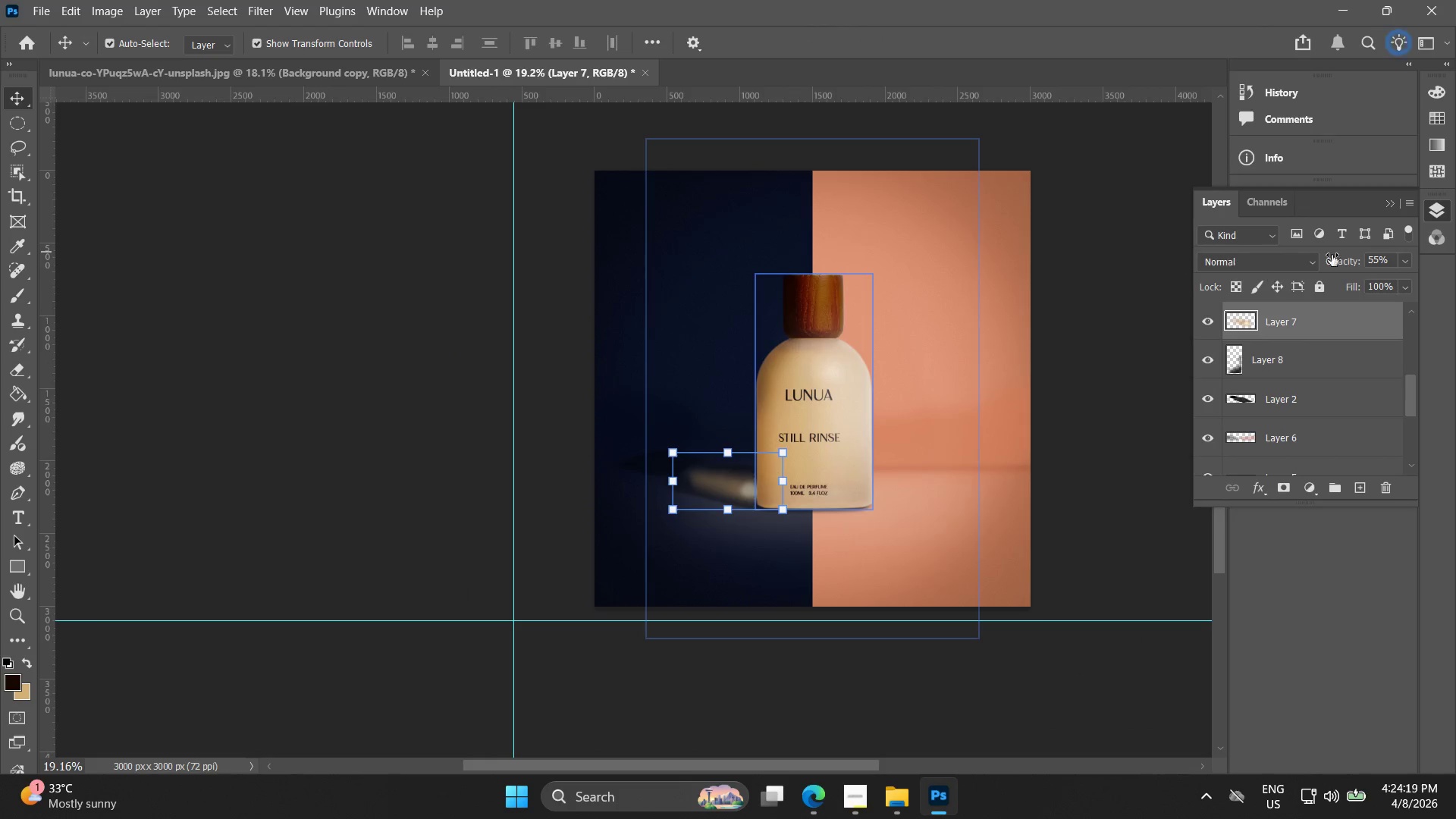 
scroll: coordinate [940, 497], scroll_direction: down, amount: 4.0
 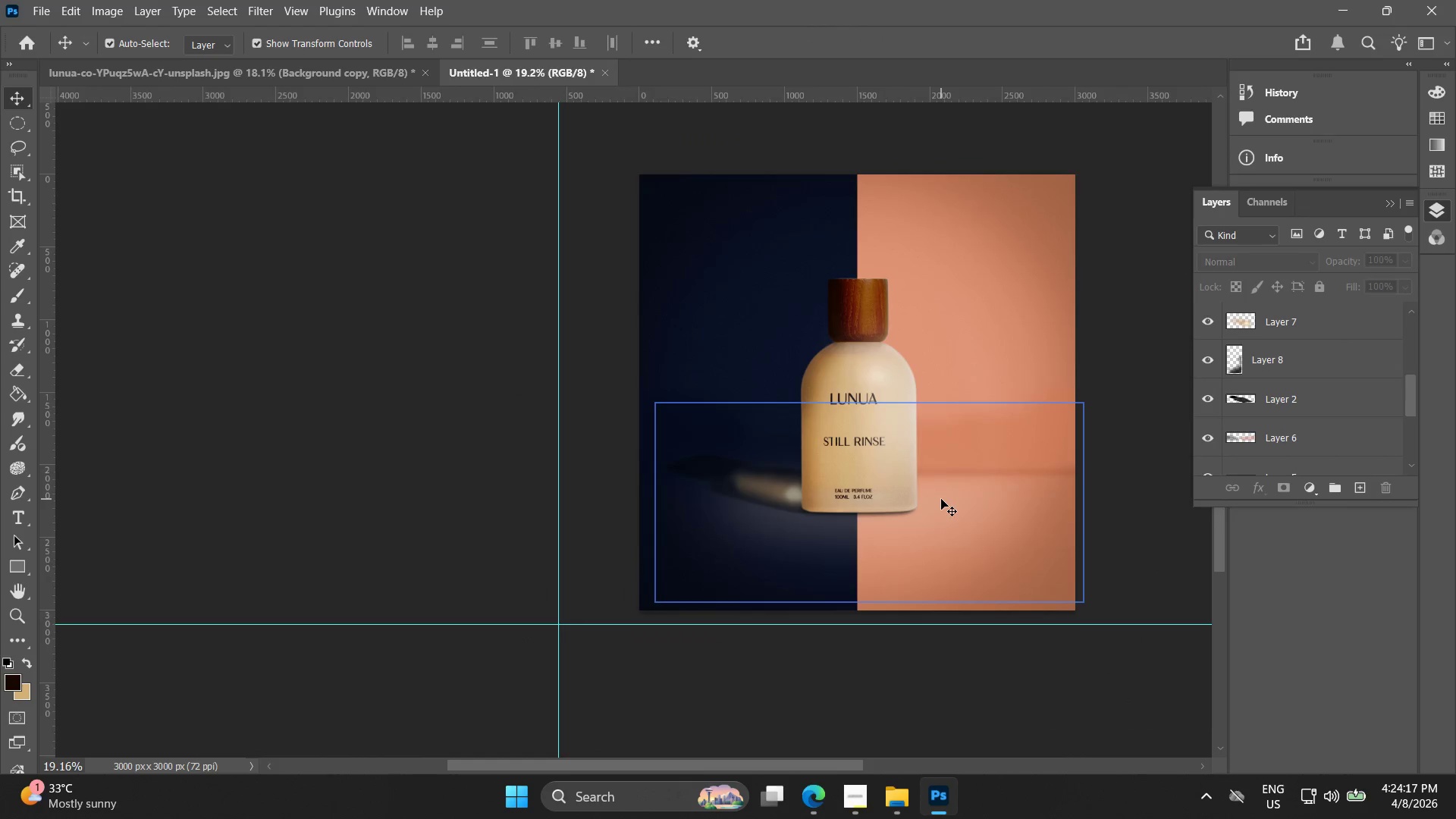 
left_click_drag(start_coordinate=[1348, 265], to_coordinate=[1329, 268])
 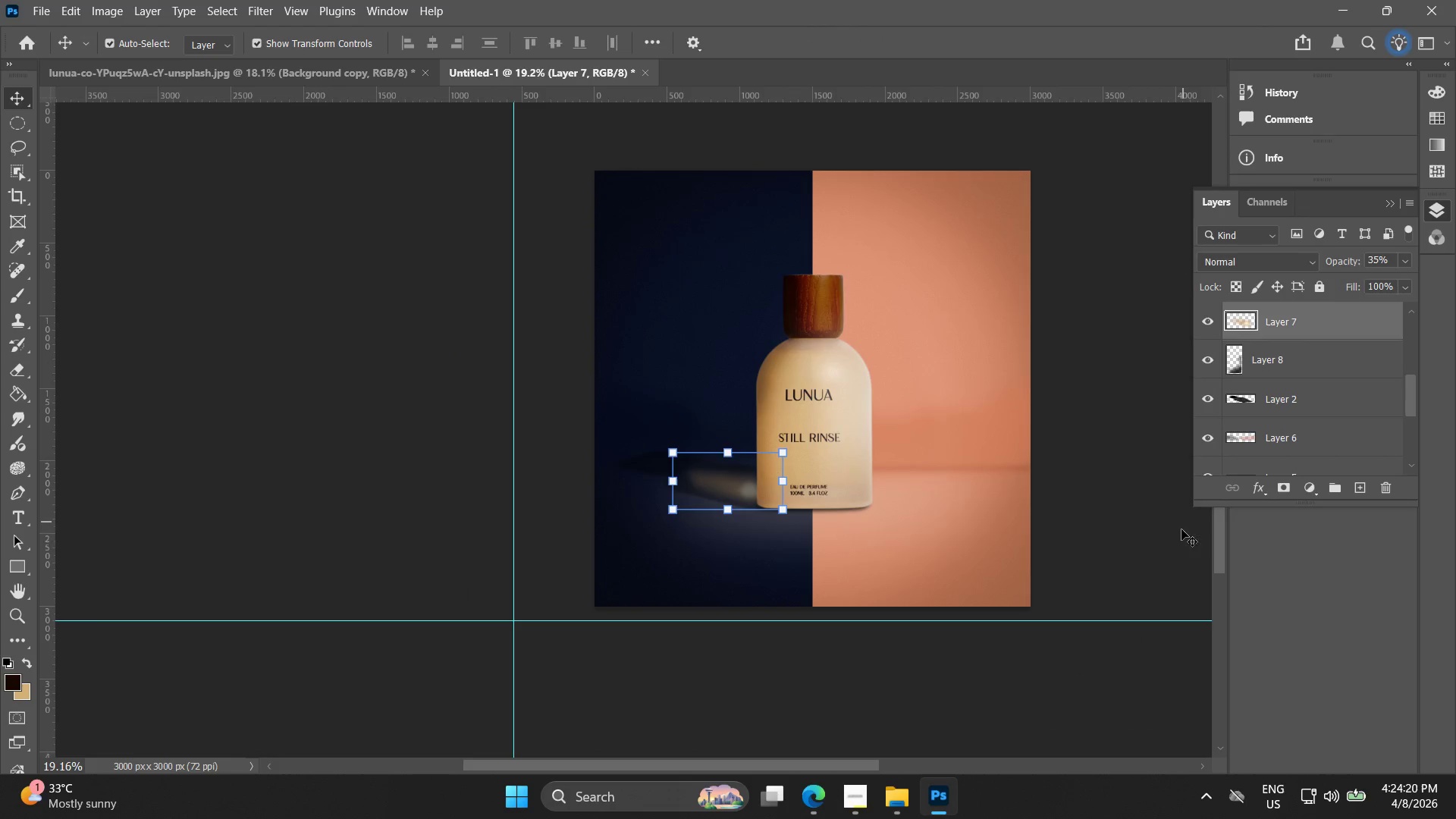 
left_click([1181, 554])
 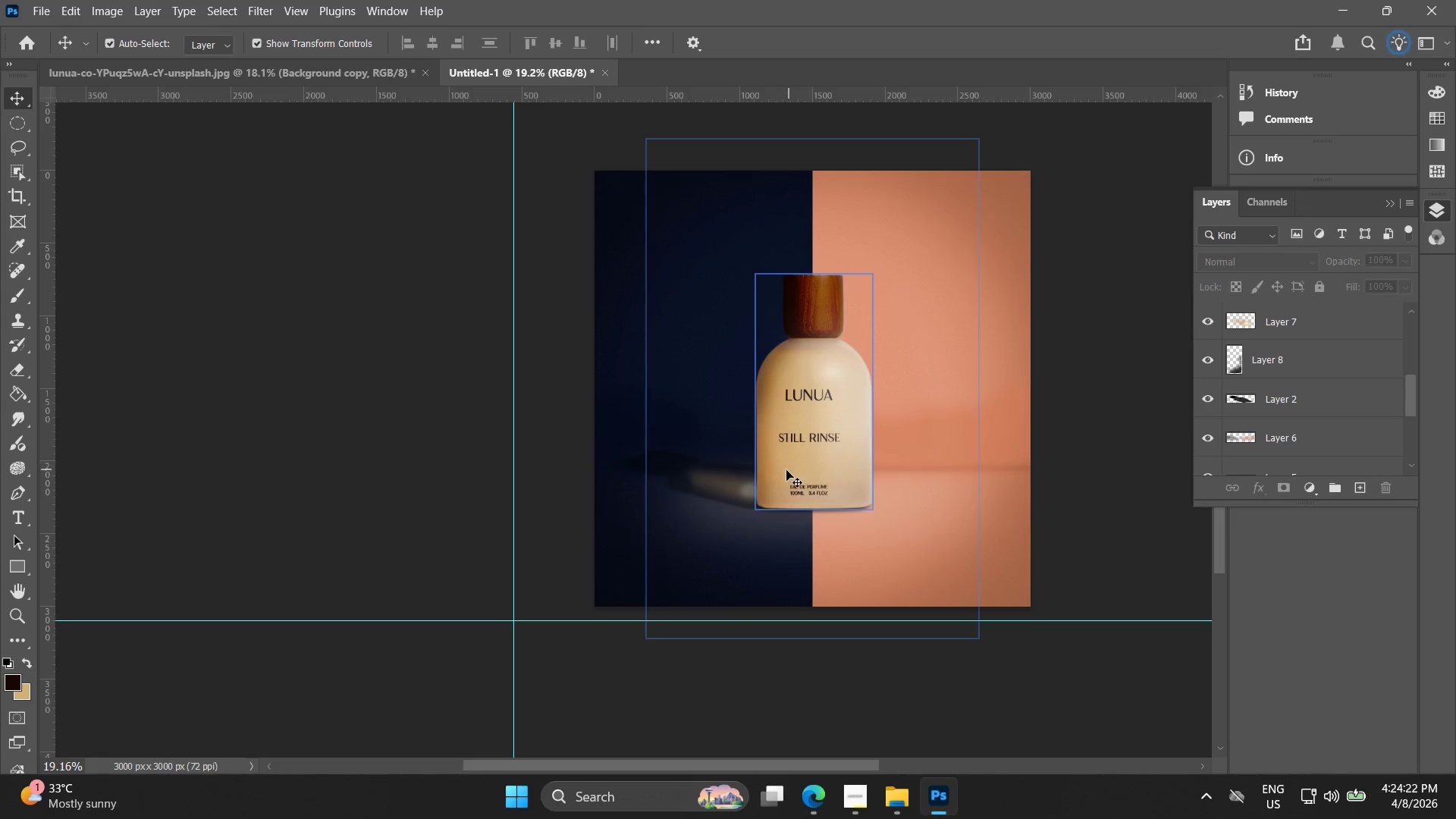 
left_click([721, 480])
 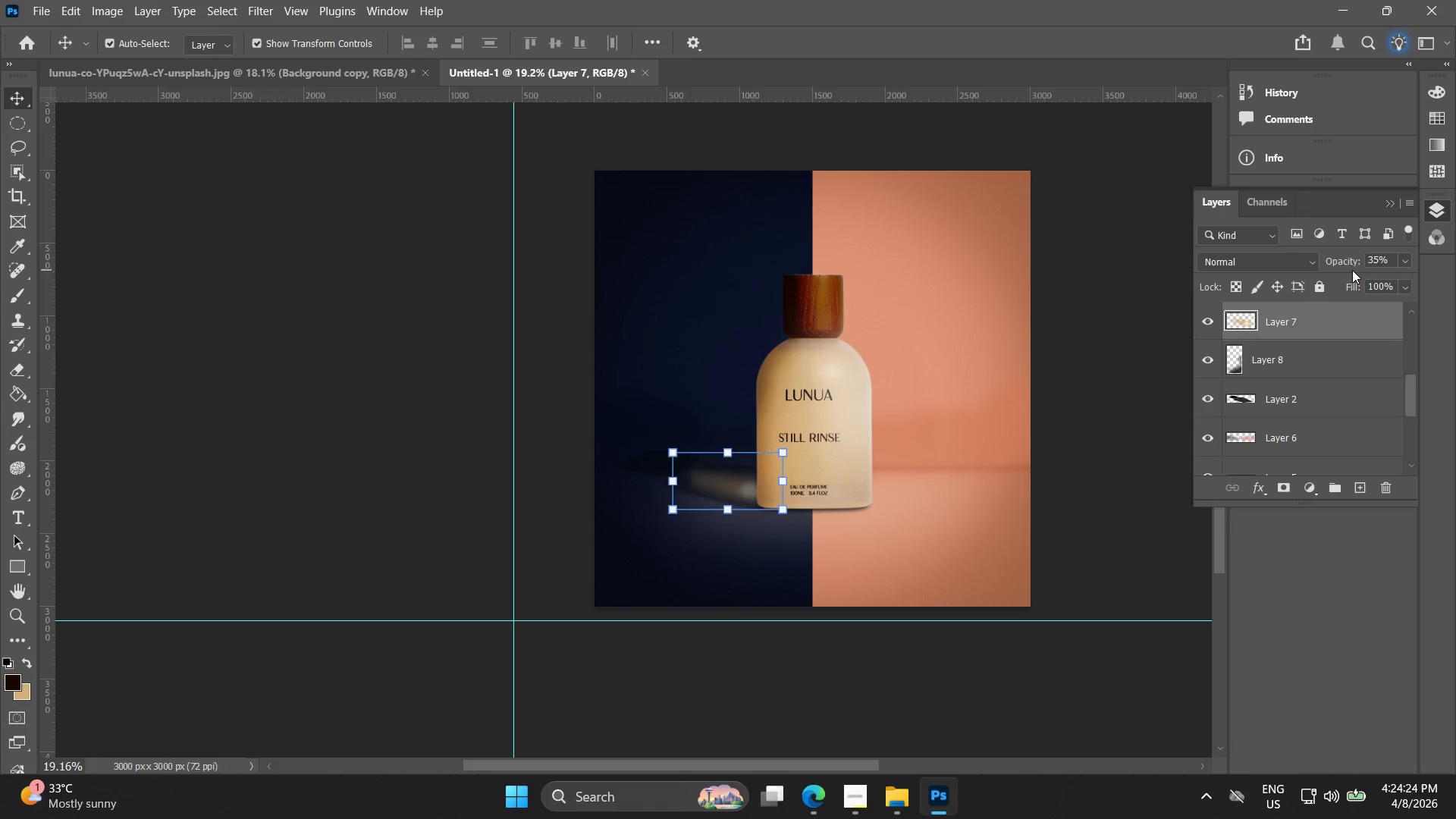 
left_click_drag(start_coordinate=[1346, 263], to_coordinate=[1315, 265])
 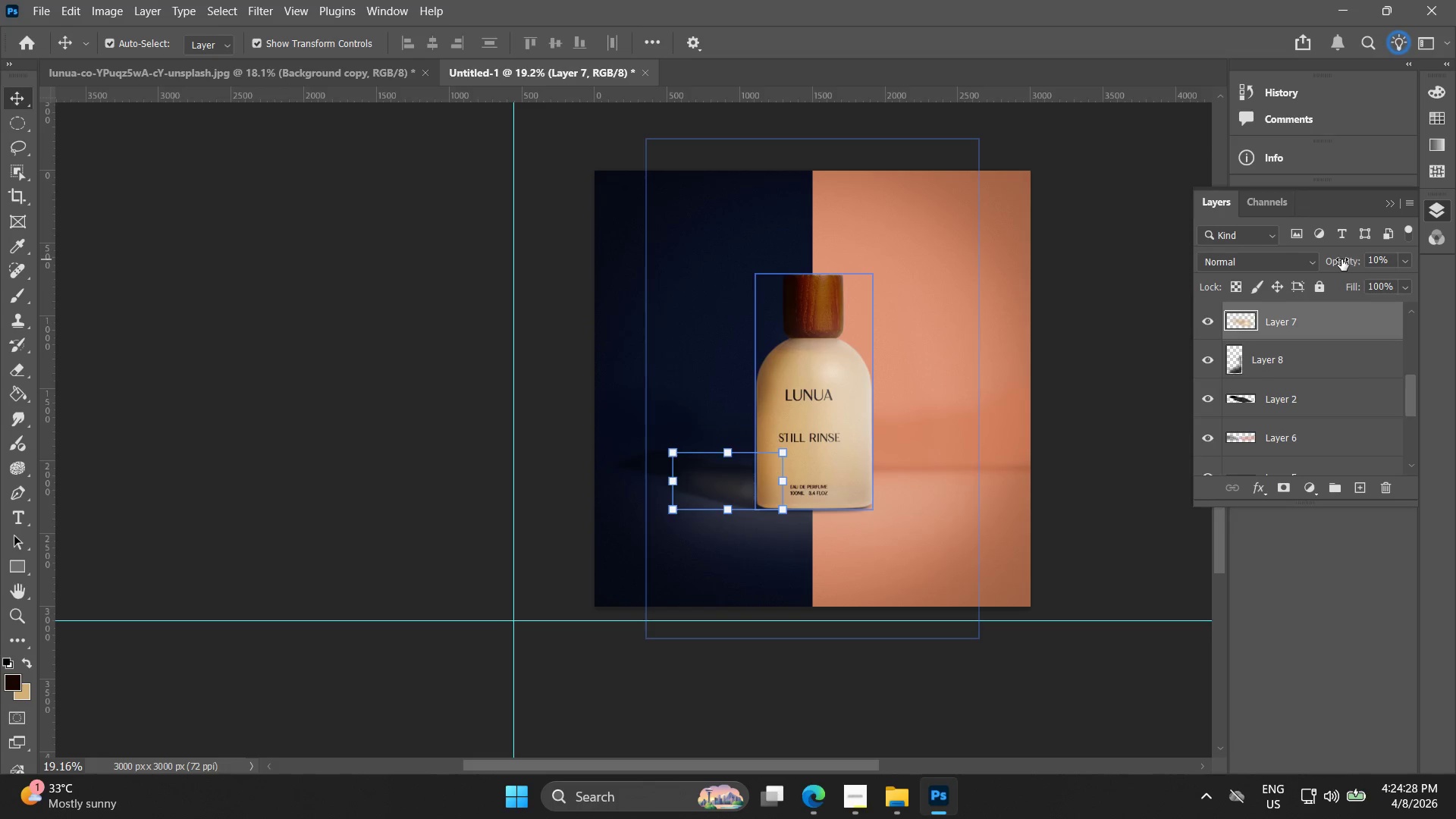 
left_click_drag(start_coordinate=[1337, 253], to_coordinate=[1350, 253])
 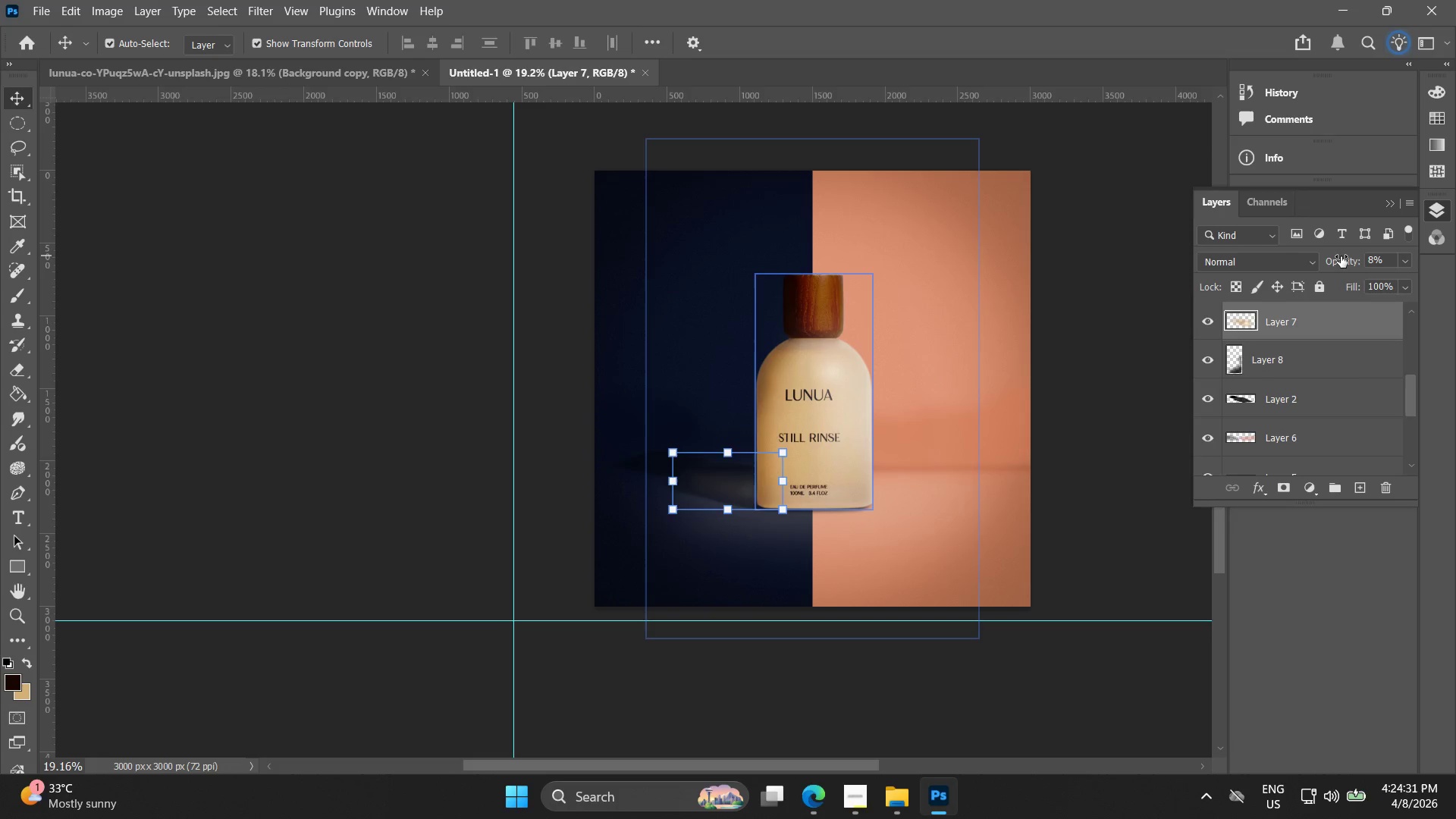 
left_click_drag(start_coordinate=[1342, 257], to_coordinate=[1349, 257])
 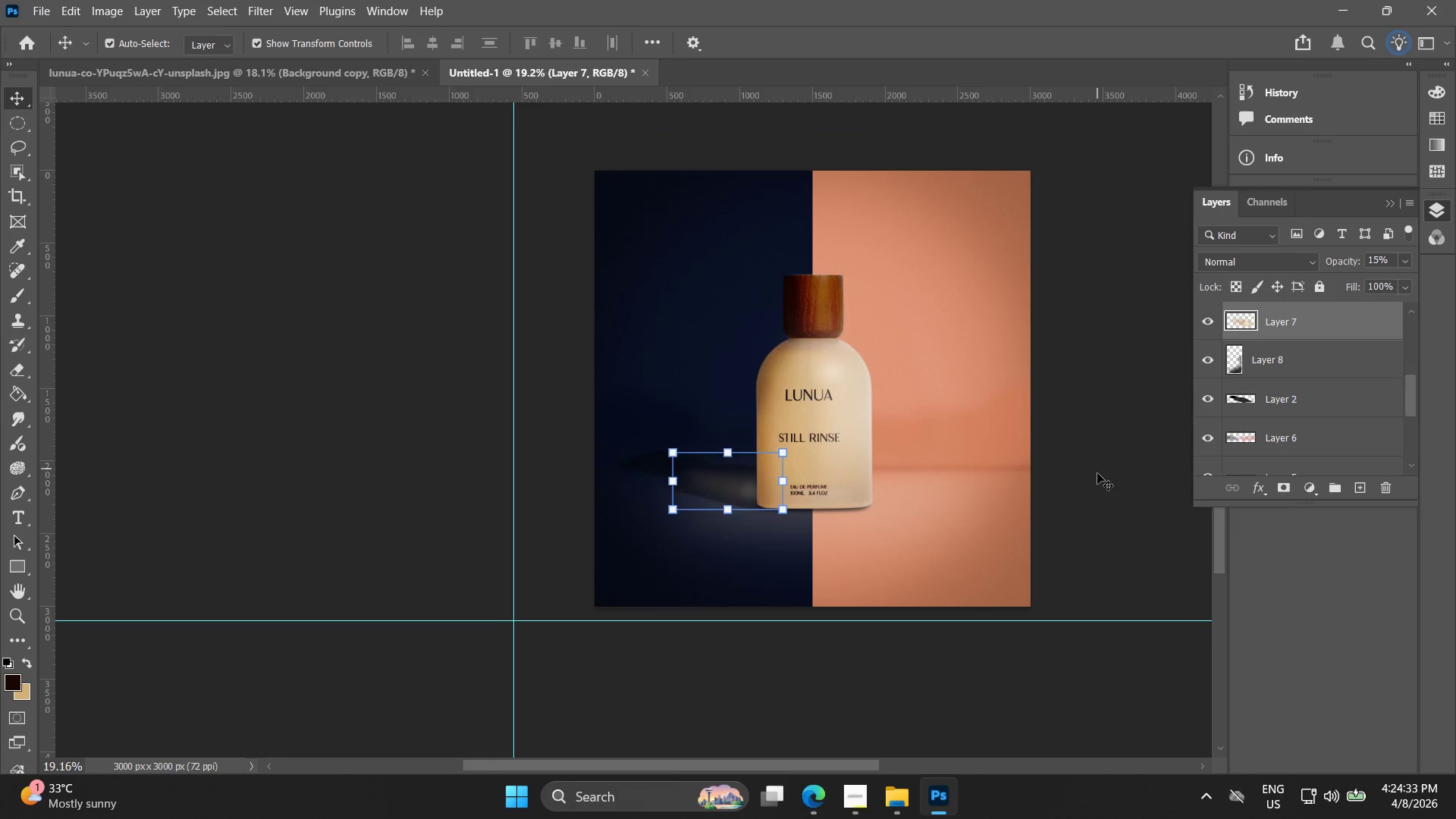 
left_click([1101, 481])
 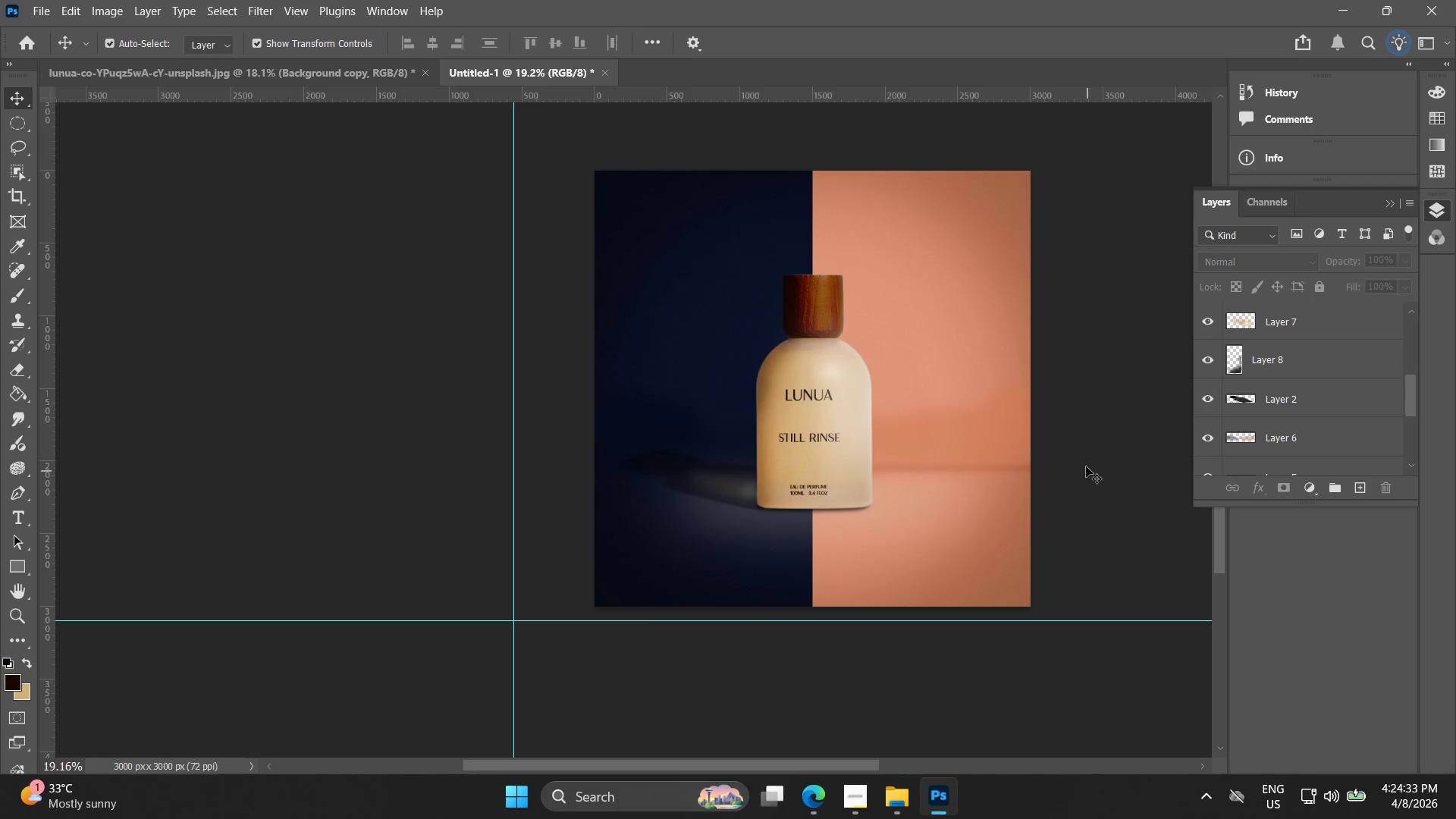 
key(Alt+AltLeft)
 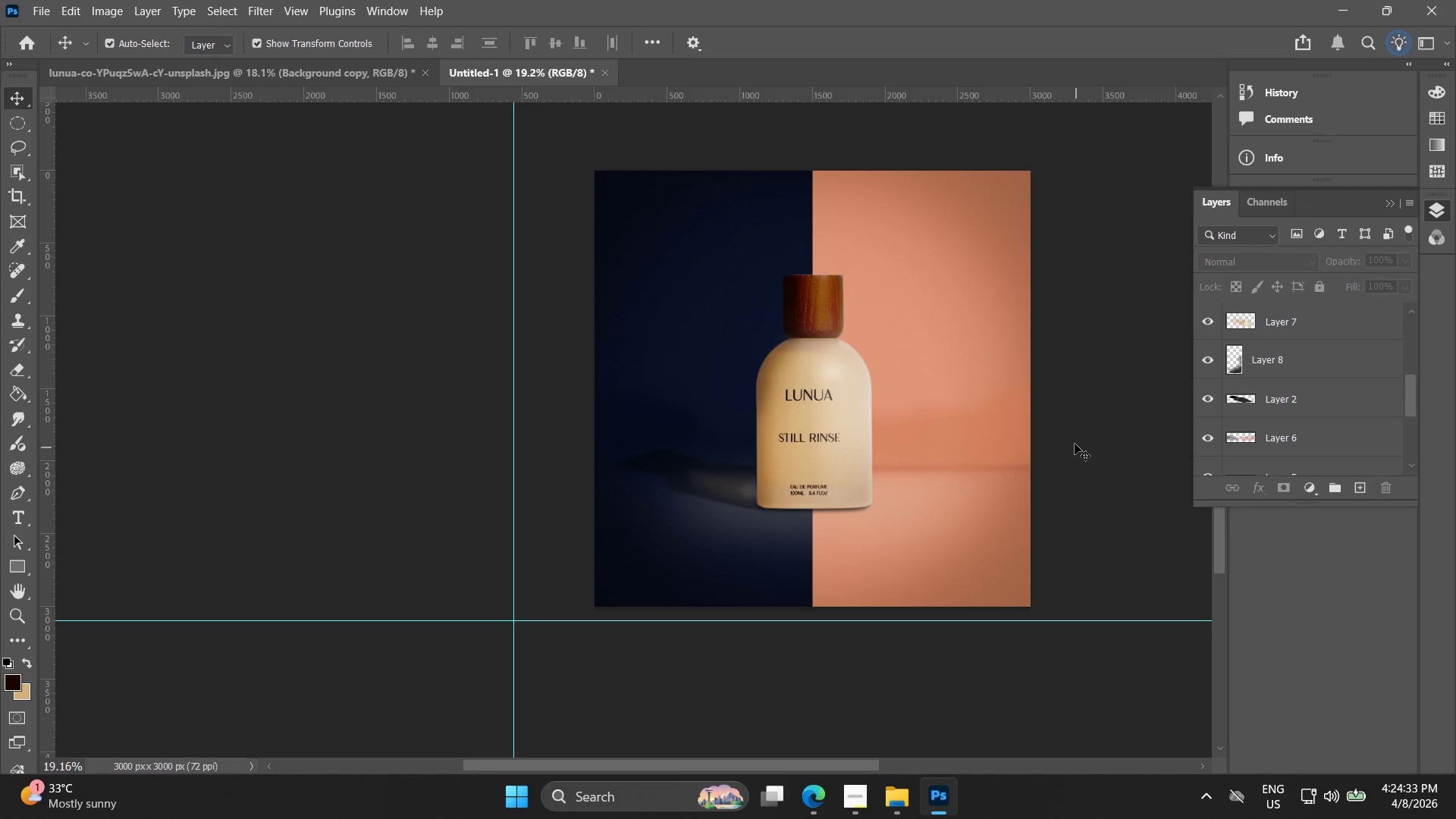 
hold_key(key=Space, duration=0.55)
 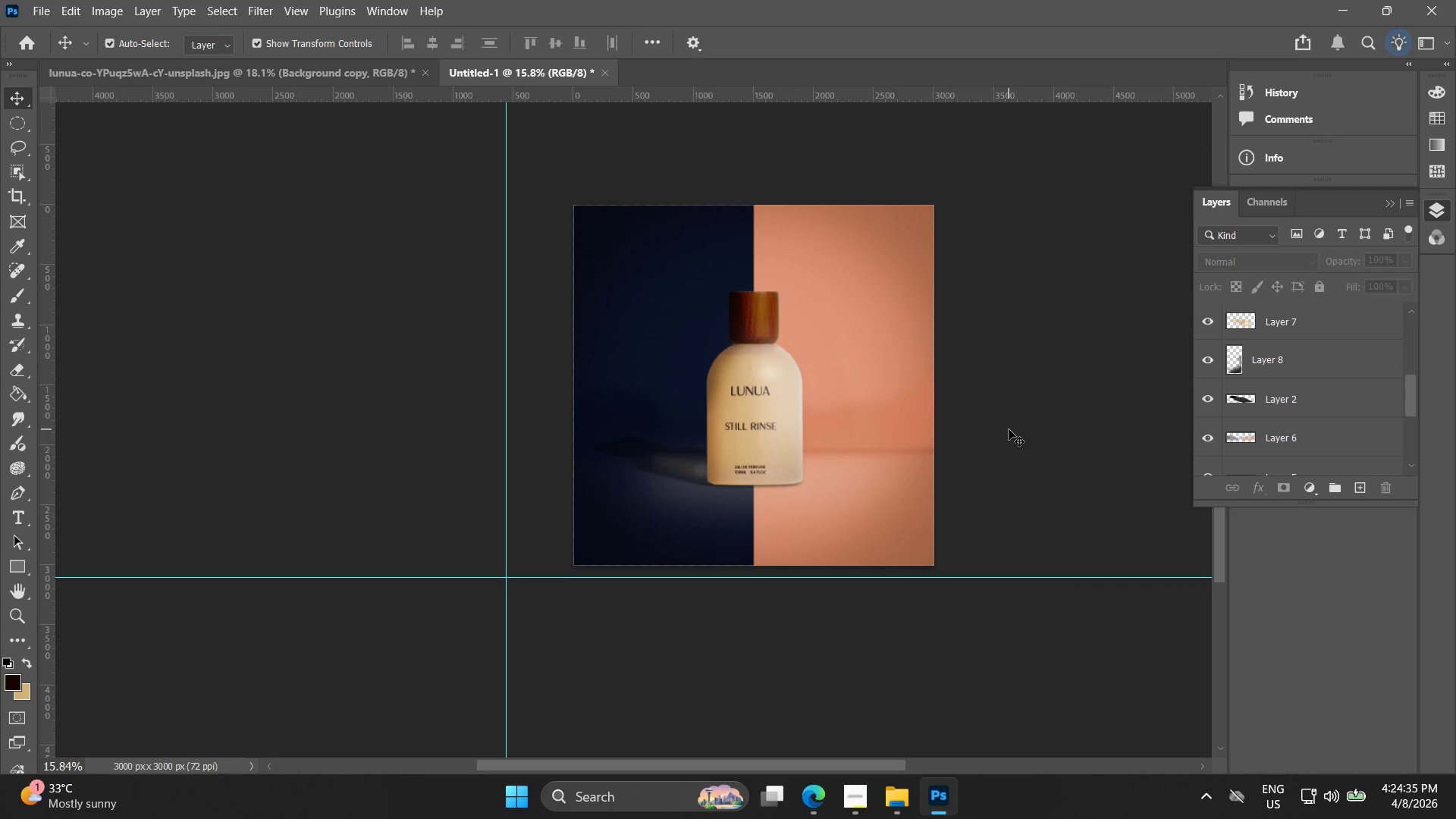 
left_click_drag(start_coordinate=[1048, 441], to_coordinate=[1020, 431])
 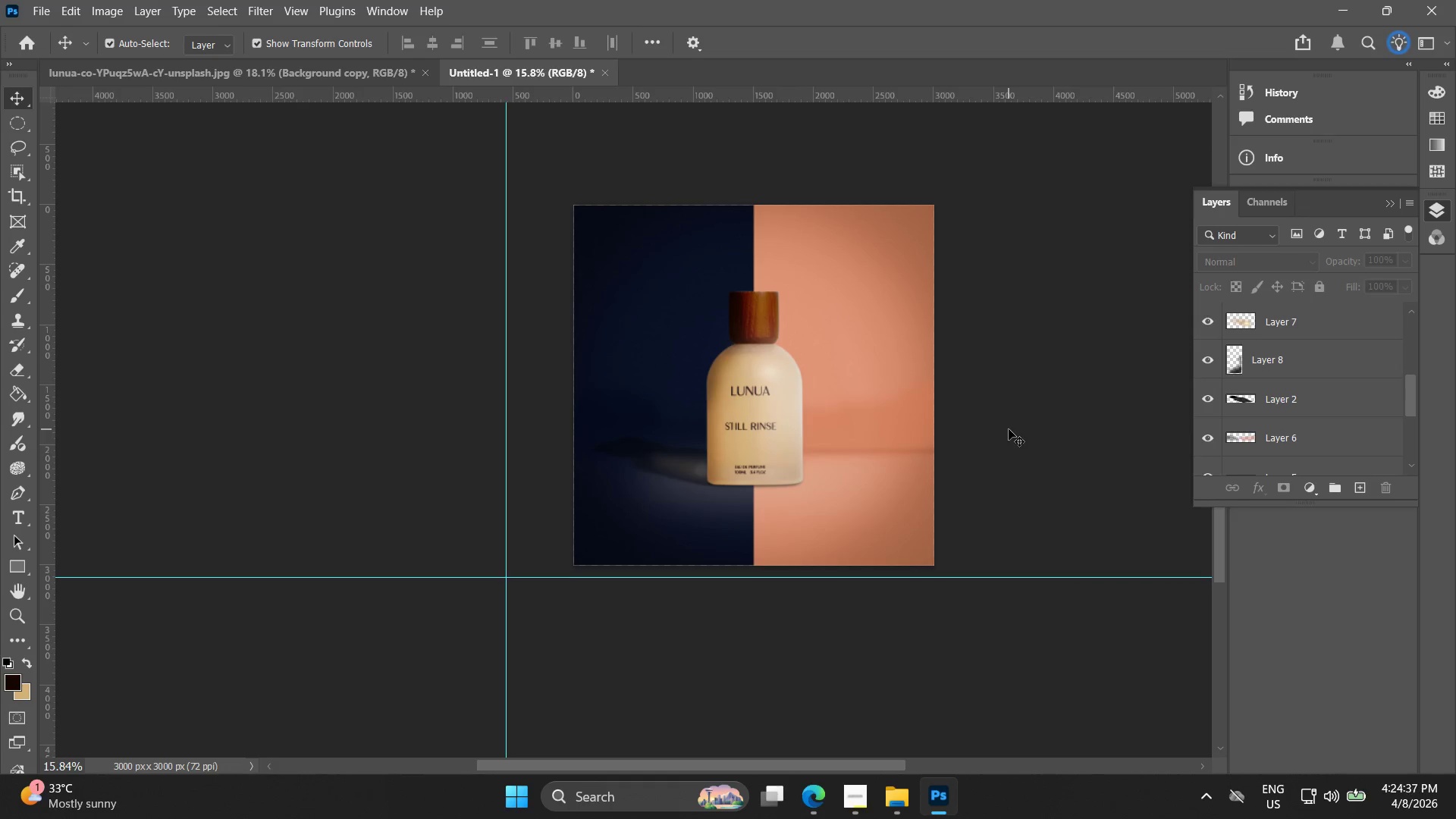 
scroll: coordinate [1075, 442], scroll_direction: down, amount: 2.0
 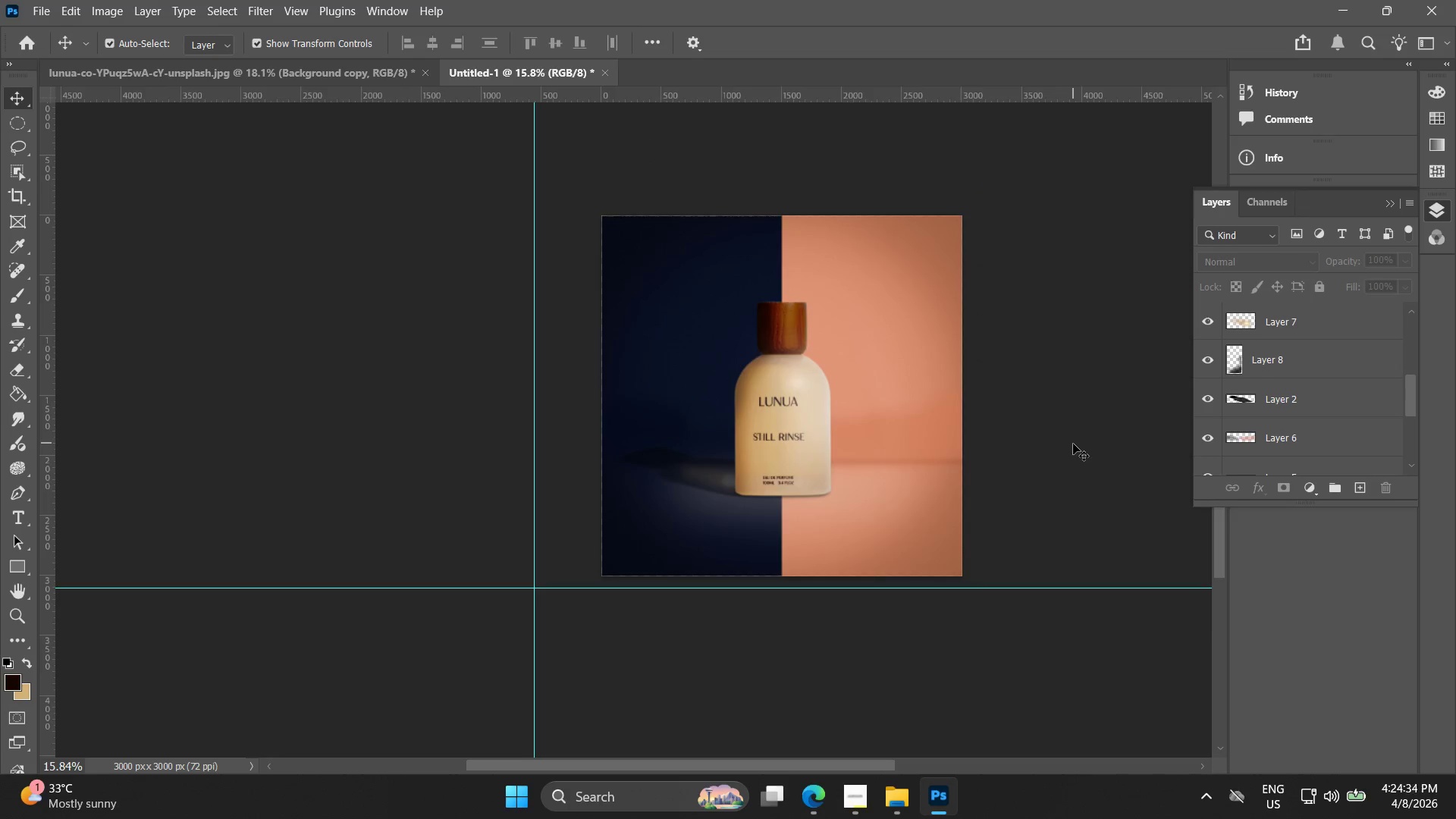 
hold_key(key=AltLeft, duration=0.7)
scroll: coordinate [774, 467], scroll_direction: up, amount: 7.0
 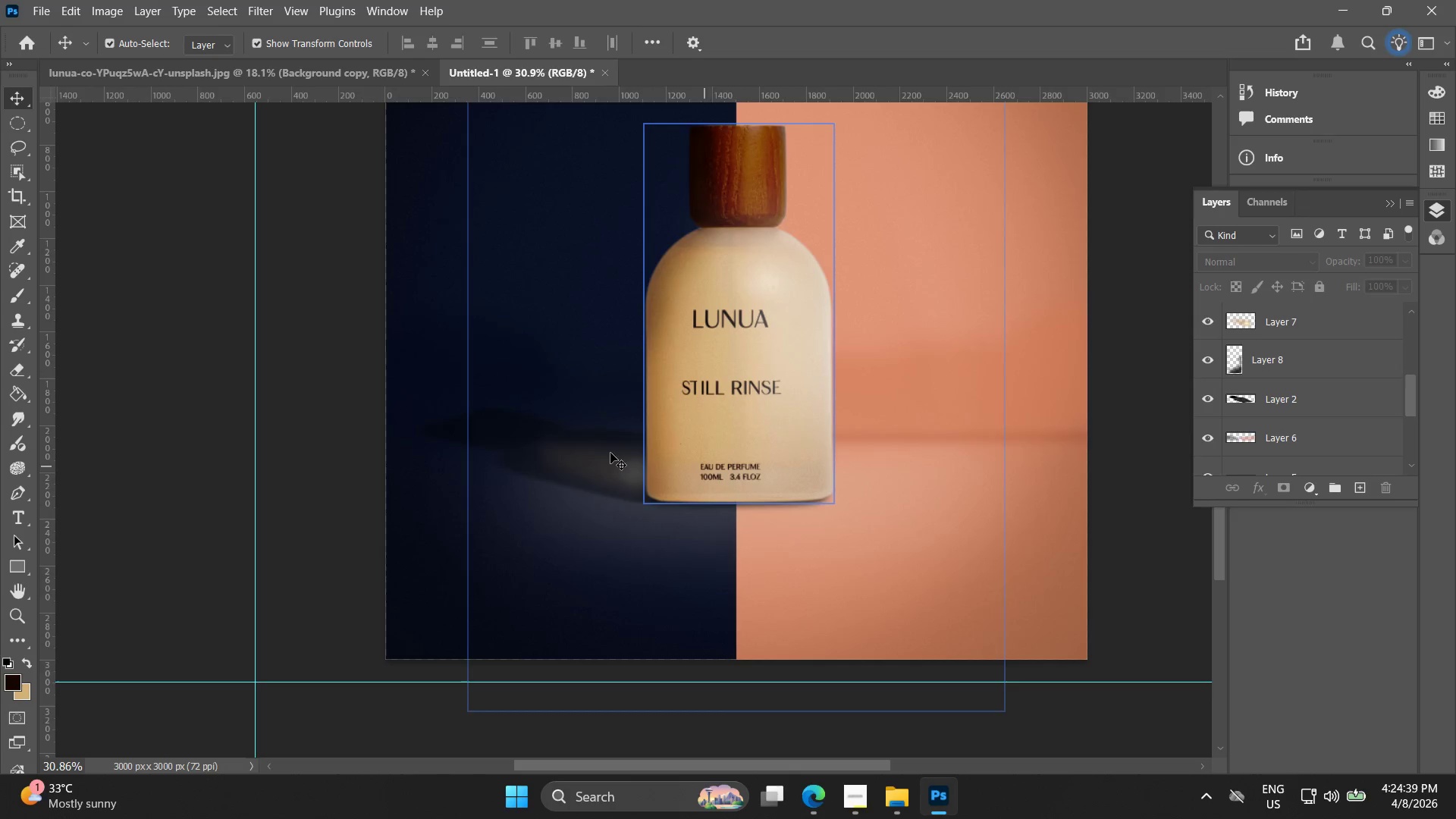 
key(Alt+AltLeft)
 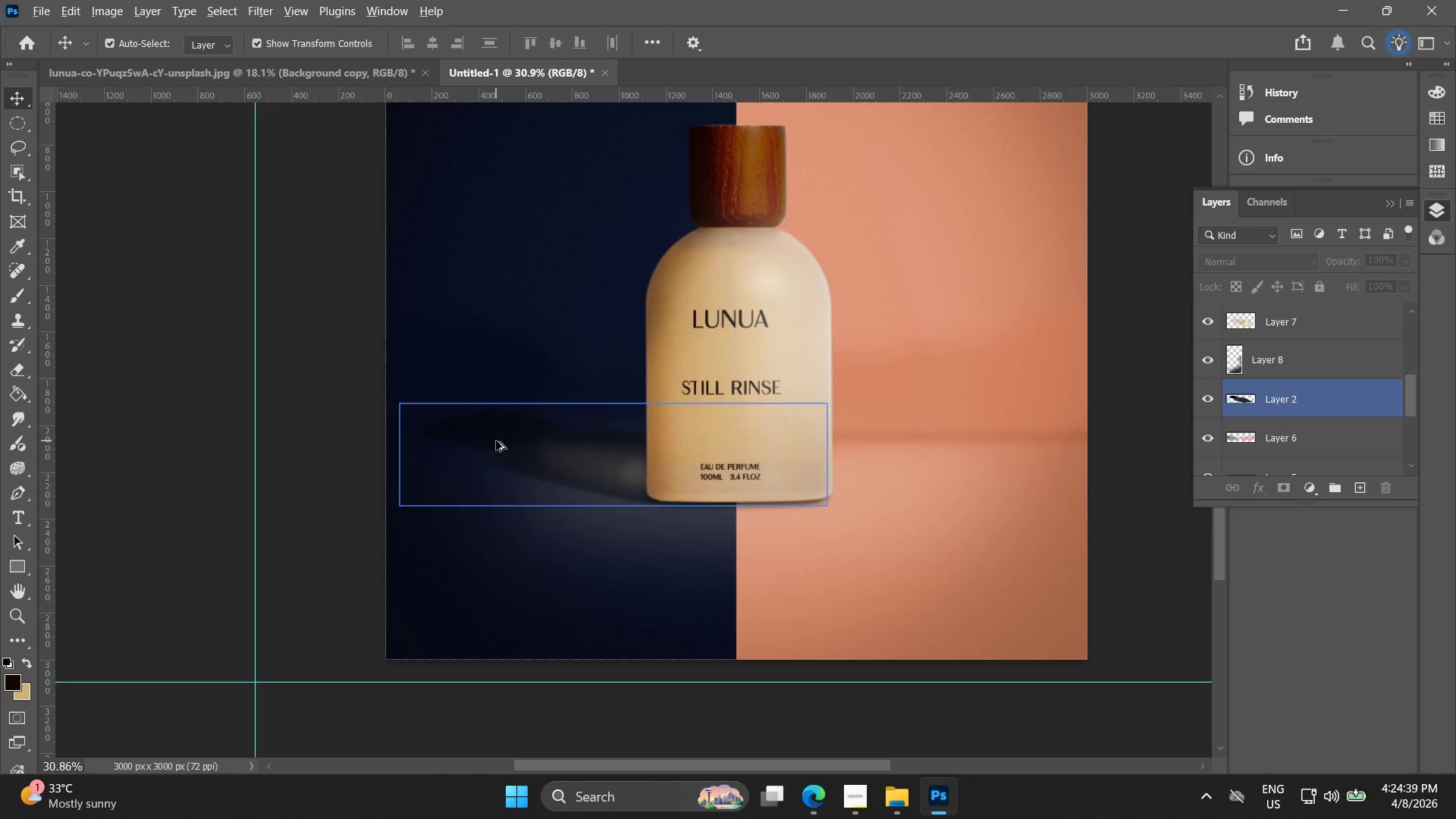 
scroll: coordinate [496, 441], scroll_direction: up, amount: 2.0
 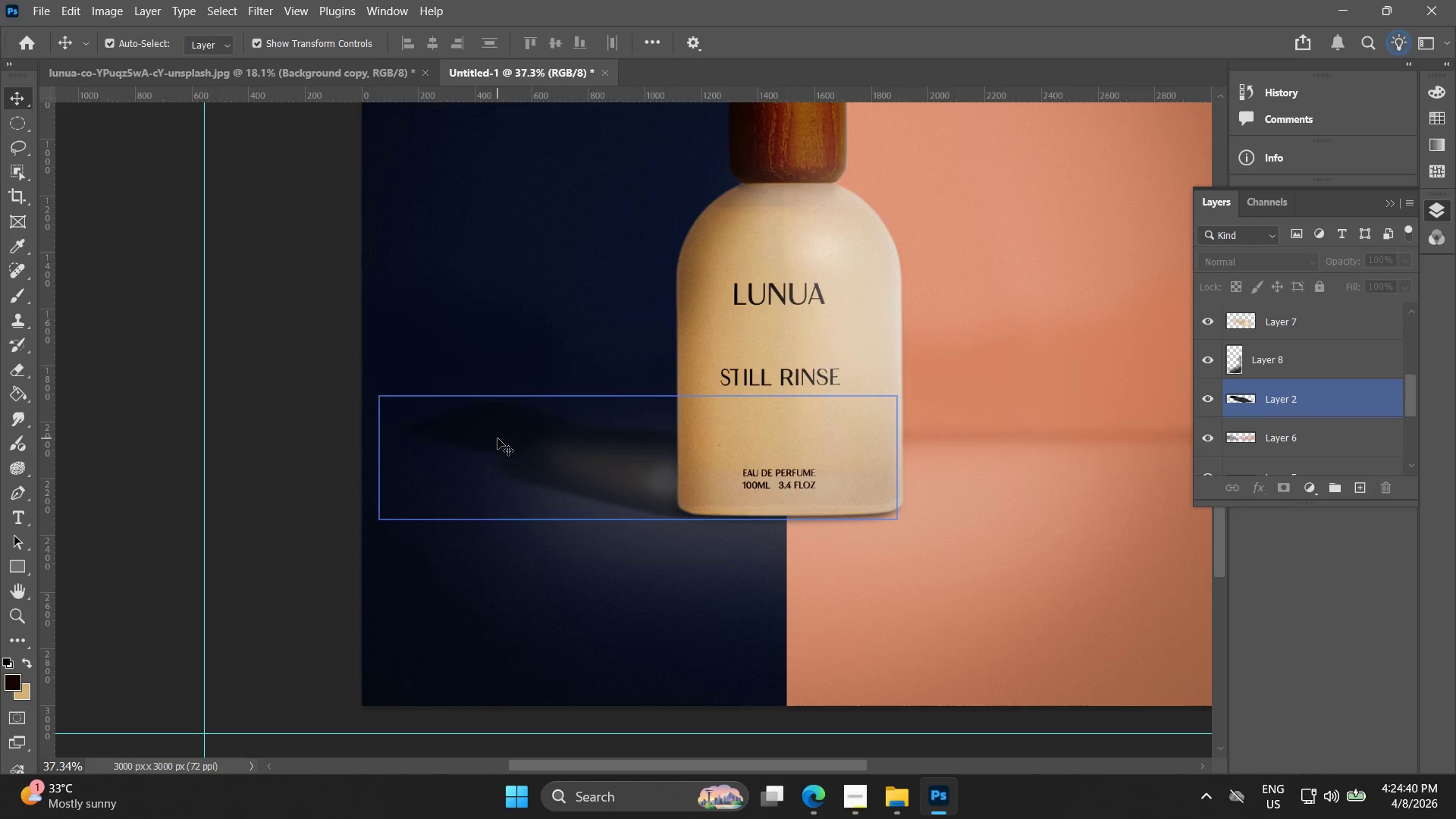 
left_click([516, 414])
 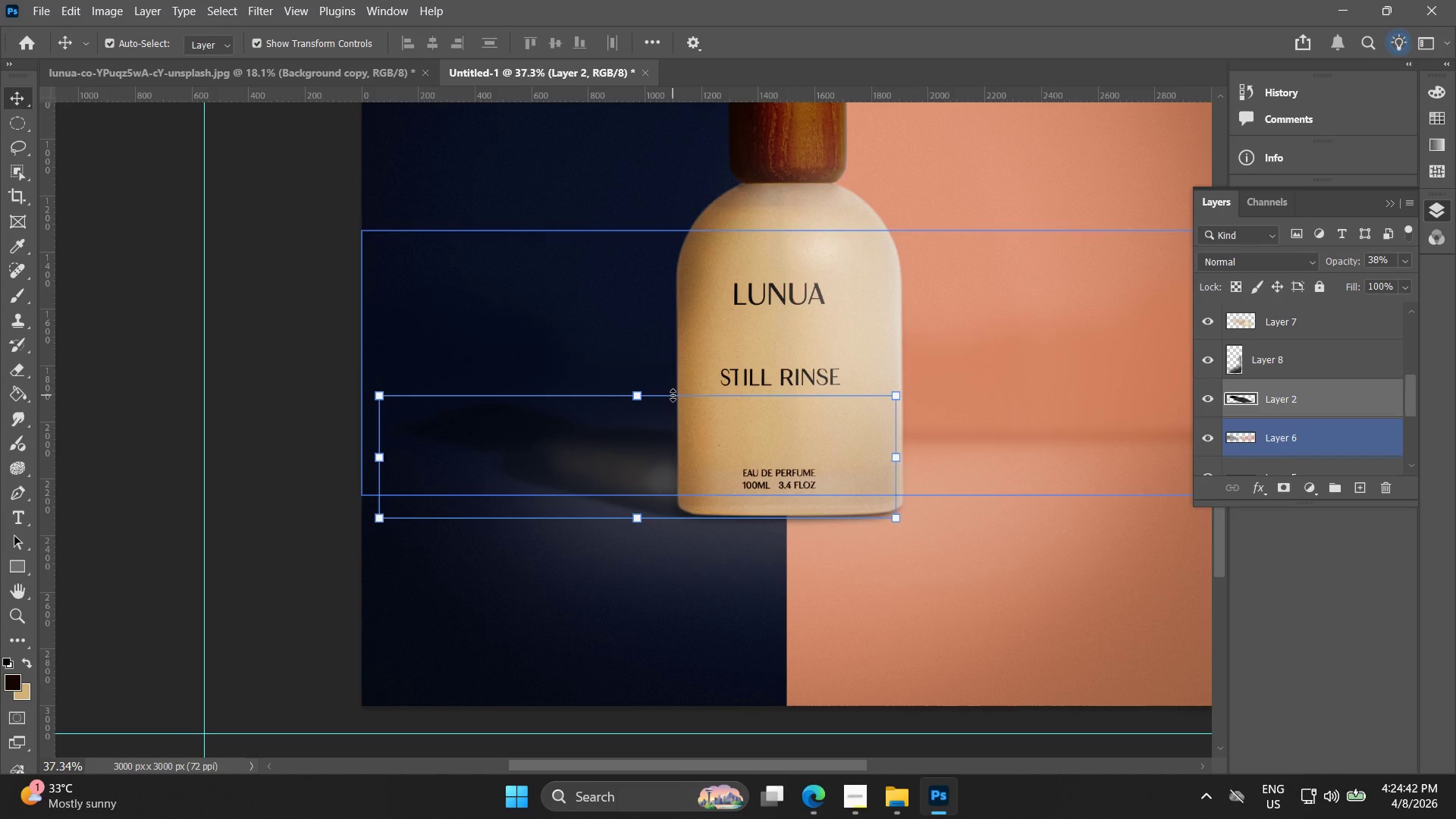 
left_click([643, 399])
 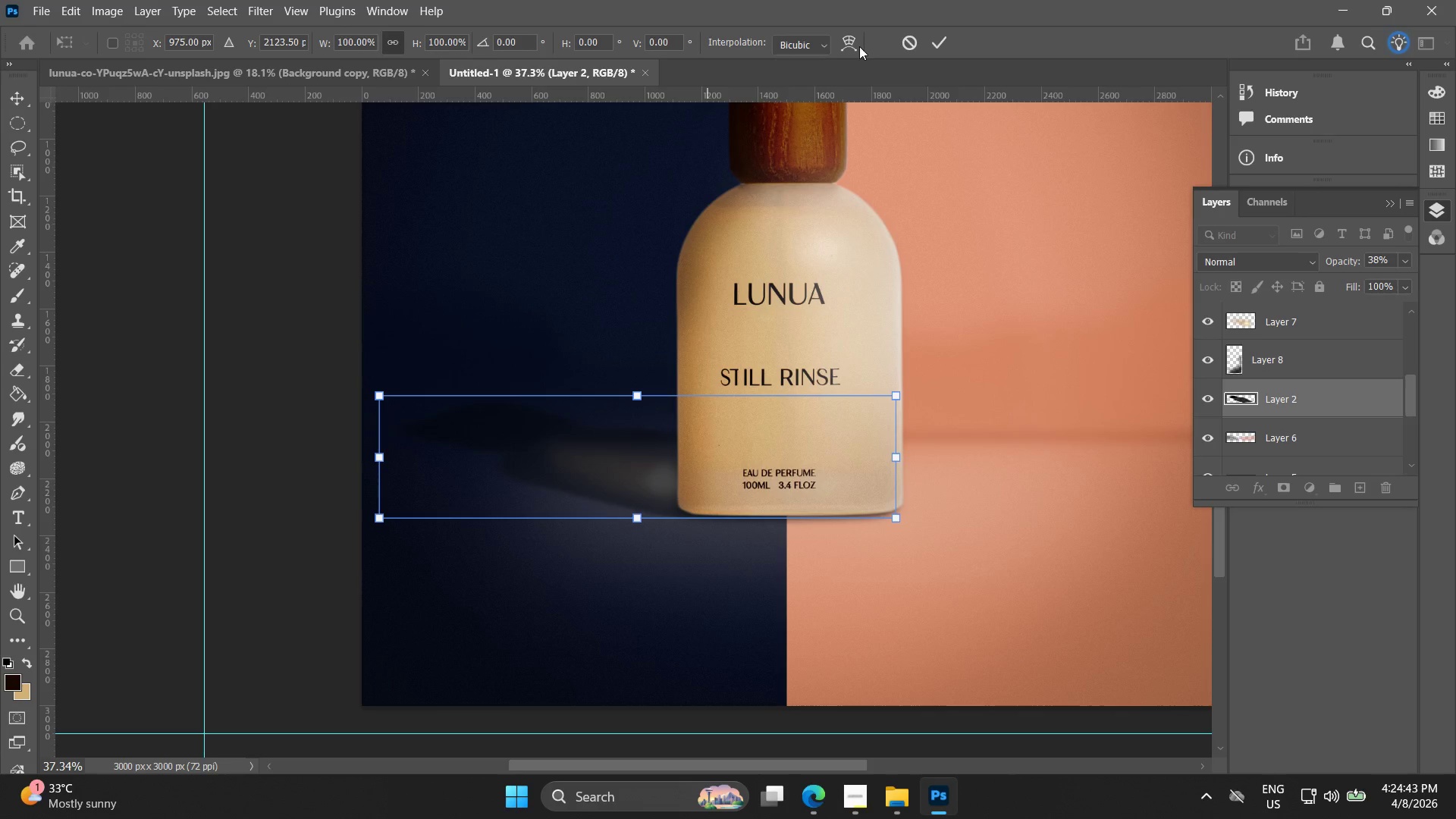 
left_click([853, 36])
 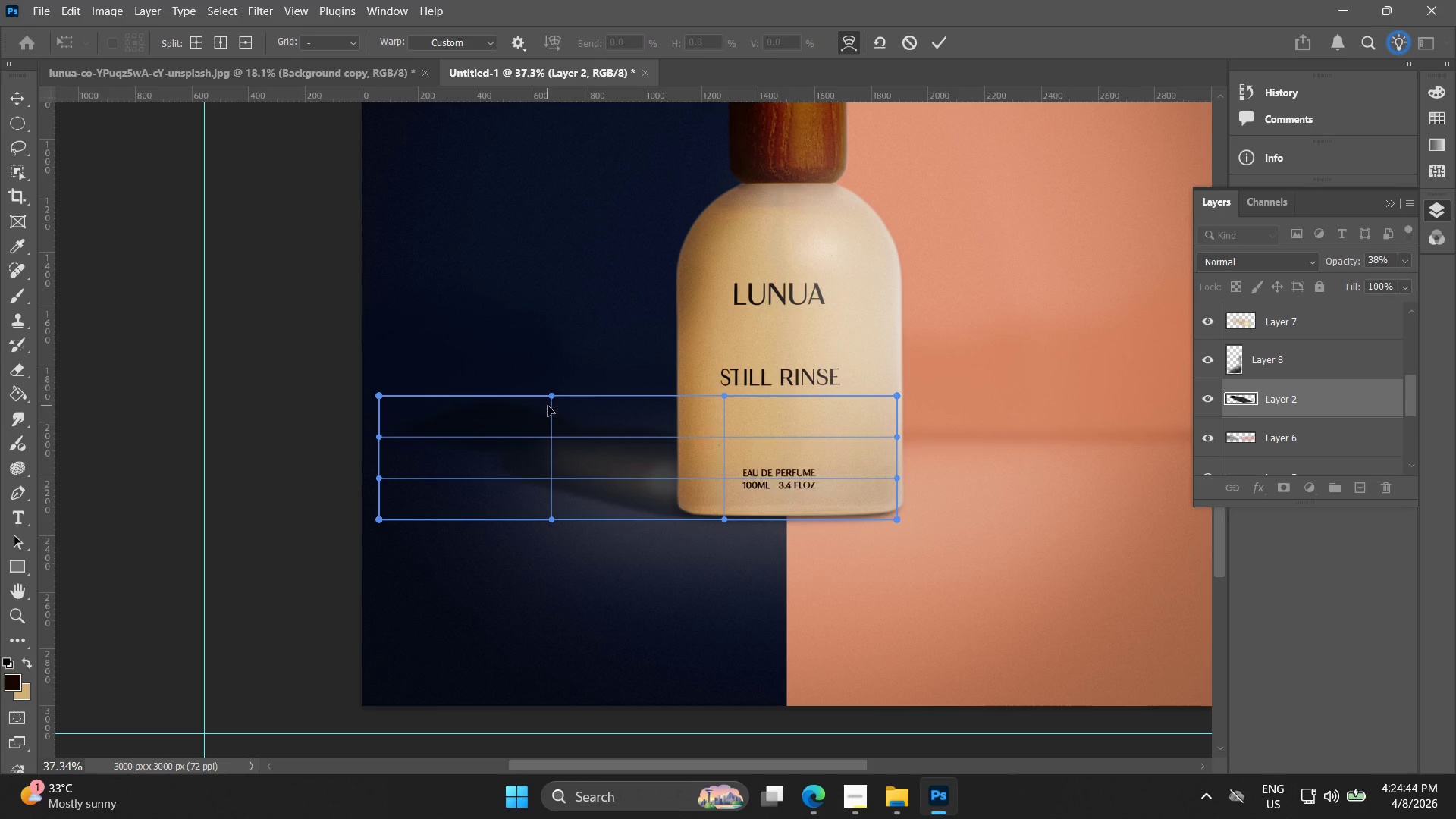 
left_click_drag(start_coordinate=[554, 397], to_coordinate=[536, 421])
 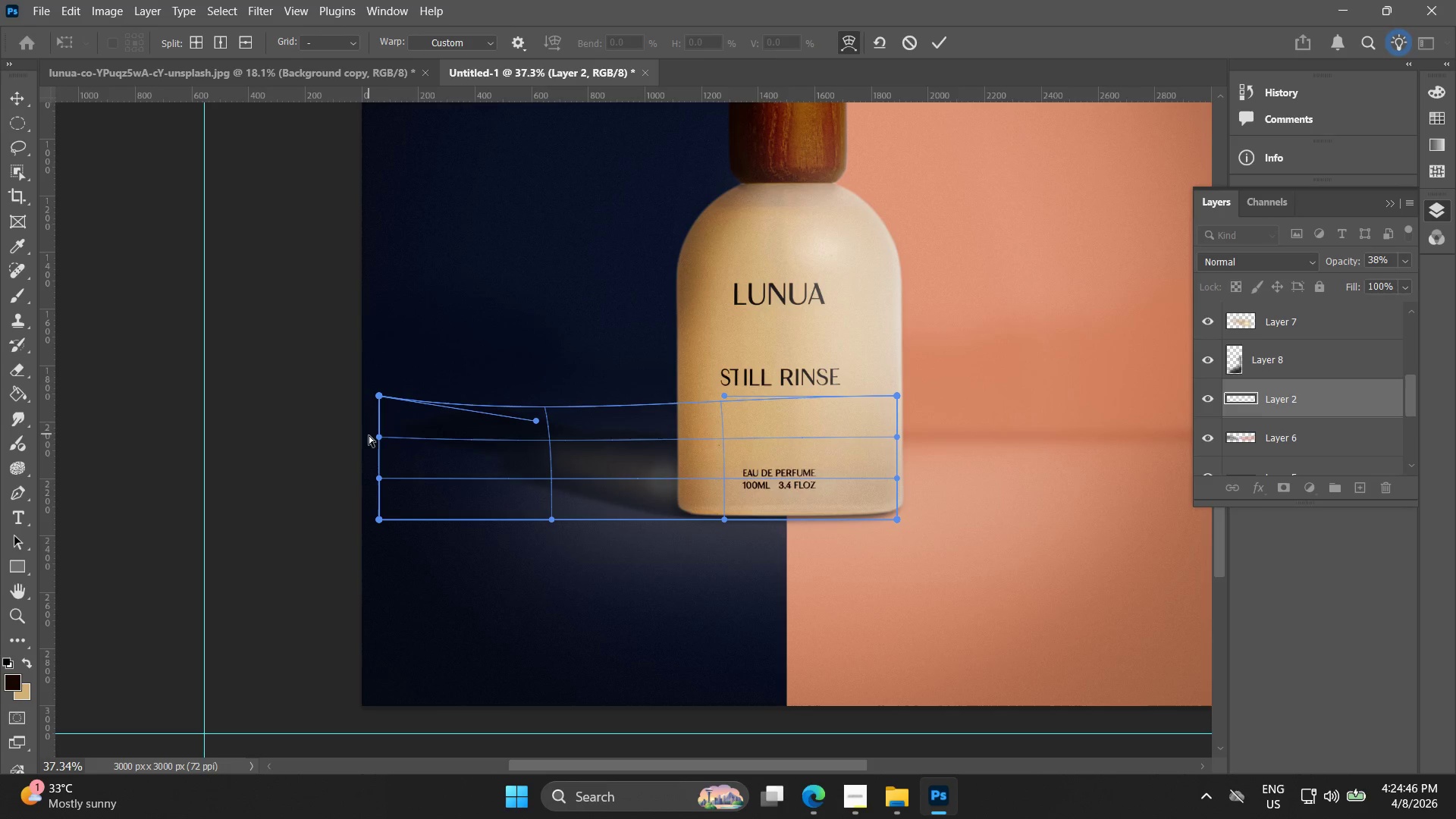 
left_click_drag(start_coordinate=[379, 442], to_coordinate=[429, 482])
 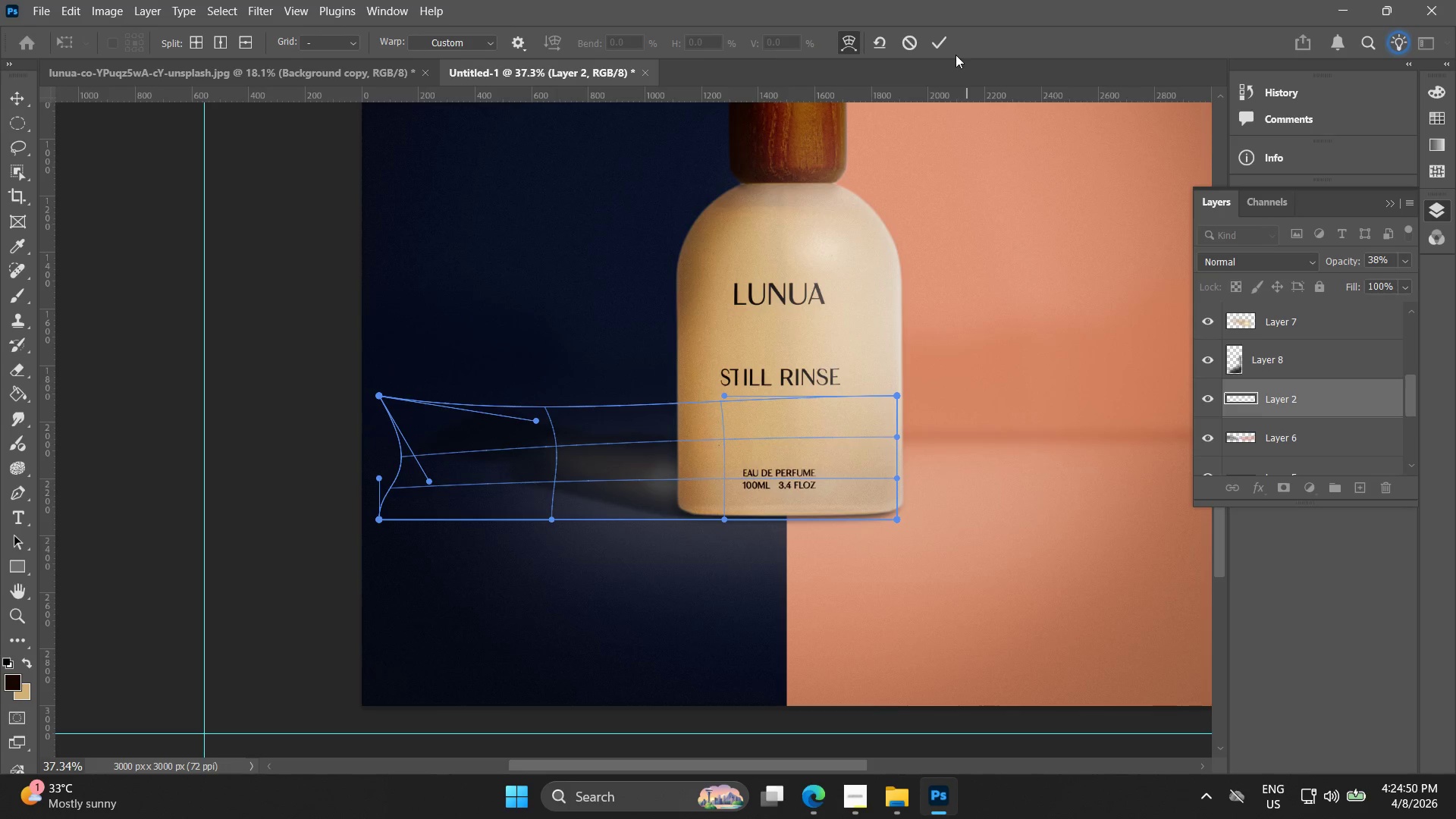 
left_click([943, 42])
 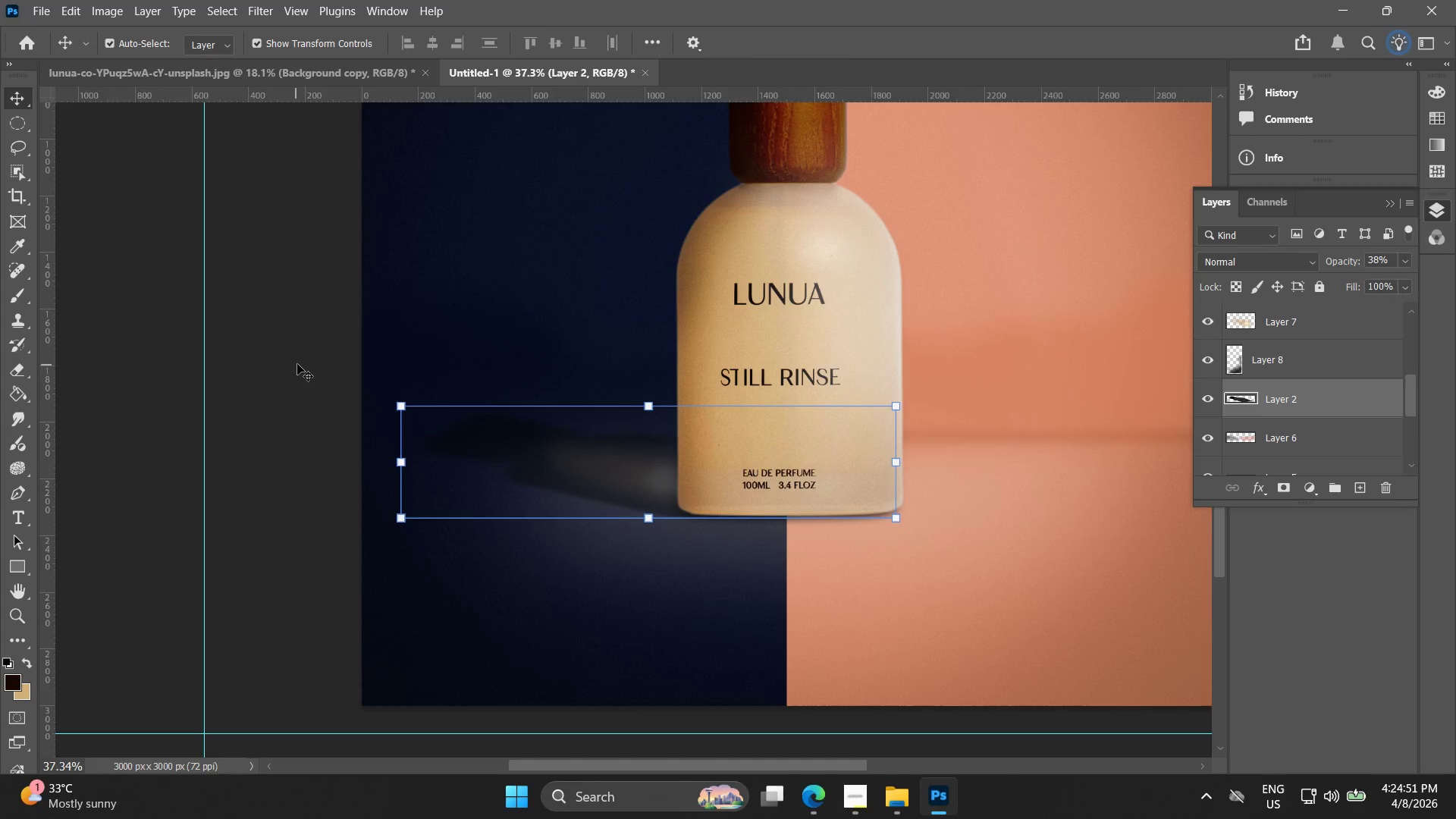 
left_click([300, 364])
 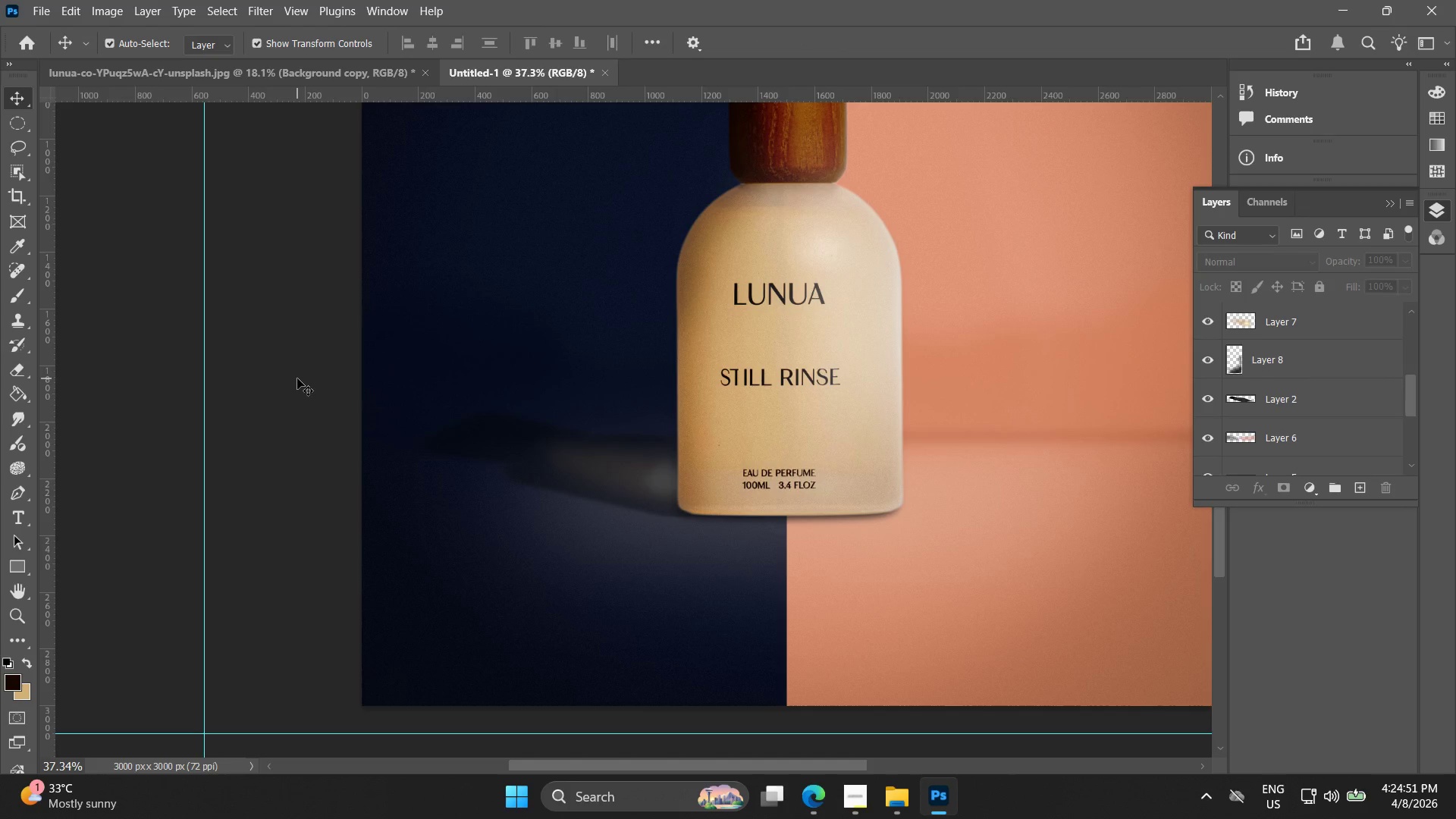 
hold_key(key=AltLeft, duration=0.72)
 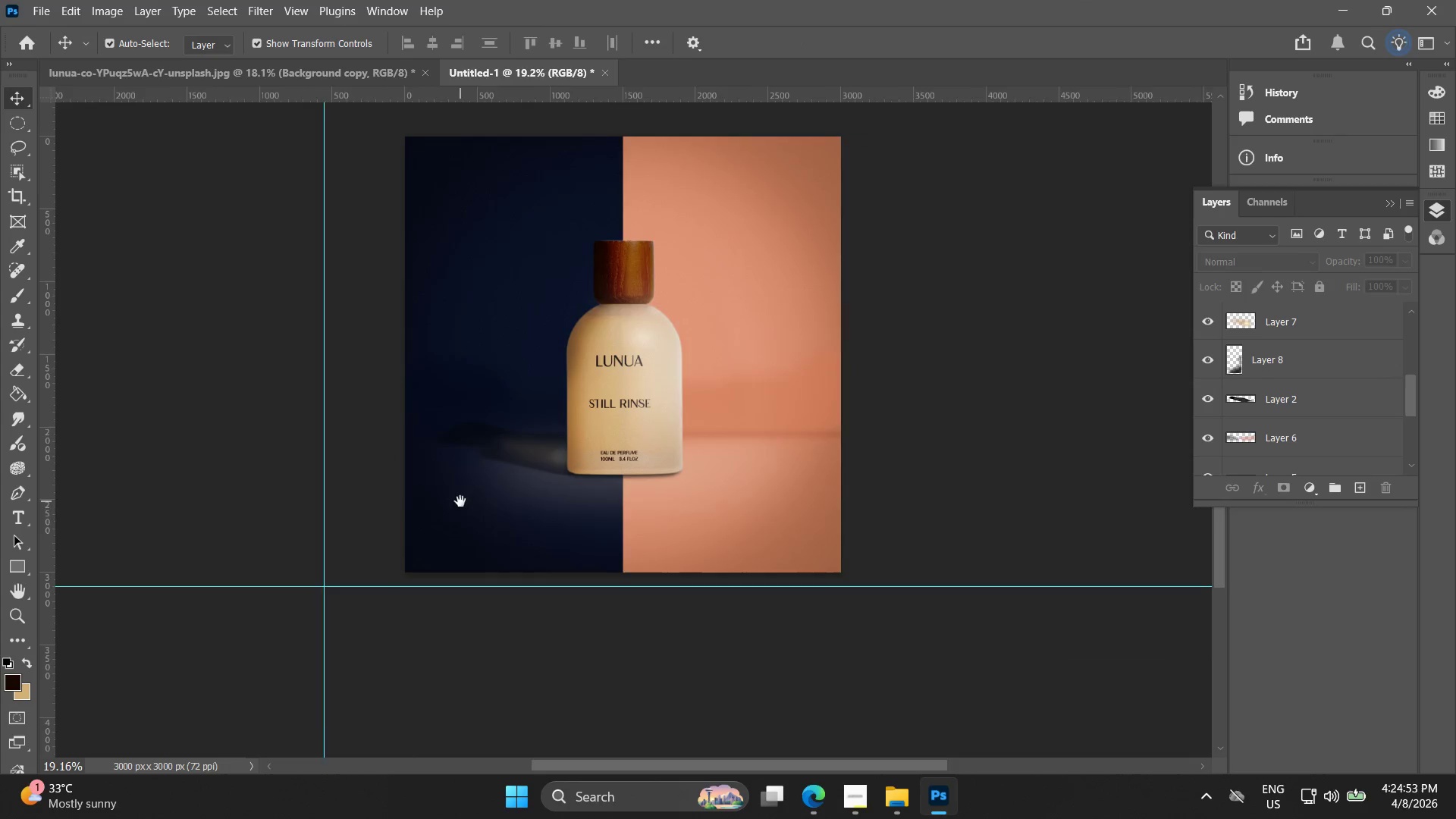 
hold_key(key=Space, duration=0.41)
 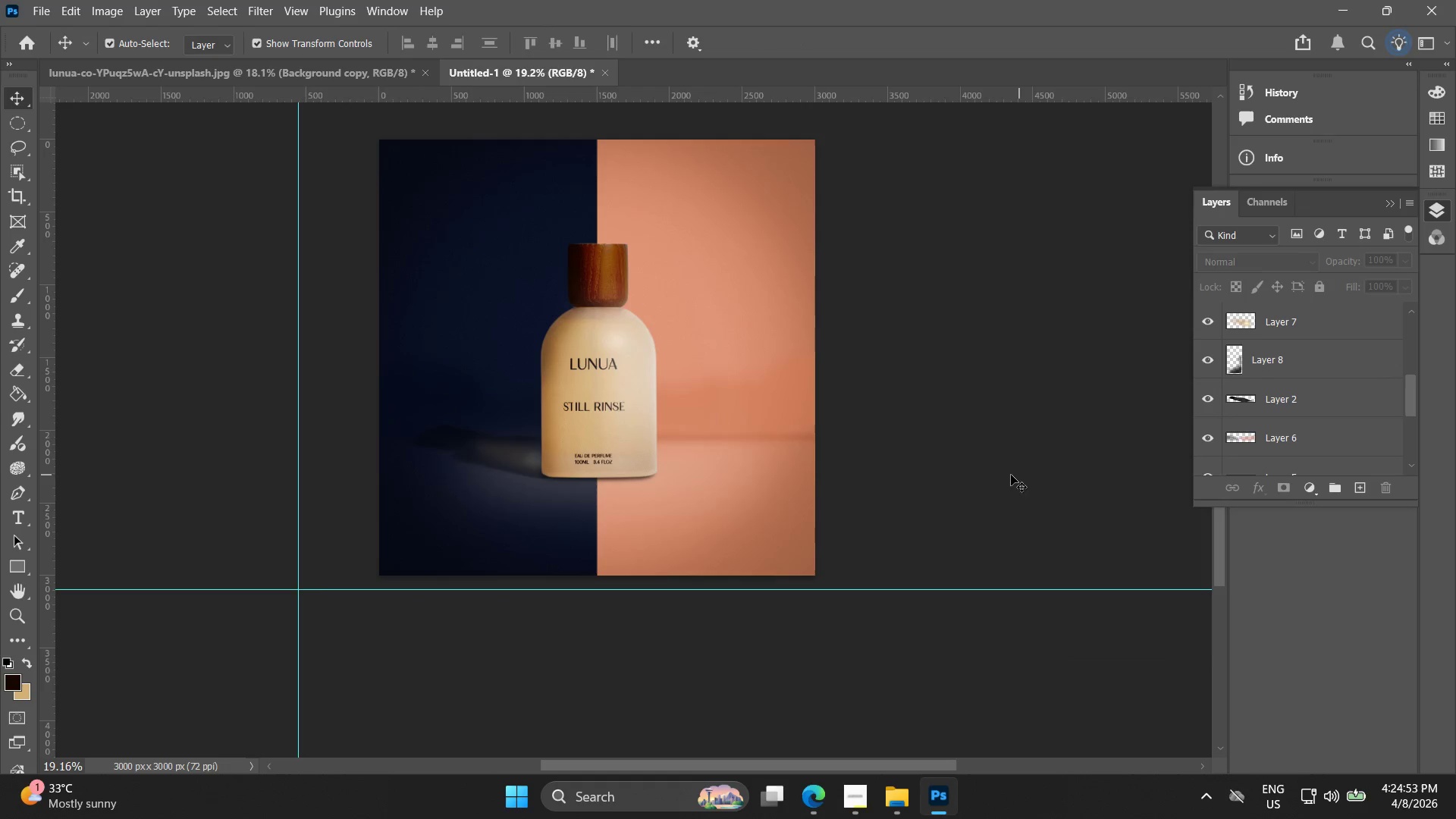 
left_click_drag(start_coordinate=[550, 500], to_coordinate=[460, 503])
 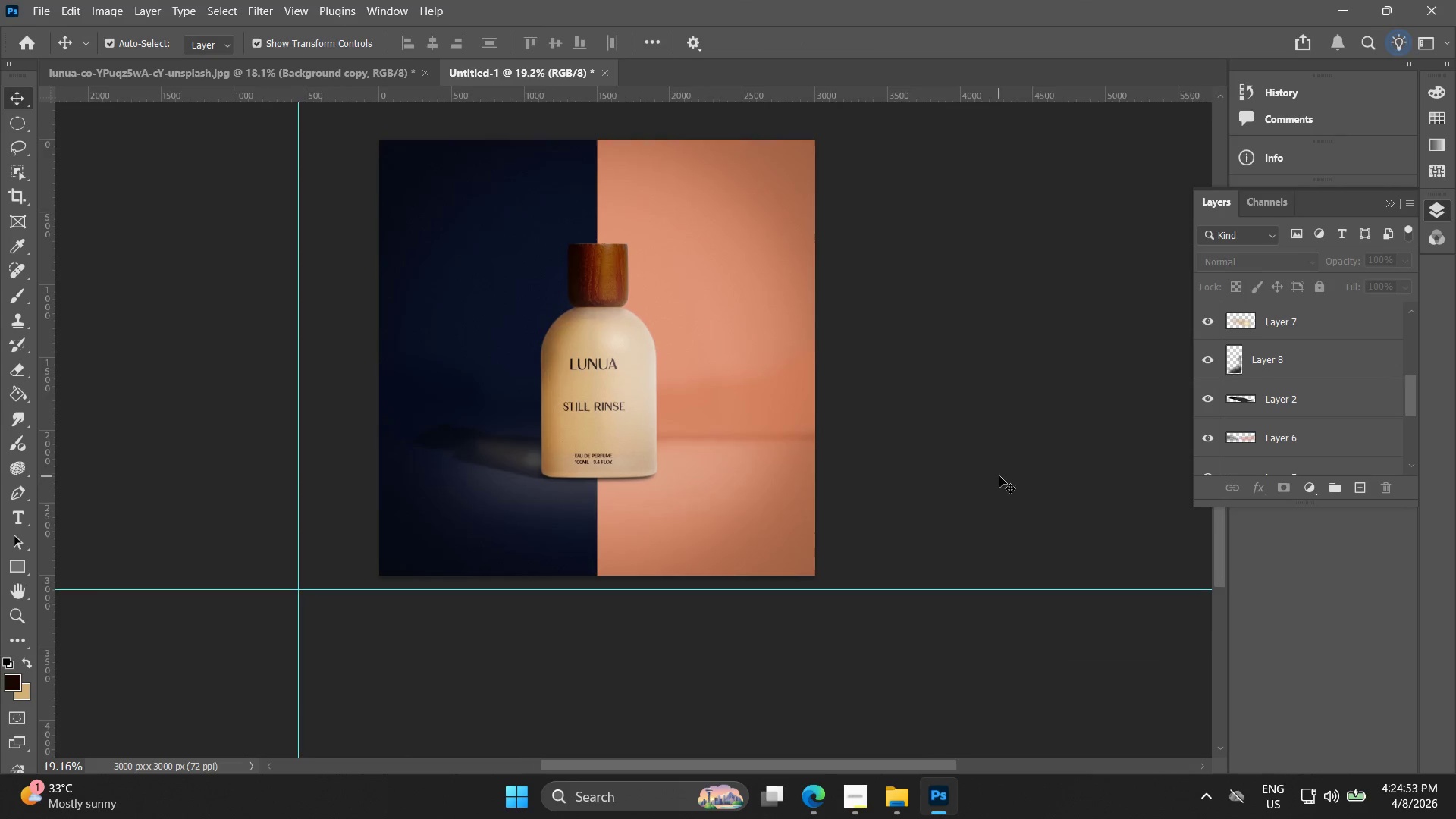 
scroll: coordinate [303, 406], scroll_direction: down, amount: 7.0
 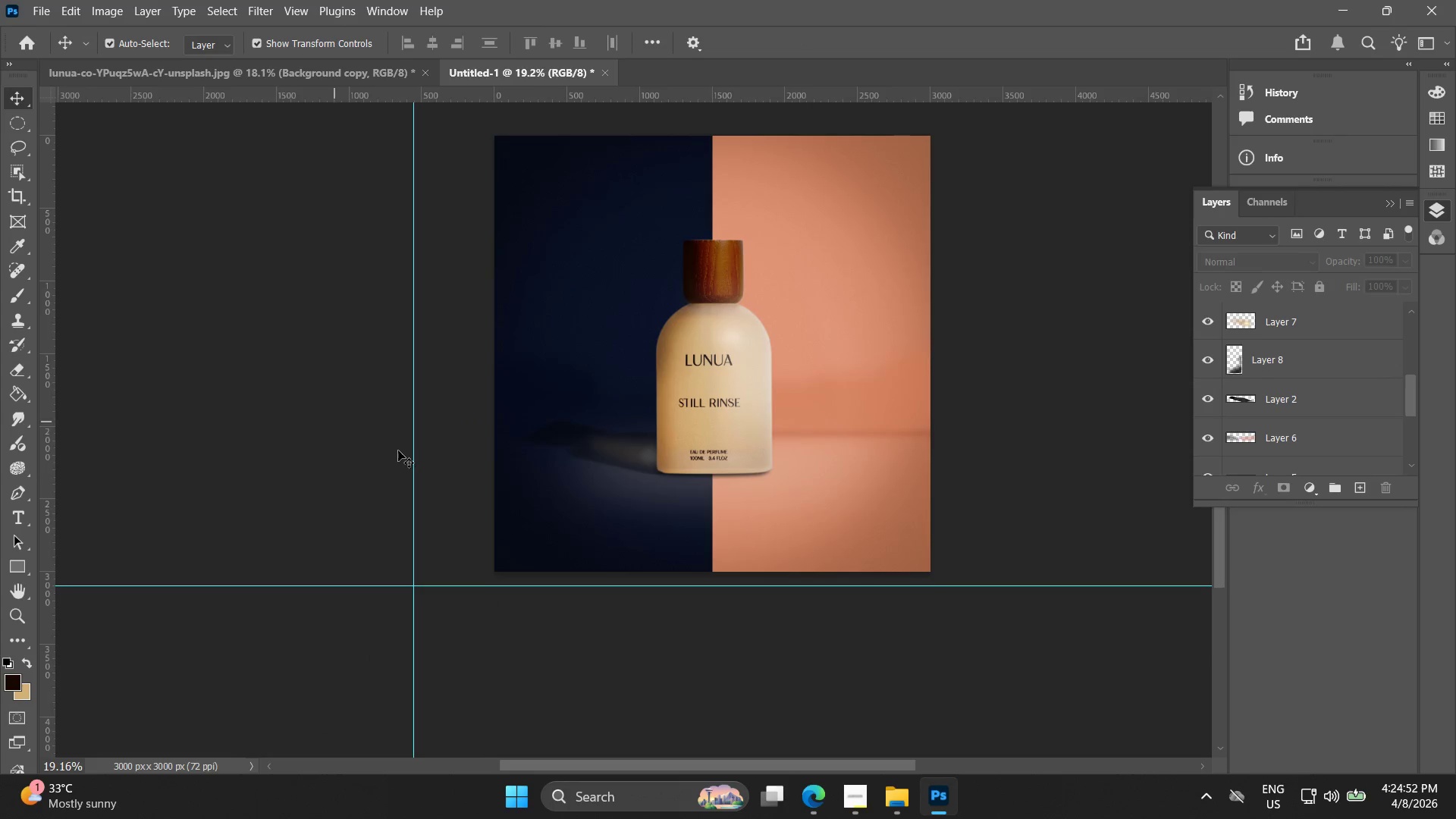 
left_click([1022, 475])
 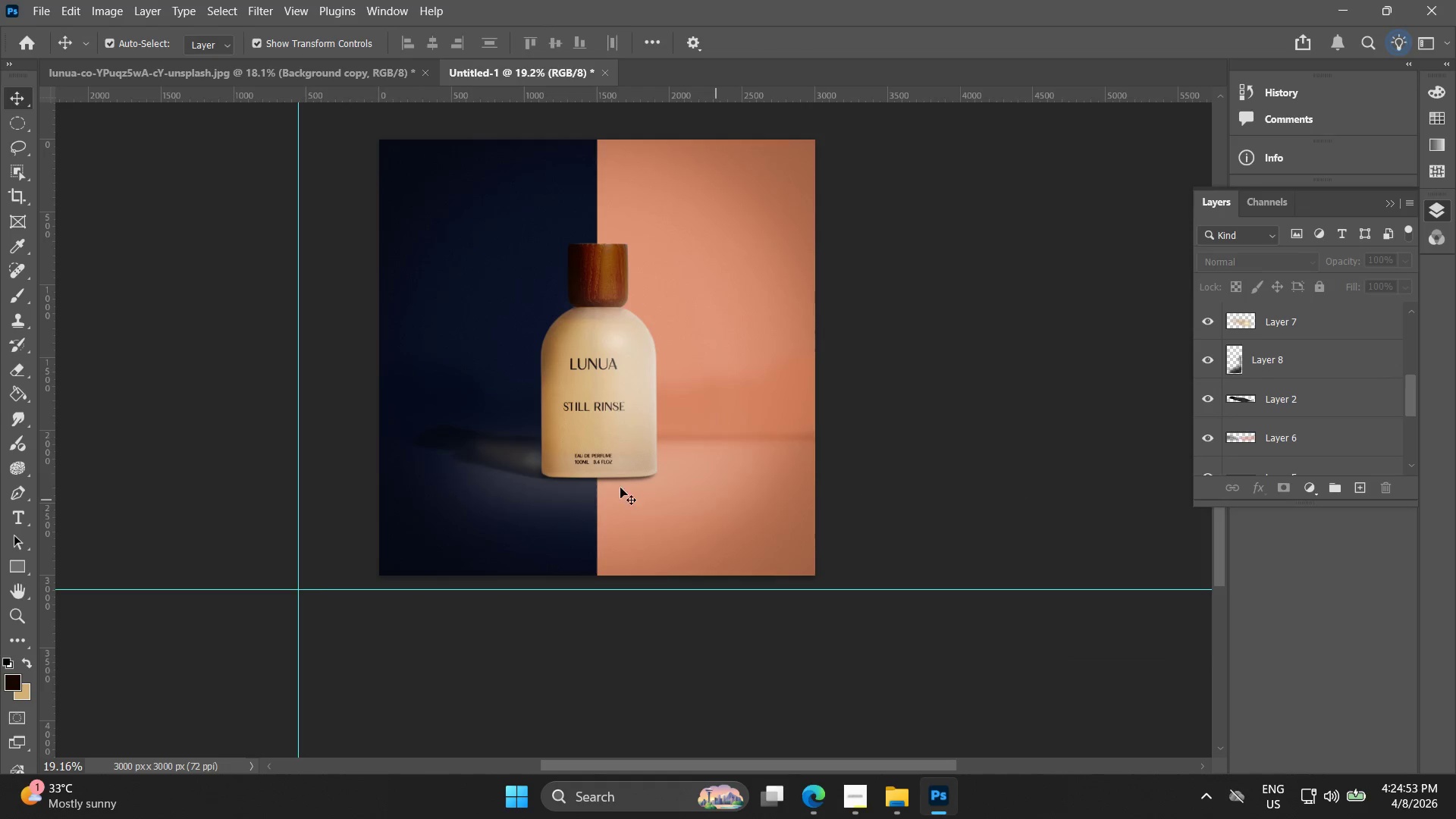 
hold_key(key=AltLeft, duration=0.55)
scroll: coordinate [489, 471], scroll_direction: up, amount: 9.0
 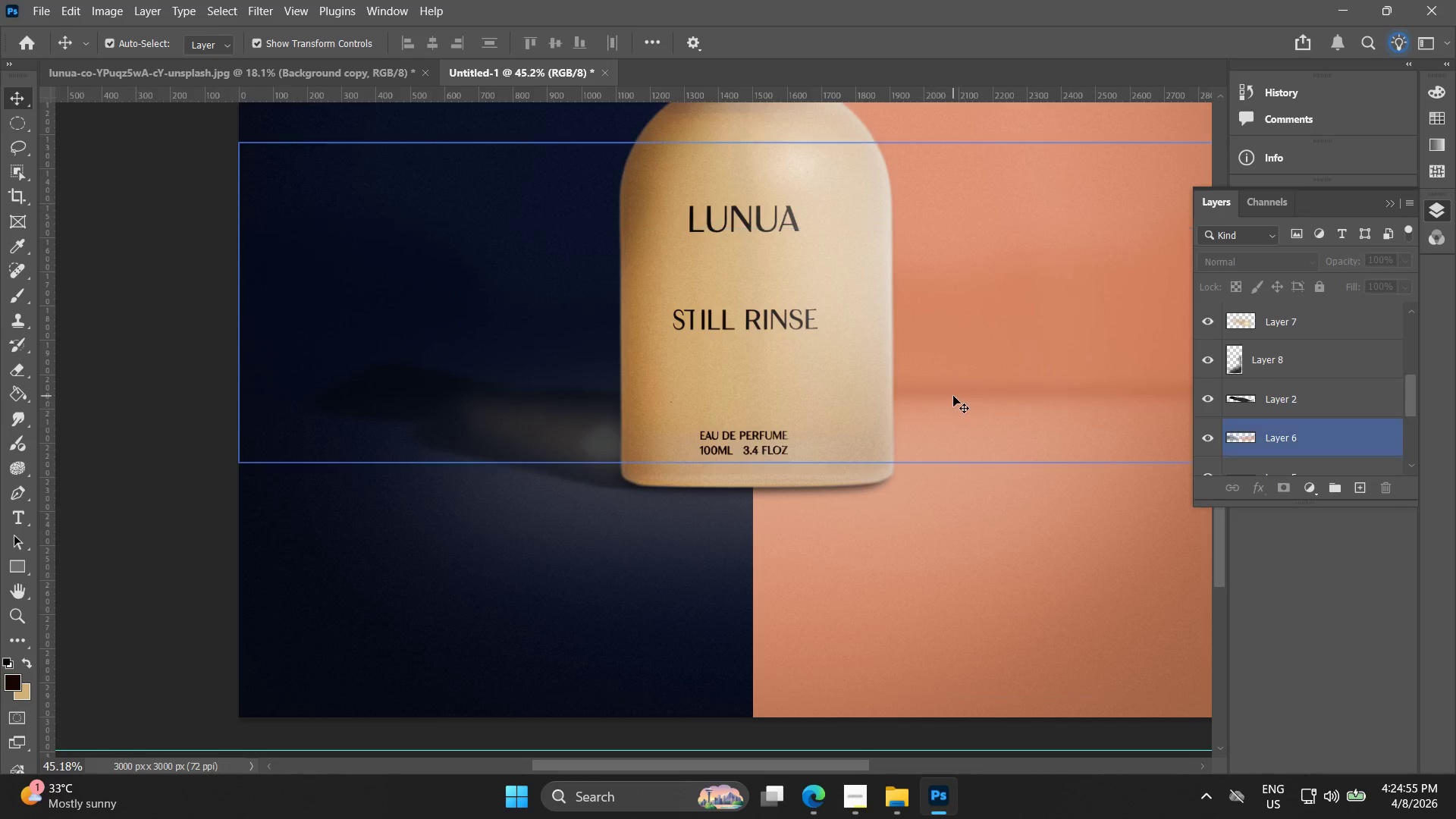 
left_click_drag(start_coordinate=[953, 395], to_coordinate=[939, 346])
 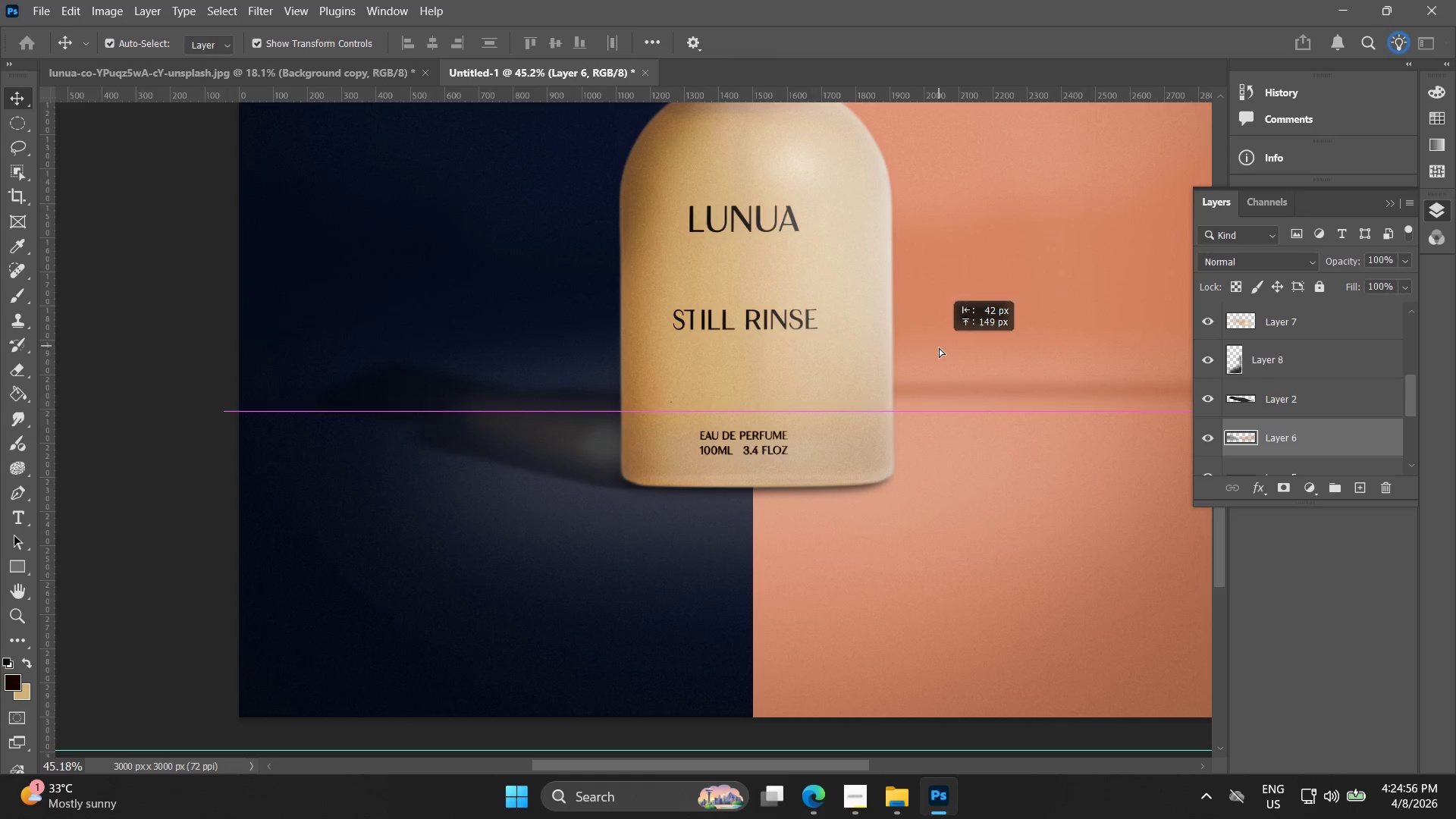 
key(Control+ControlLeft)
 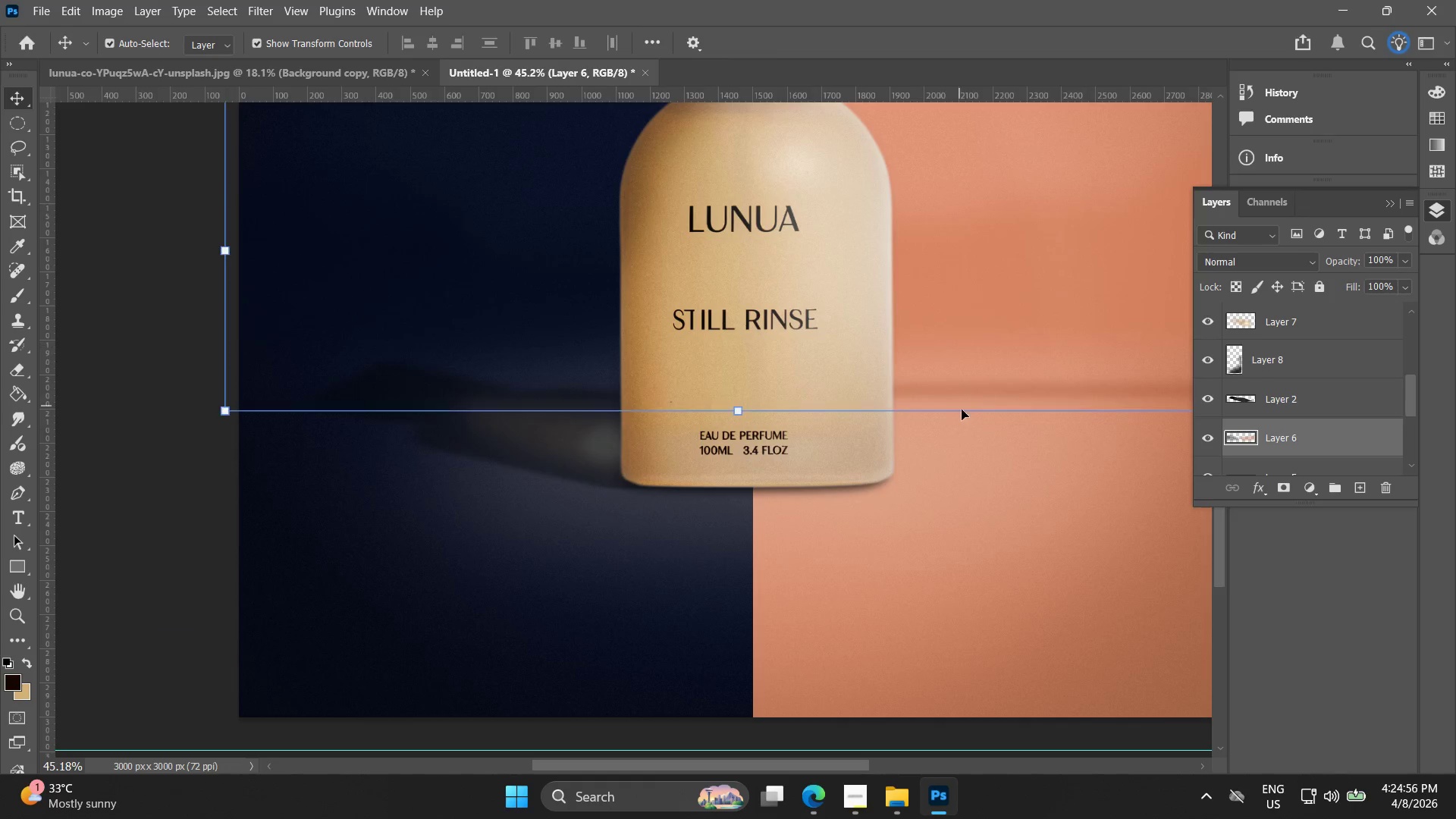 
key(Control+Z)
 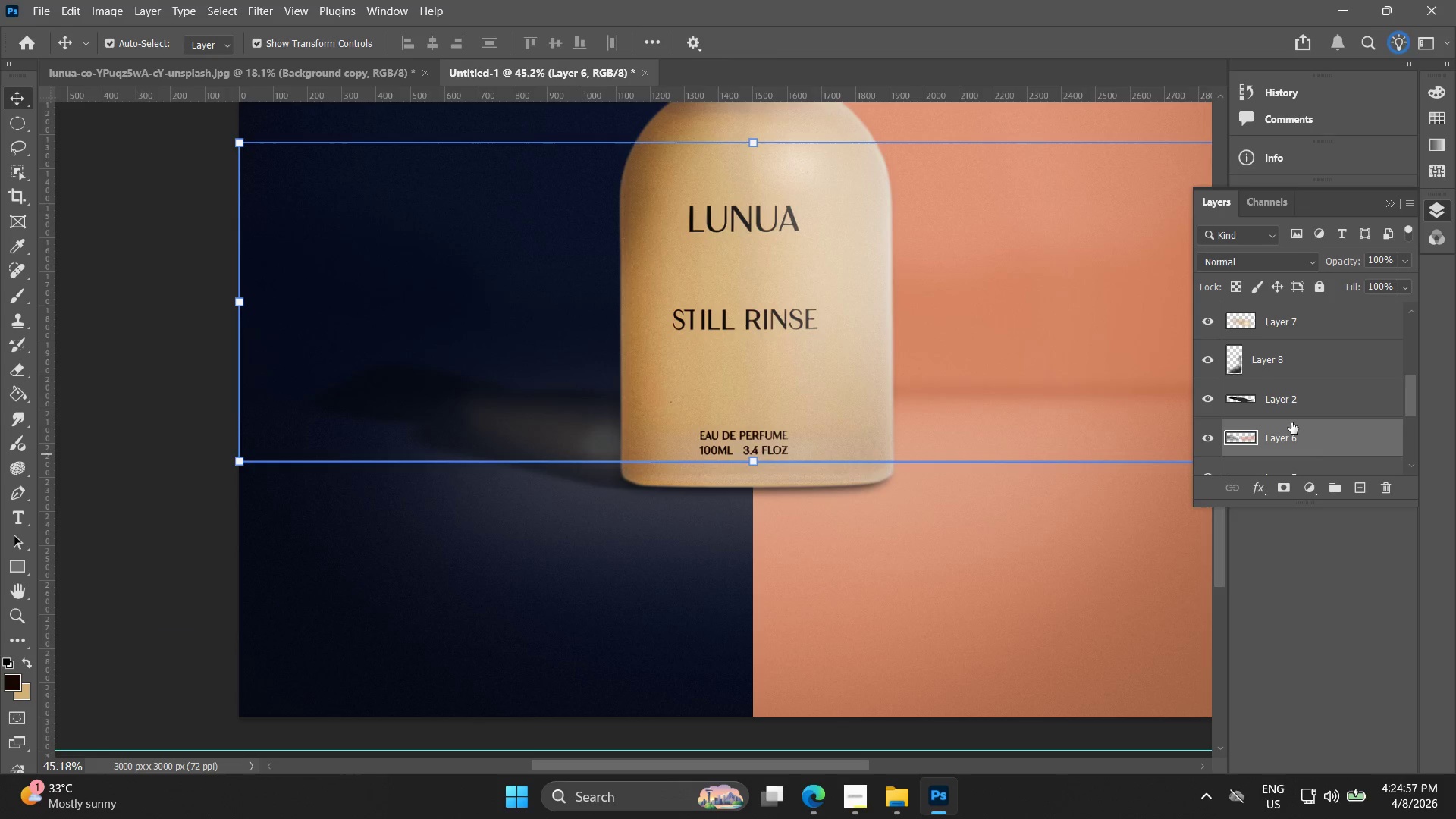 
scroll: coordinate [1291, 423], scroll_direction: down, amount: 2.0
 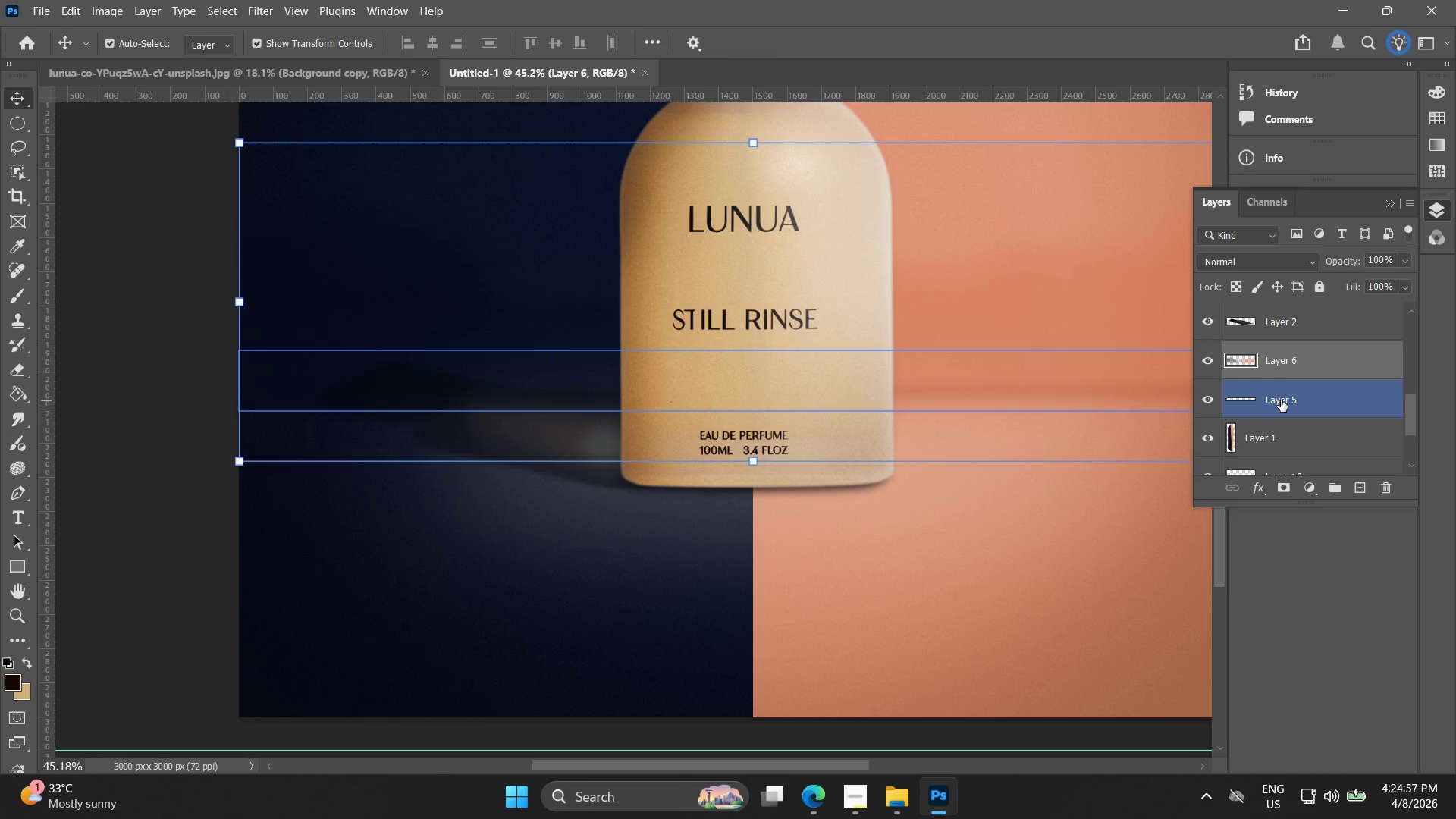 
left_click([1280, 400])
 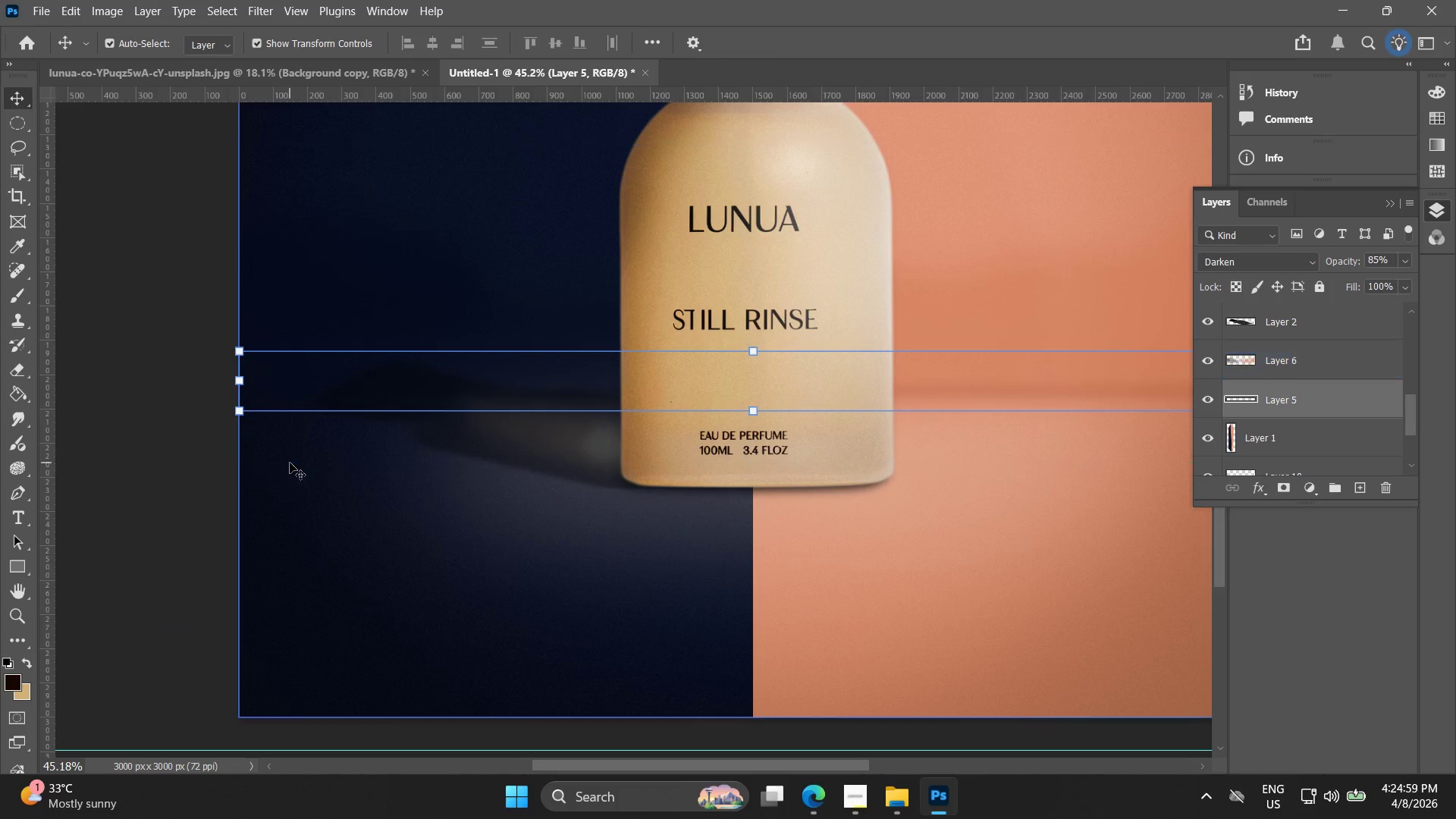 
left_click([99, 441])
 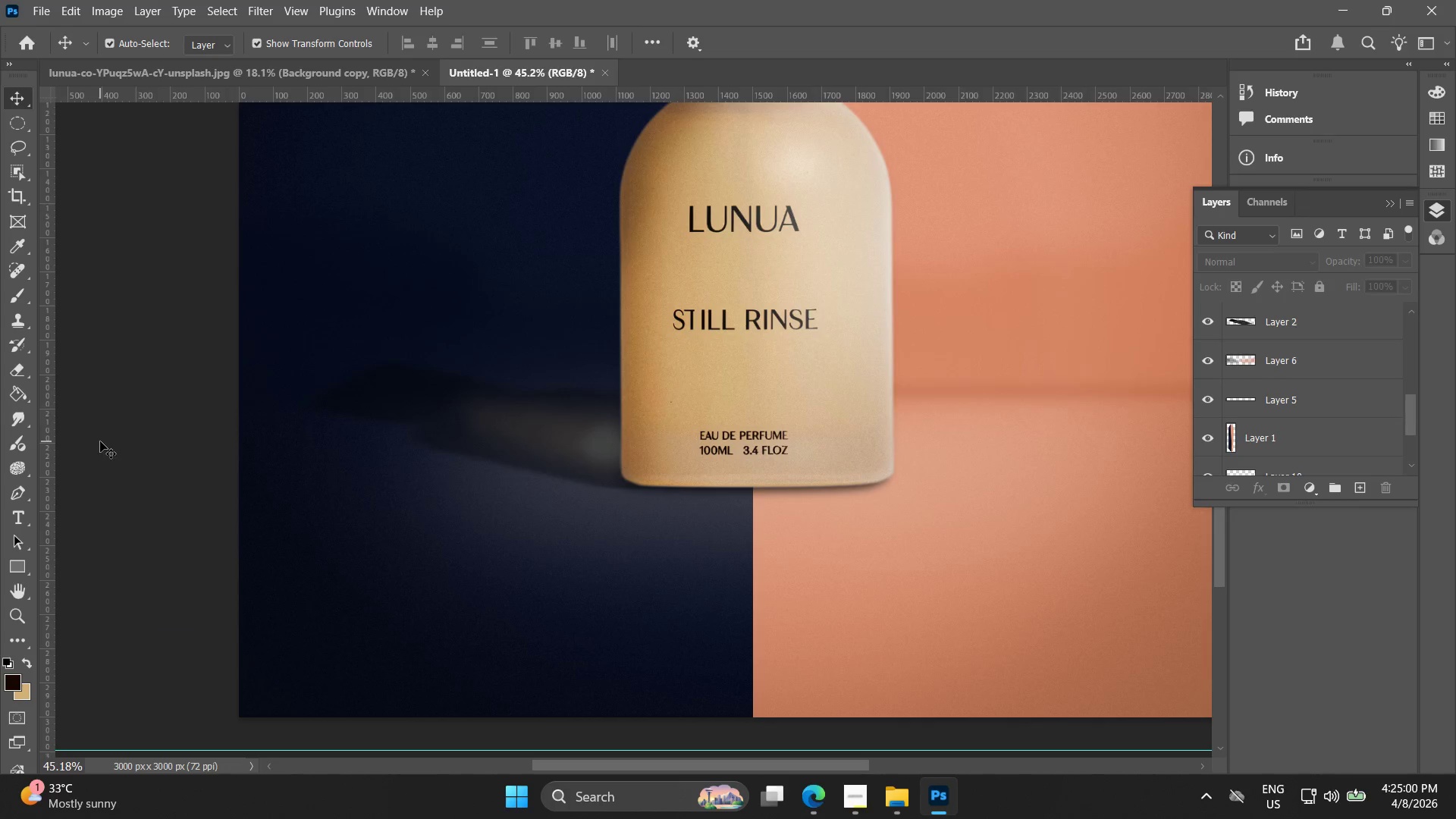 
hold_key(key=AltLeft, duration=1.51)
 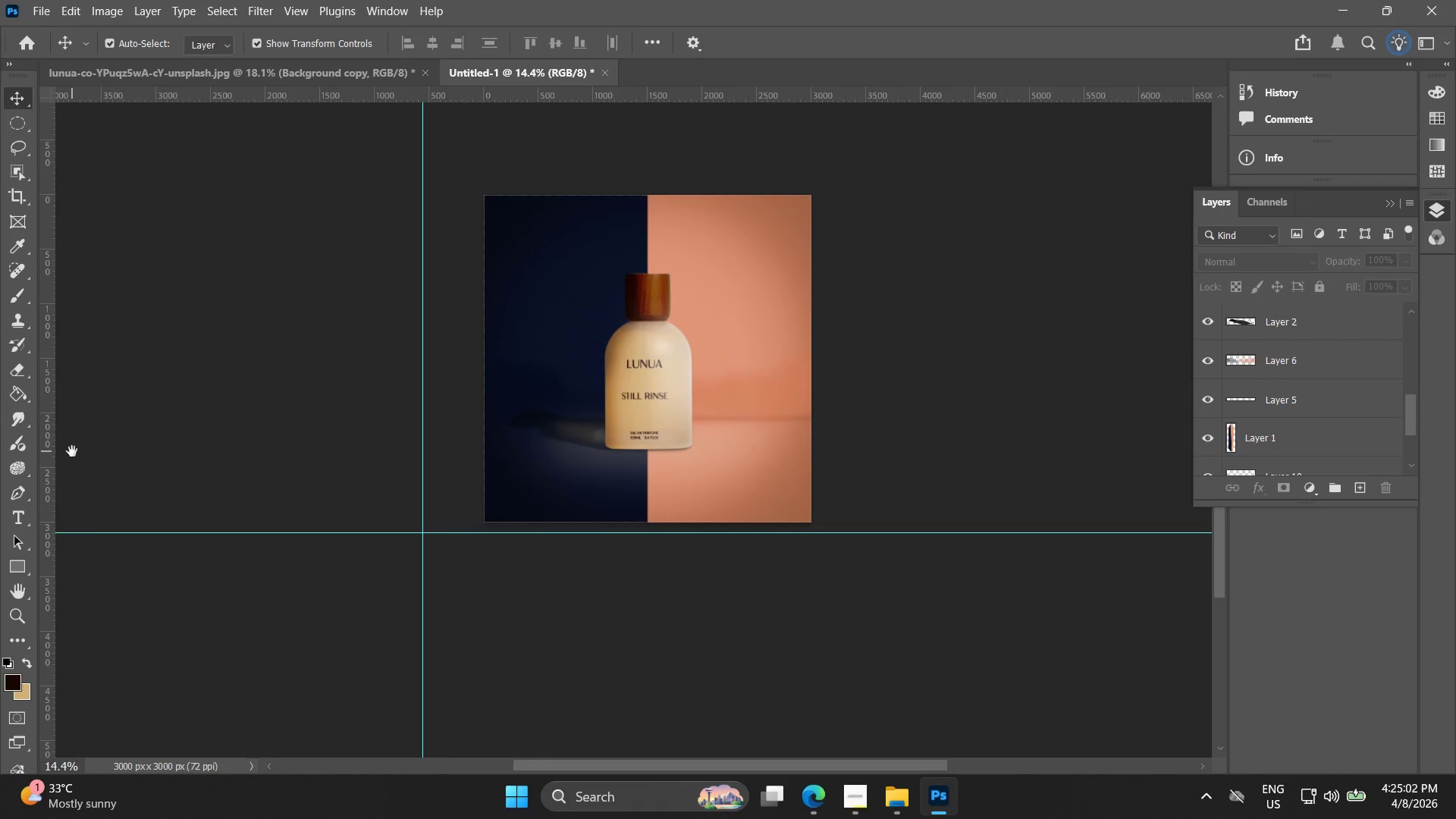 
hold_key(key=Space, duration=0.48)
 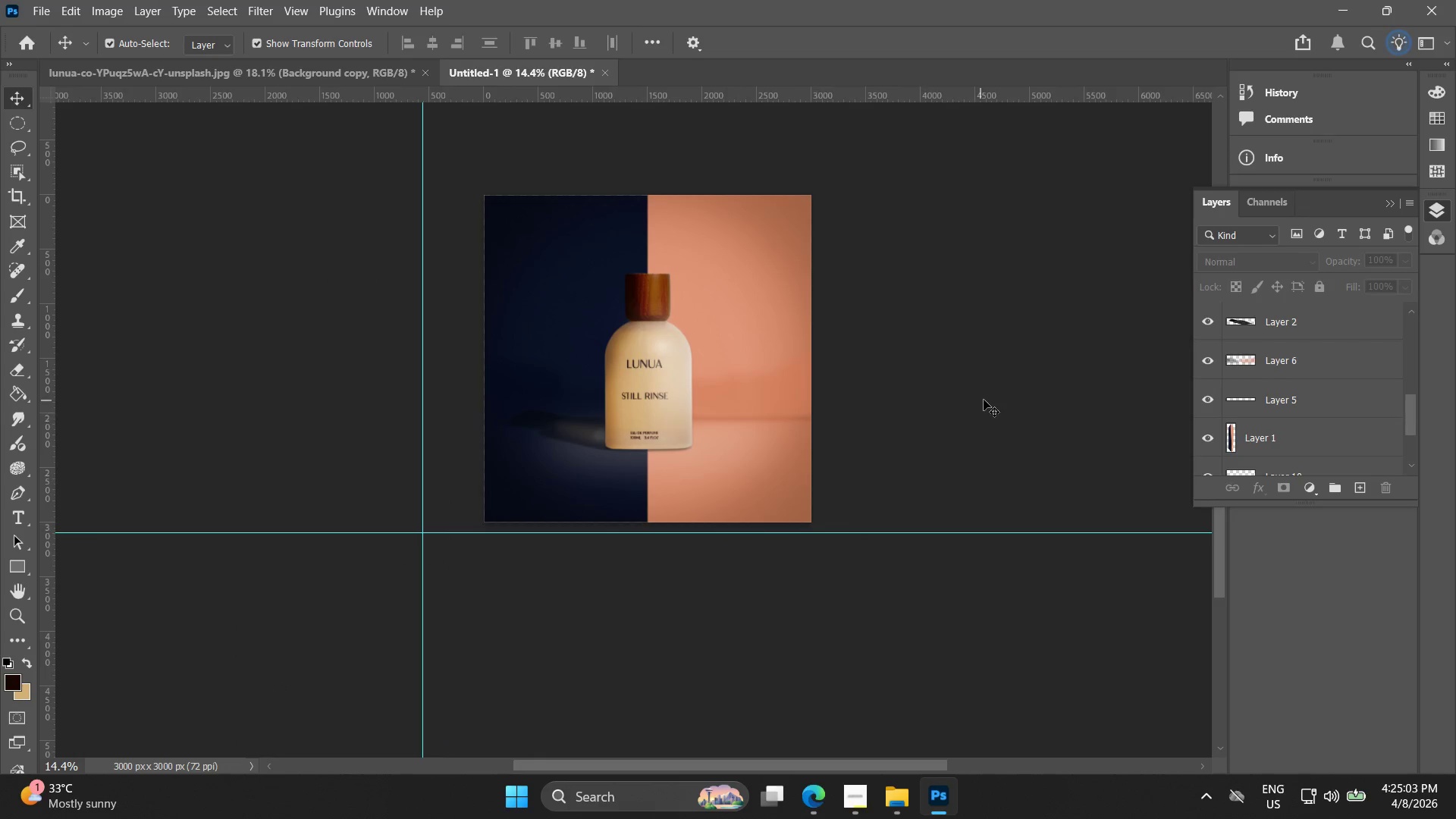 
left_click_drag(start_coordinate=[96, 450], to_coordinate=[72, 451])
 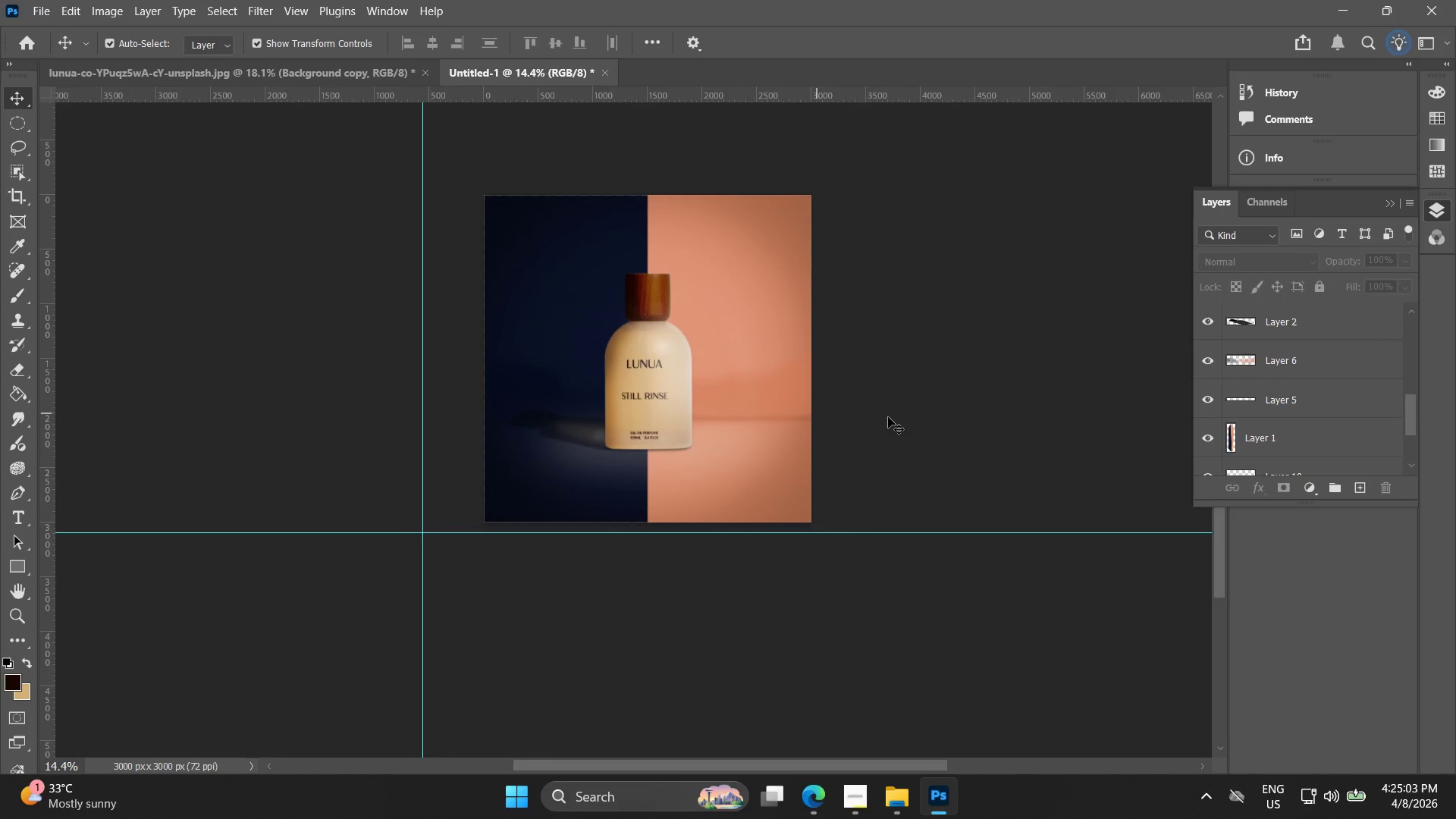 
scroll: coordinate [121, 448], scroll_direction: down, amount: 12.0
 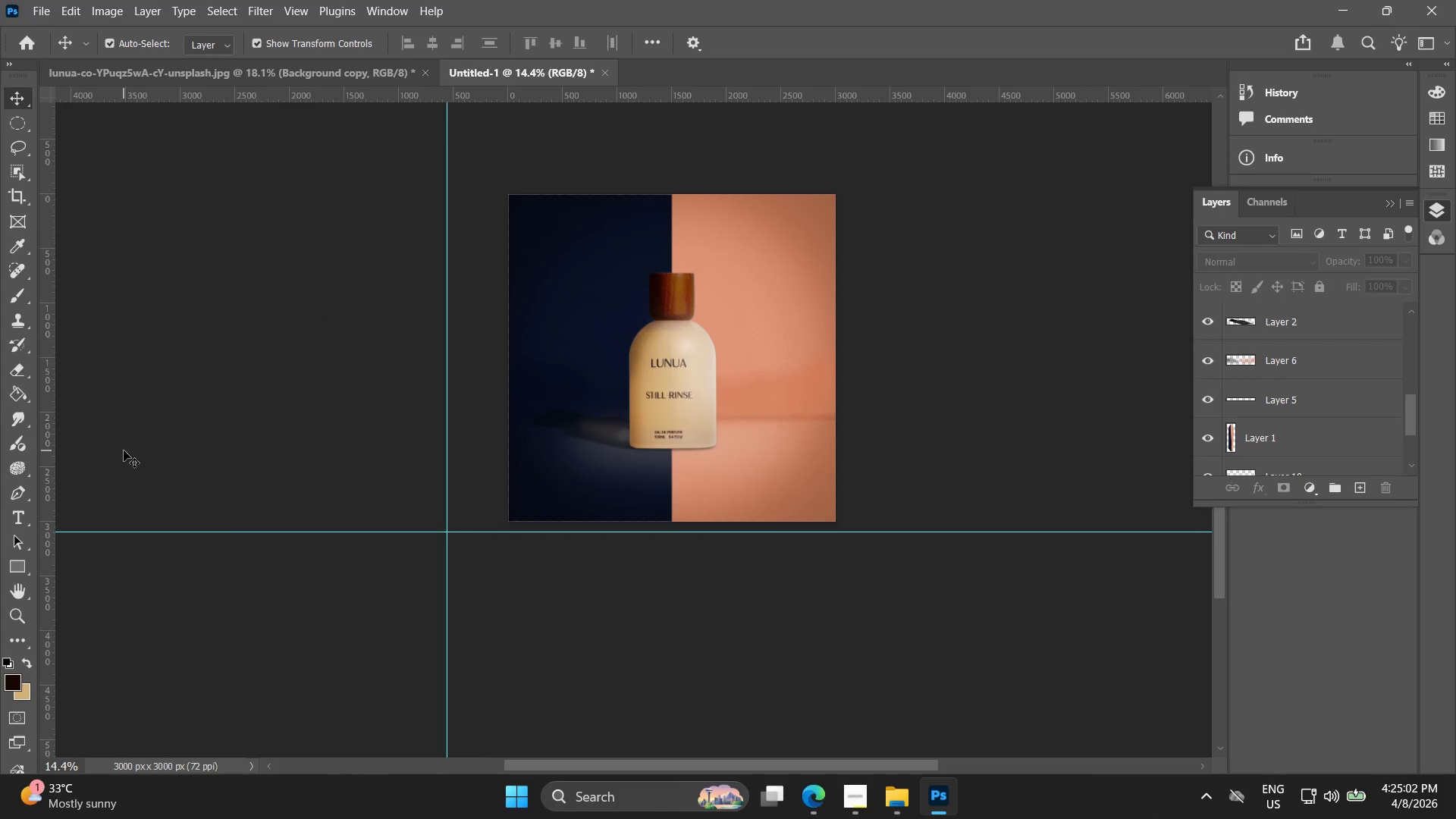 
left_click([984, 400])
 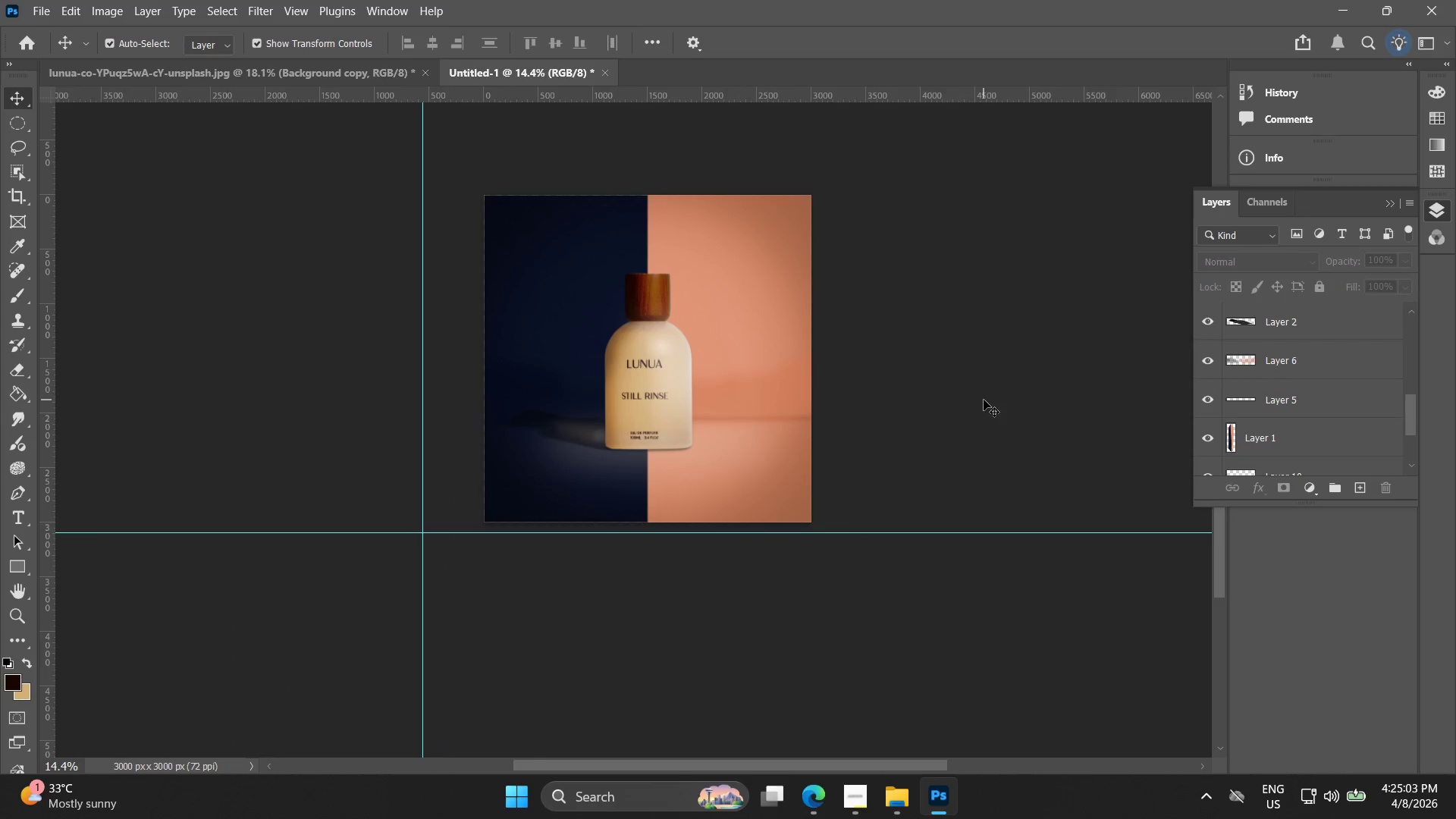 
key(Alt+AltLeft)
 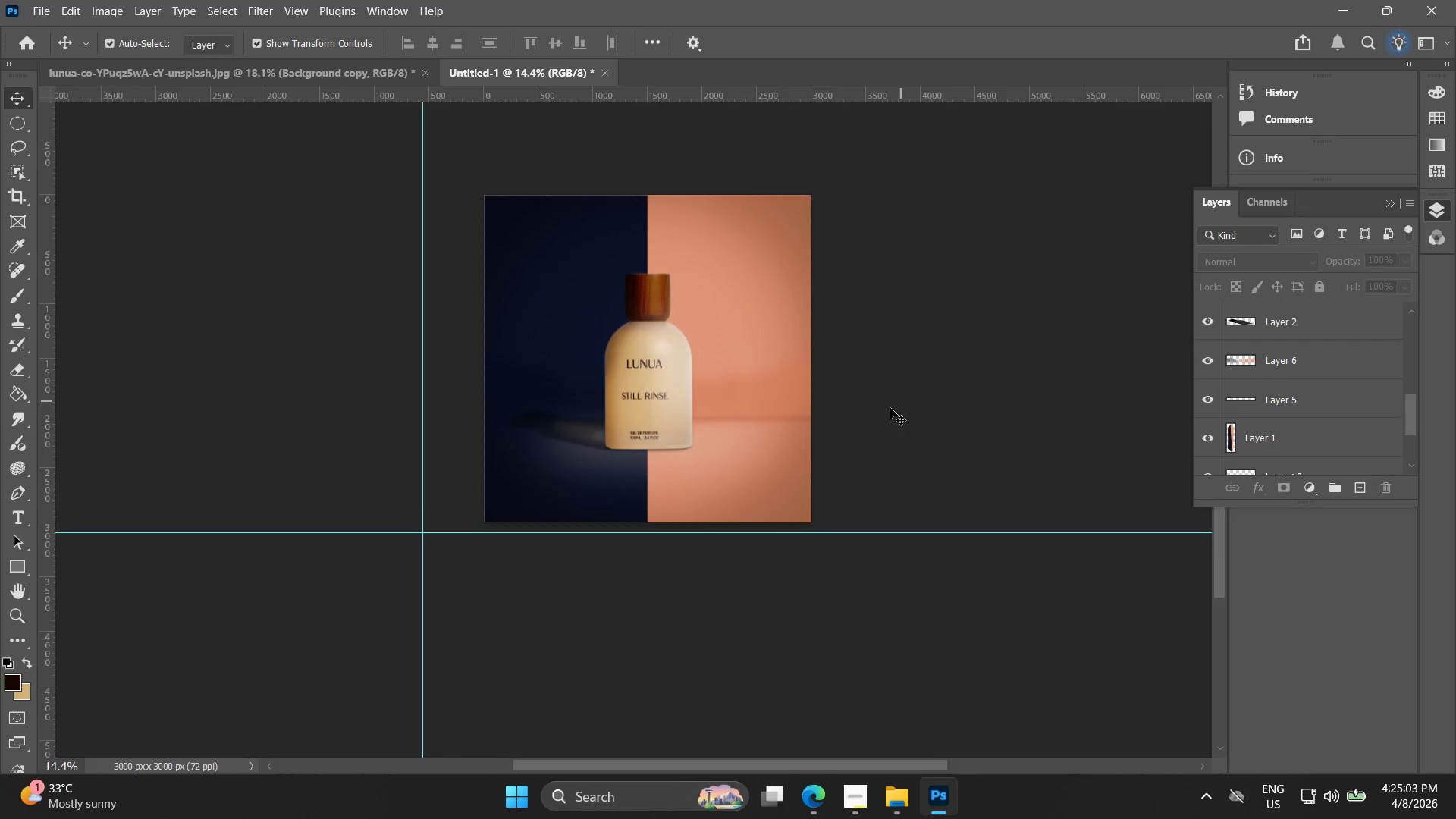 
scroll: coordinate [889, 412], scroll_direction: up, amount: 4.0
 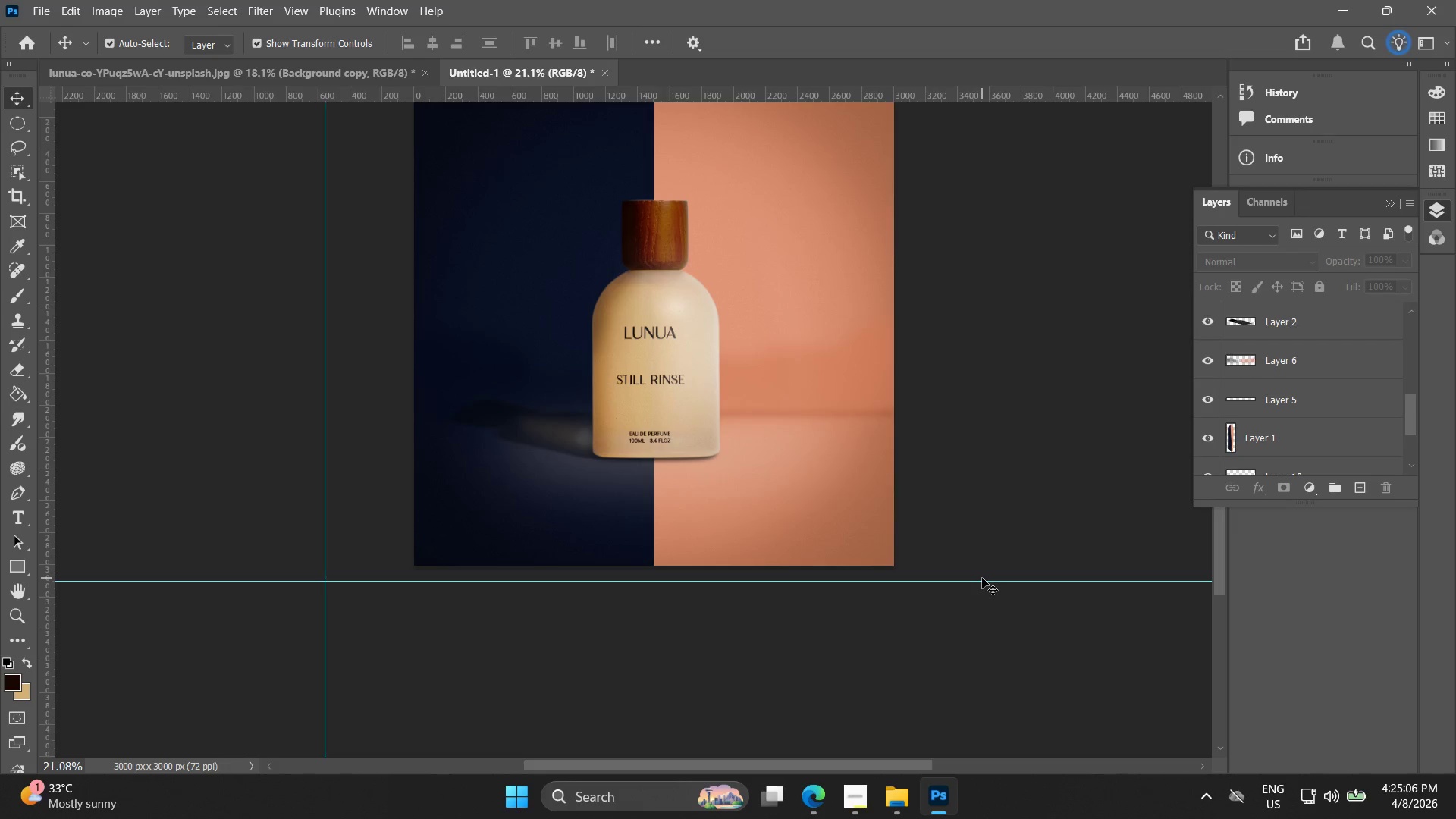 
left_click_drag(start_coordinate=[983, 579], to_coordinate=[968, 713])
 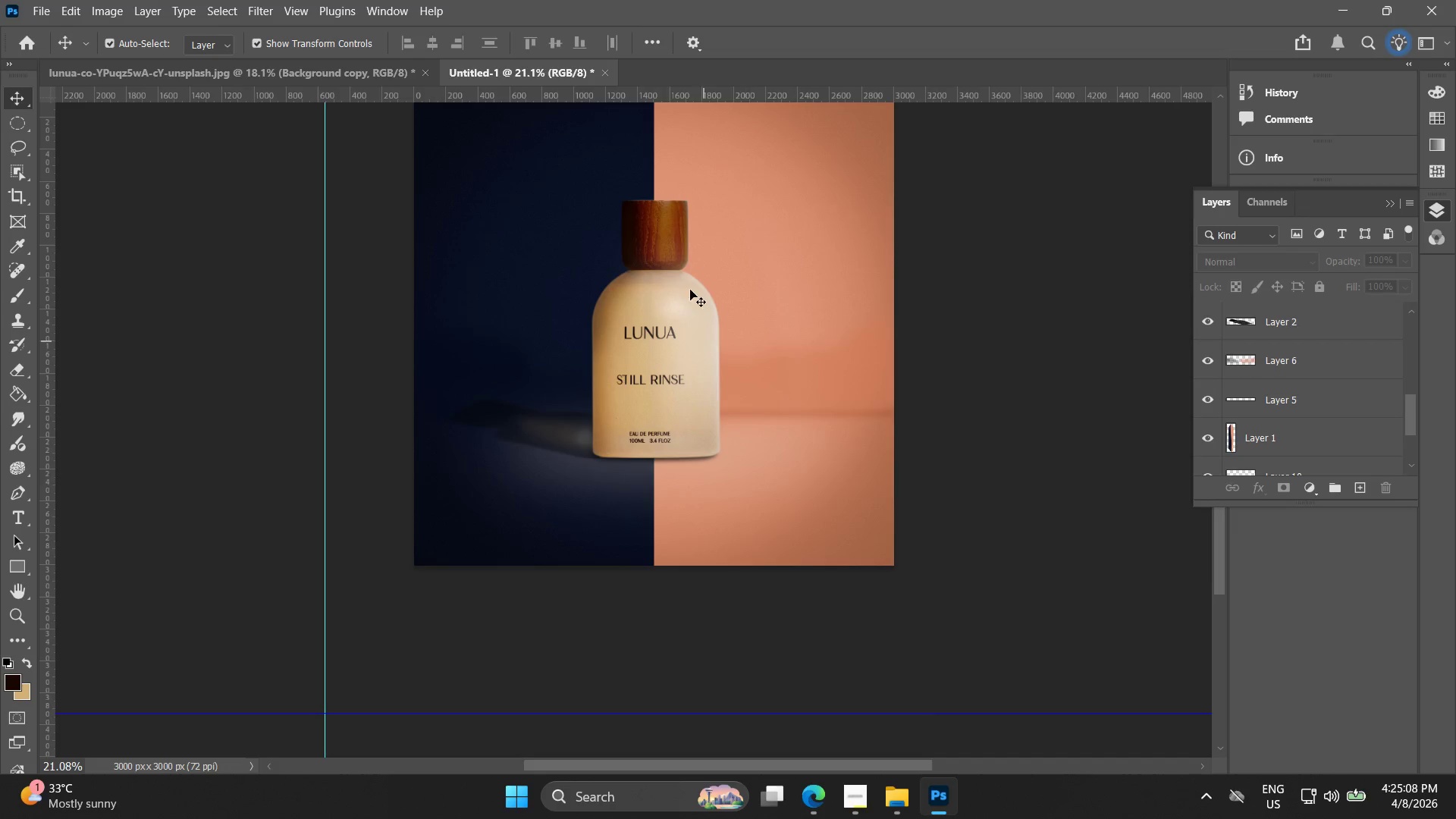 
hold_key(key=AltLeft, duration=1.3)
 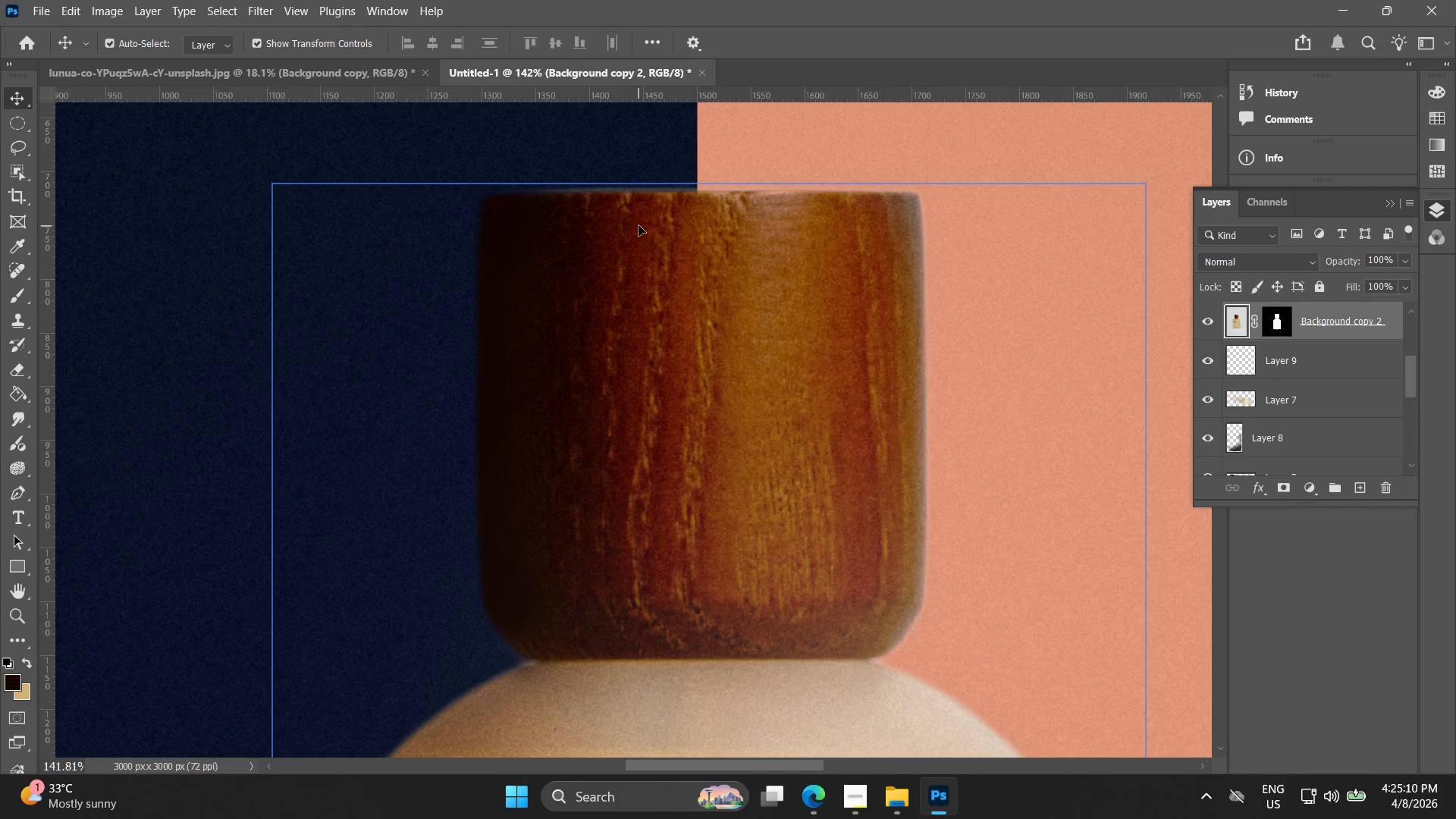 
left_click([639, 226])
 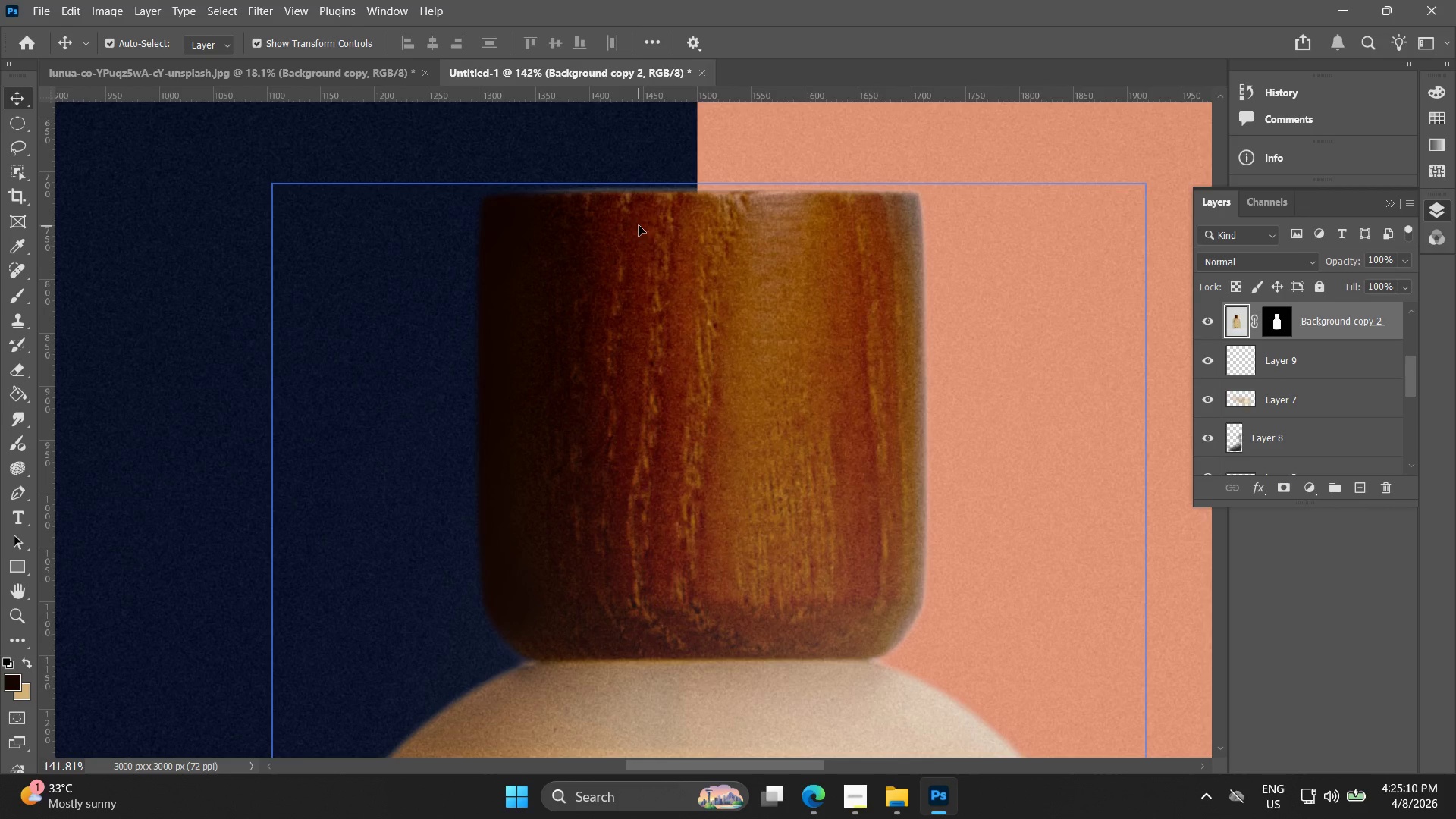 
scroll: coordinate [658, 190], scroll_direction: up, amount: 20.0
 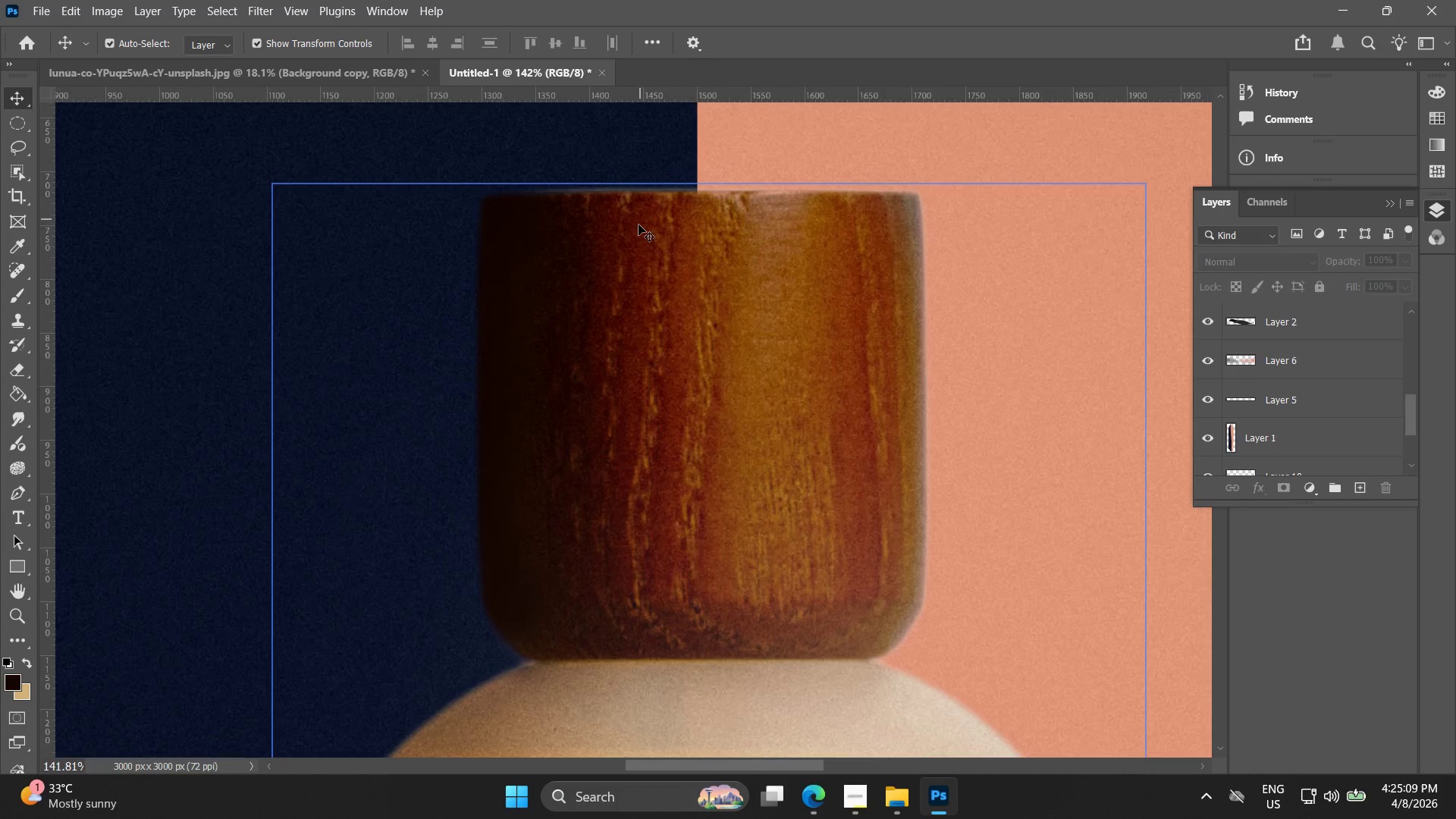 
key(Alt+AltLeft)
 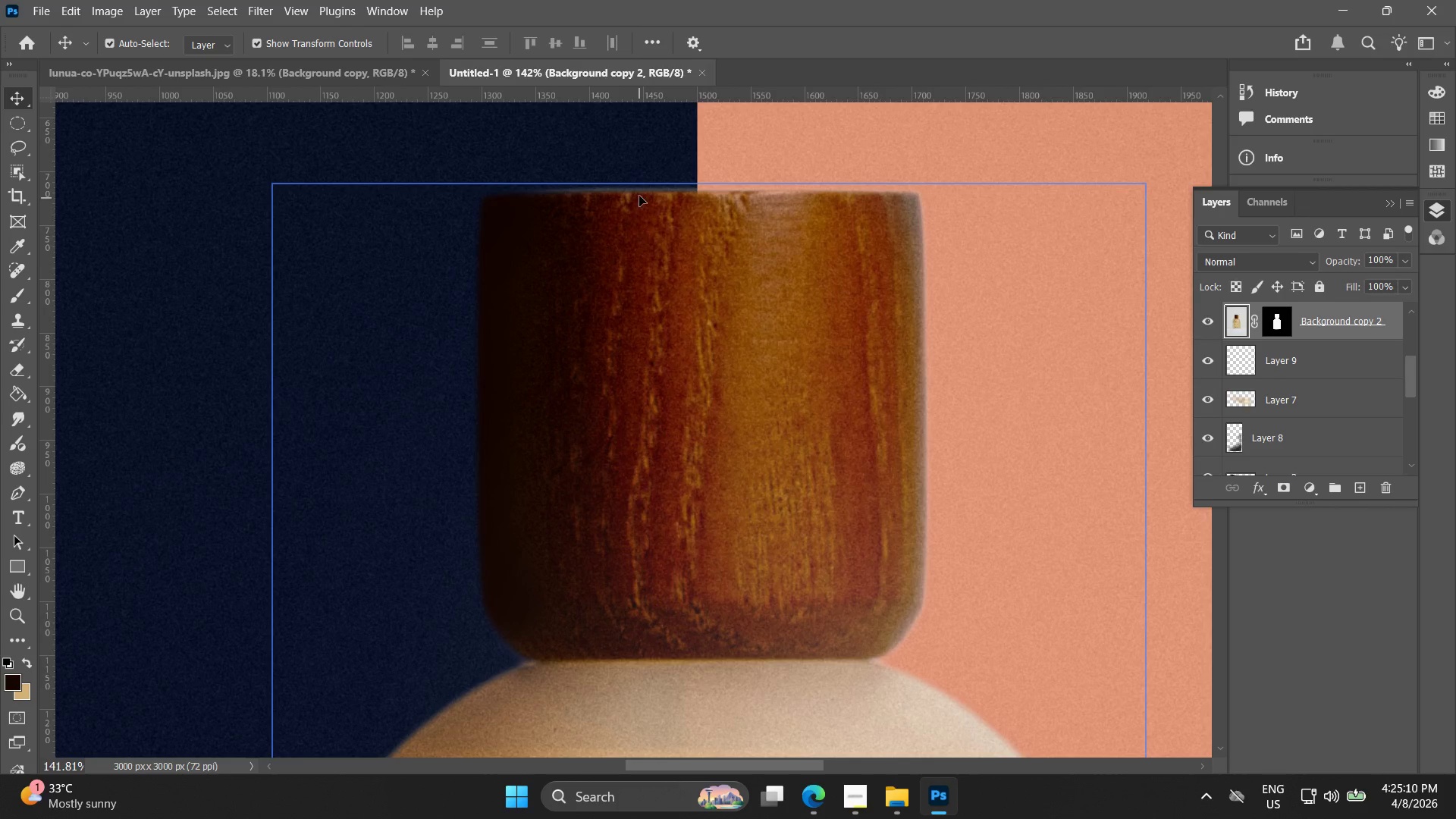 
scroll: coordinate [639, 192], scroll_direction: up, amount: 4.0
 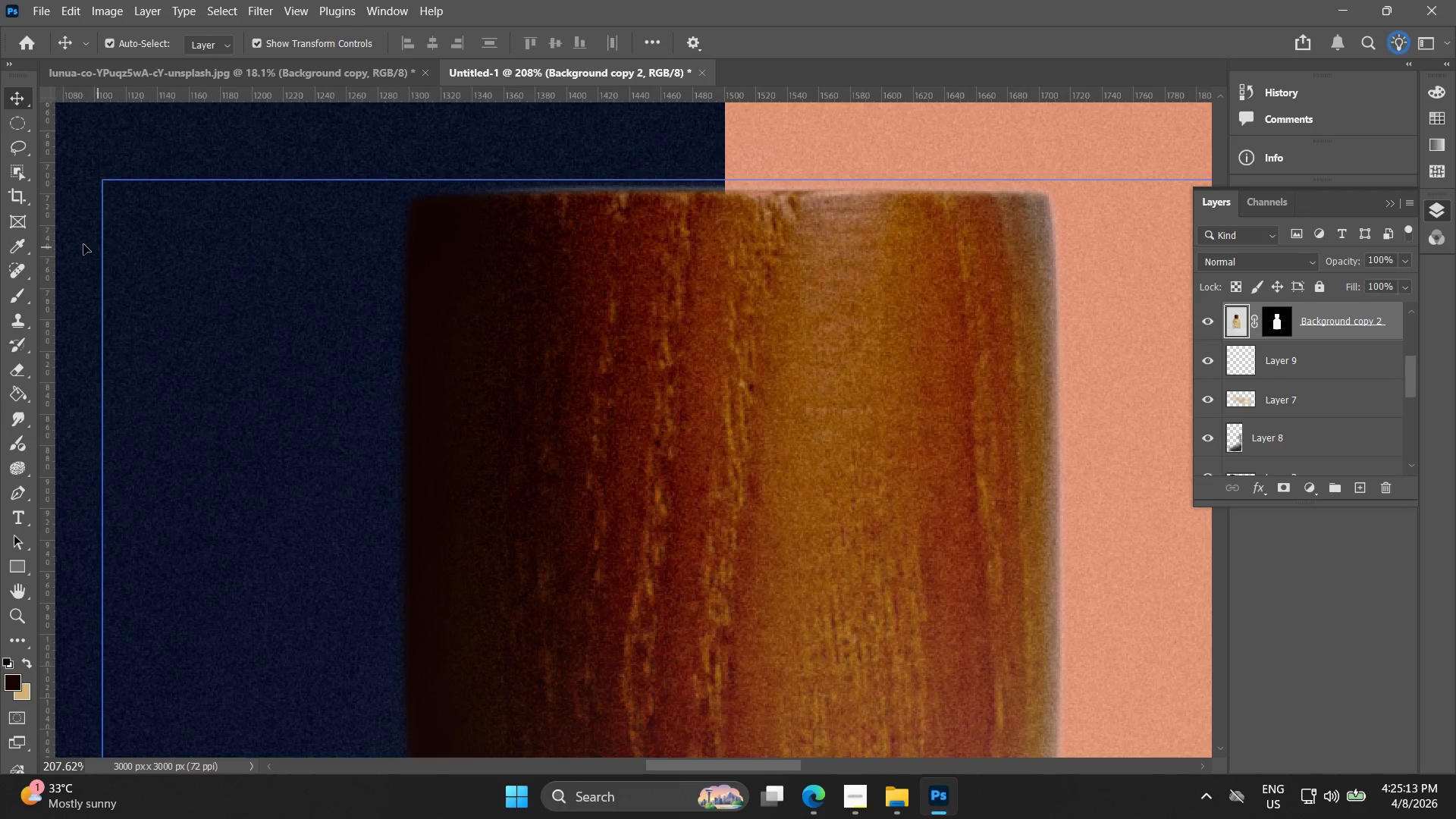 
left_click([15, 295])
 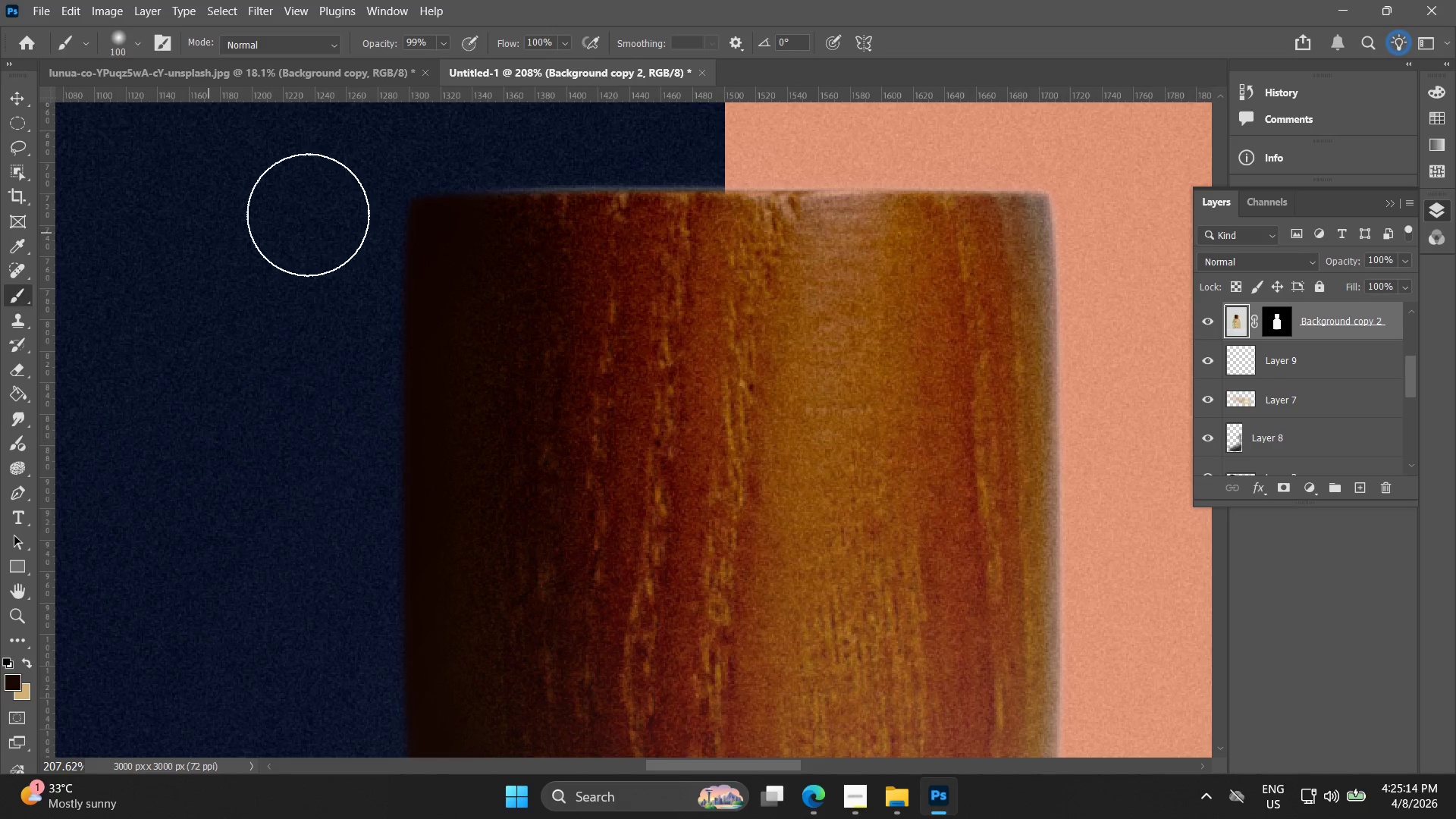 
hold_key(key=AltLeft, duration=1.5)
scroll: coordinate [605, 200], scroll_direction: up, amount: 6.0
 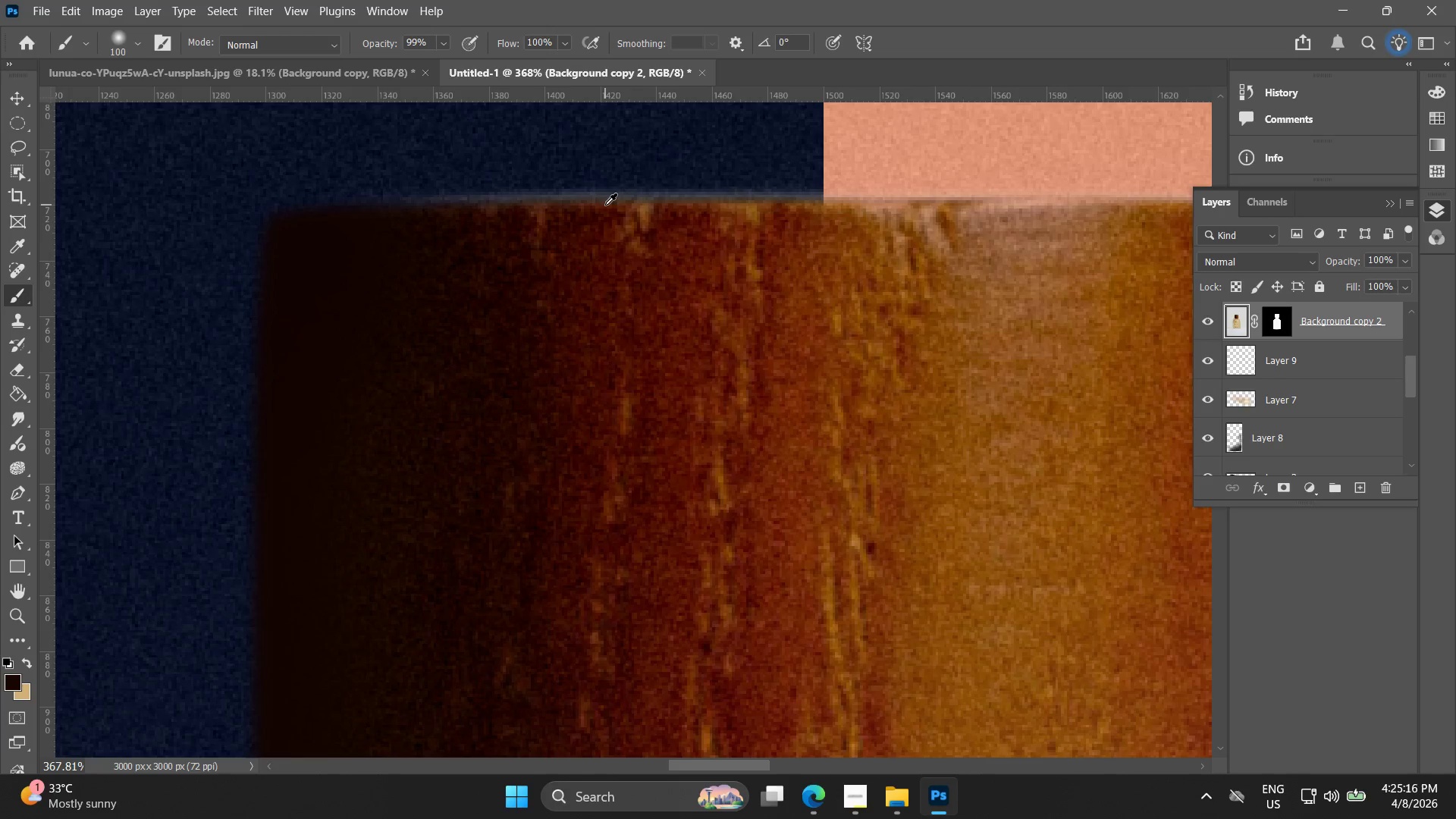 
left_click([605, 205])
 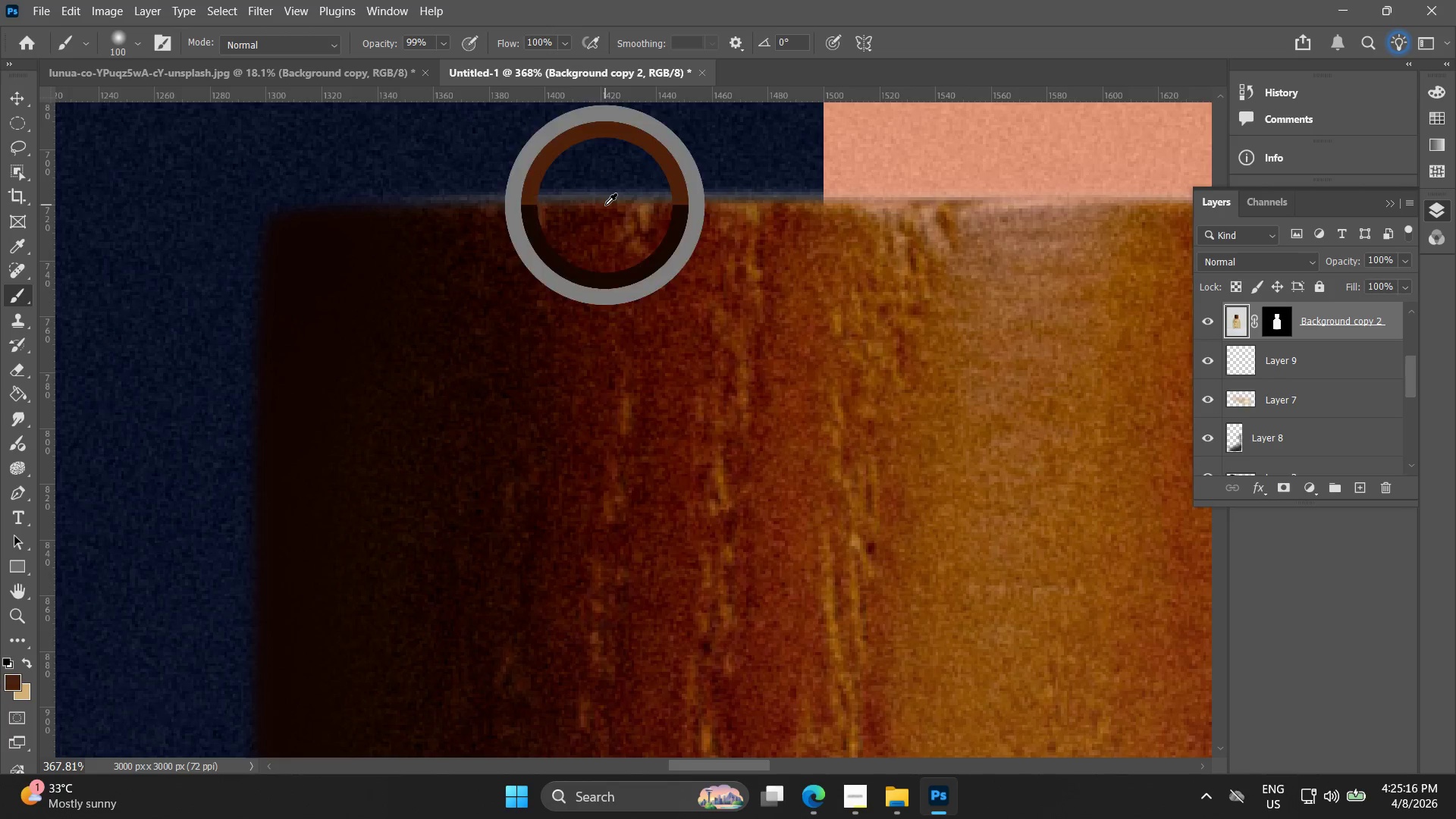 
key(Alt+AltLeft)
 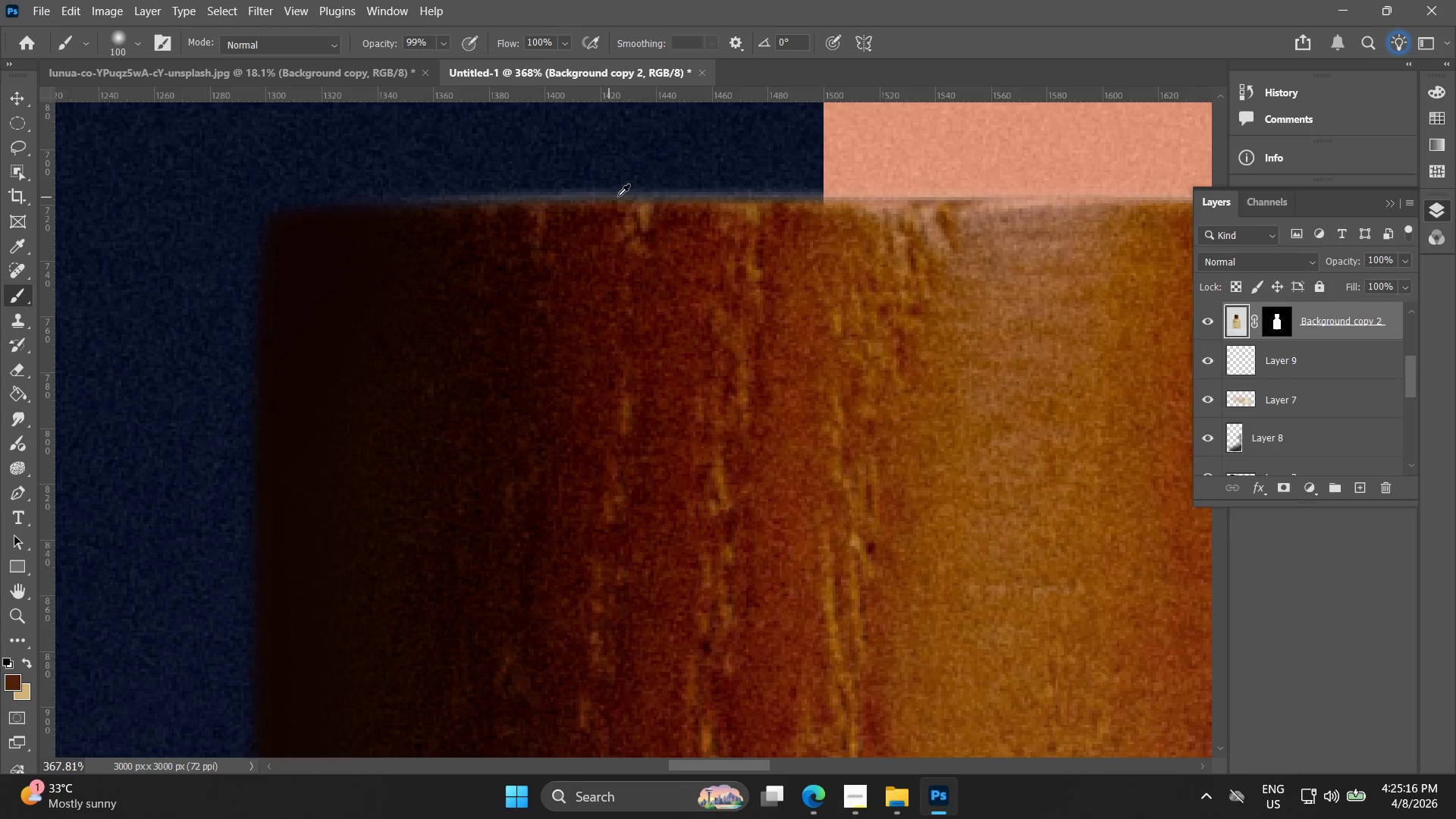 
key(Alt+AltLeft)
 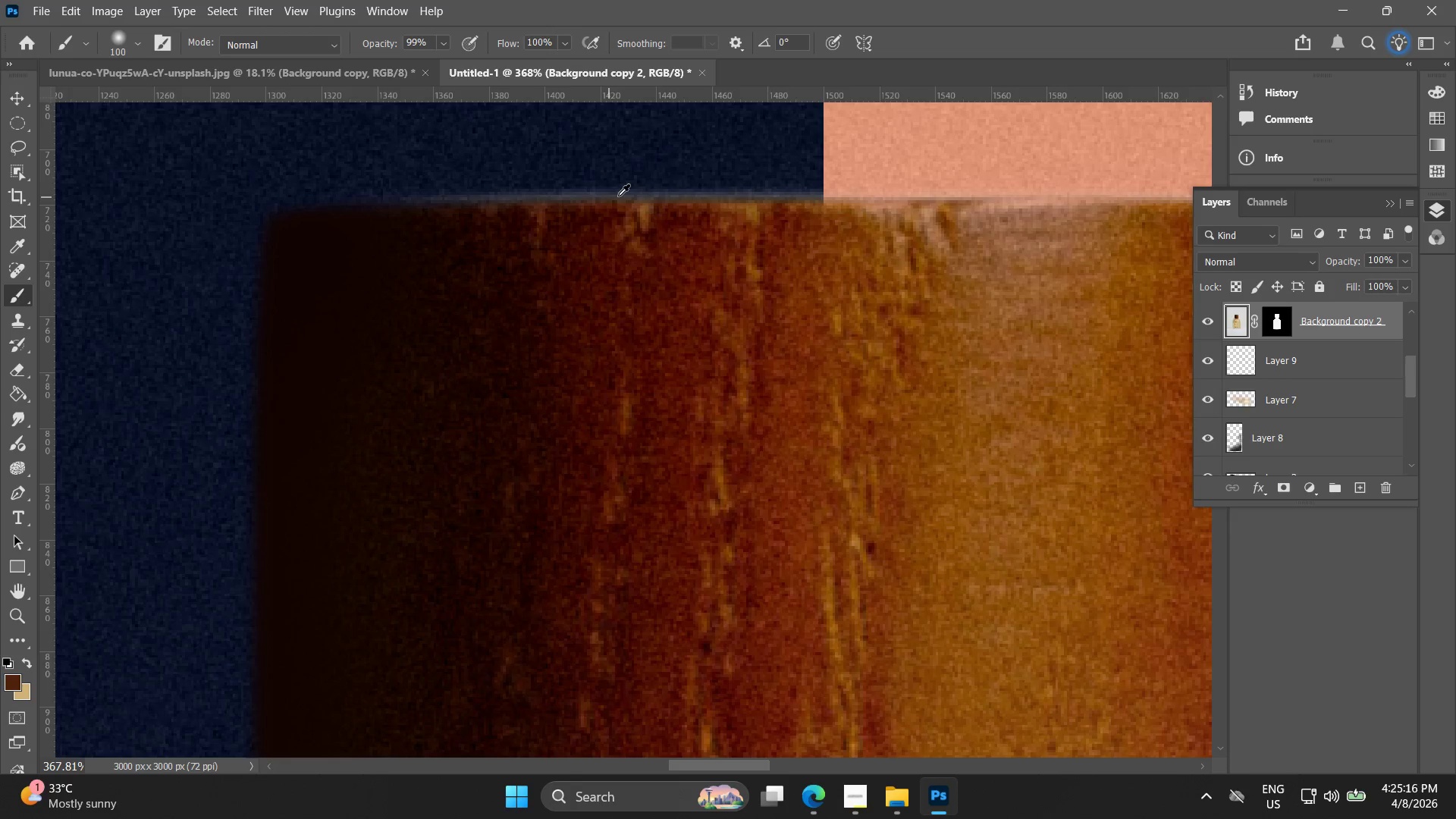 
key(Alt+AltLeft)
 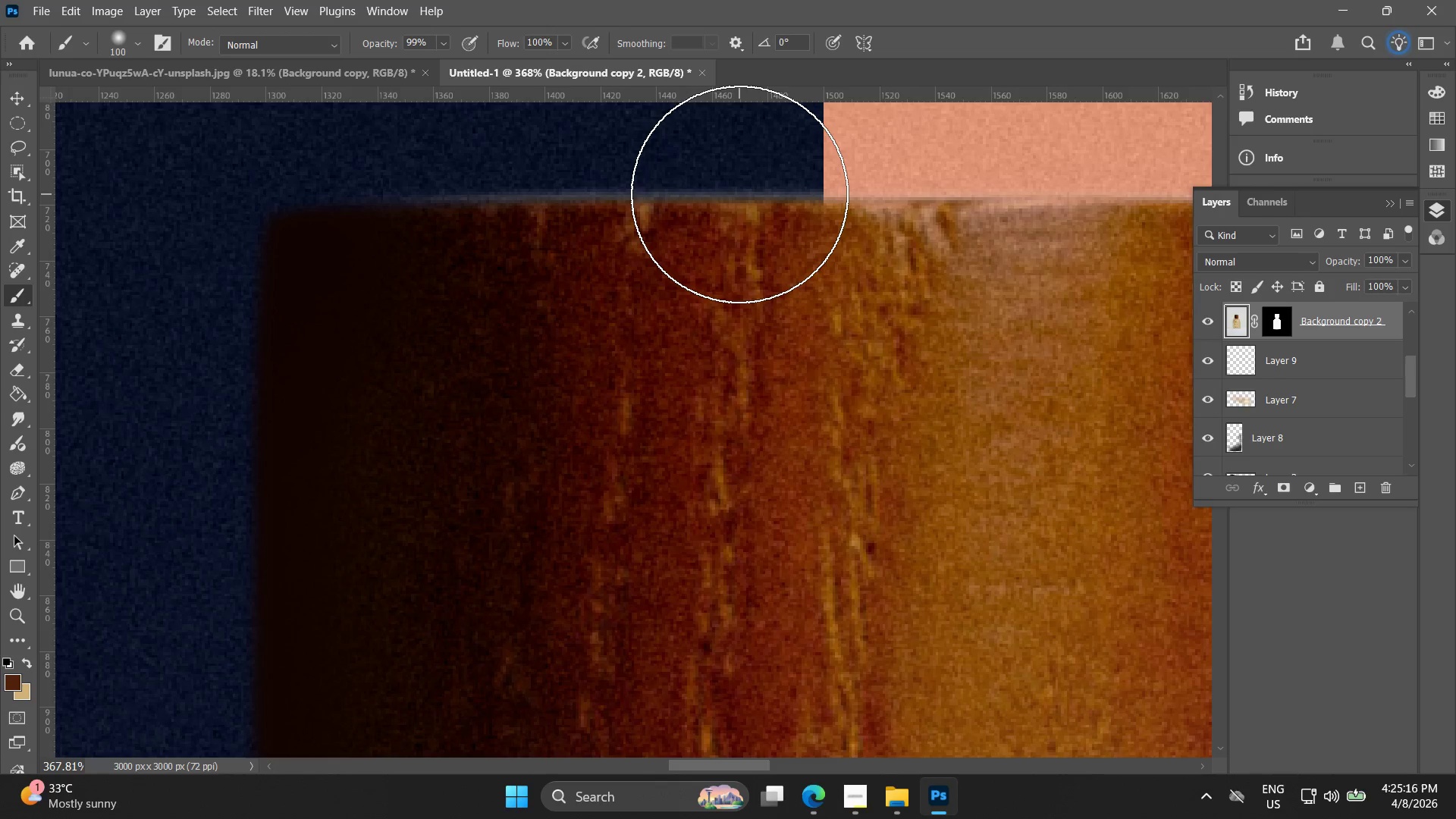 
left_click_drag(start_coordinate=[740, 194], to_coordinate=[708, 198])
 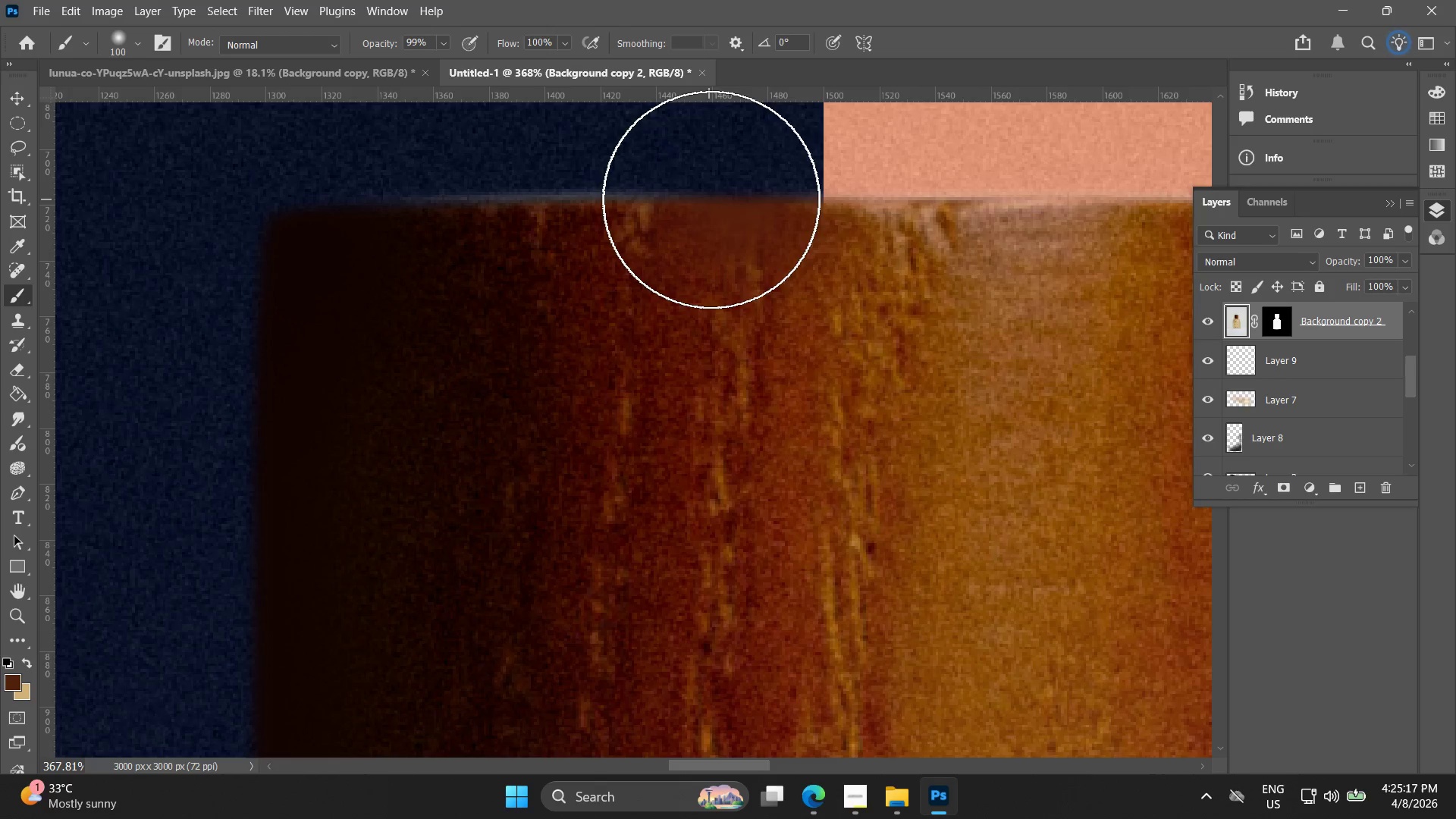 
key(Control+ControlLeft)
 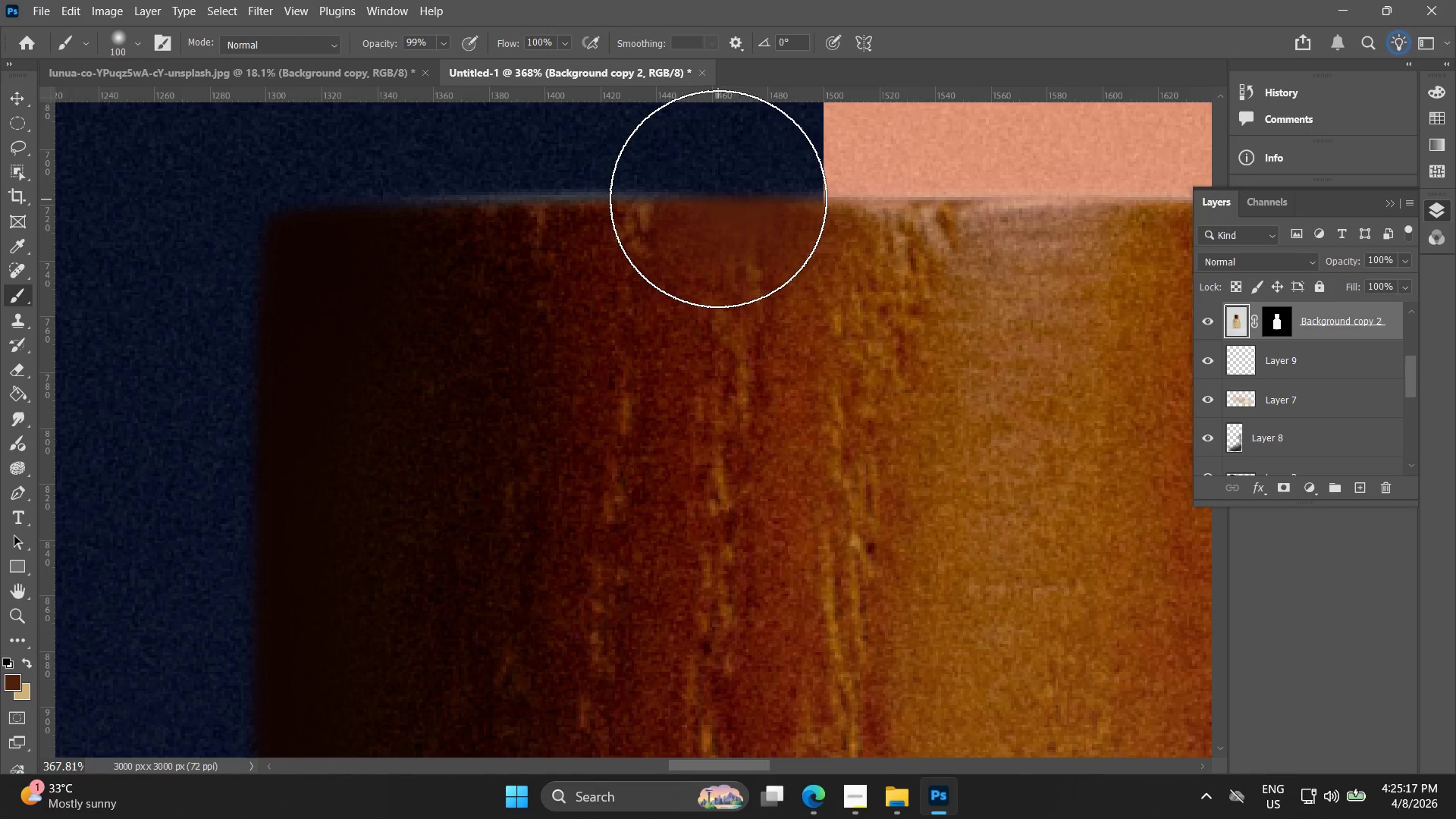 
key(Control+Z)
 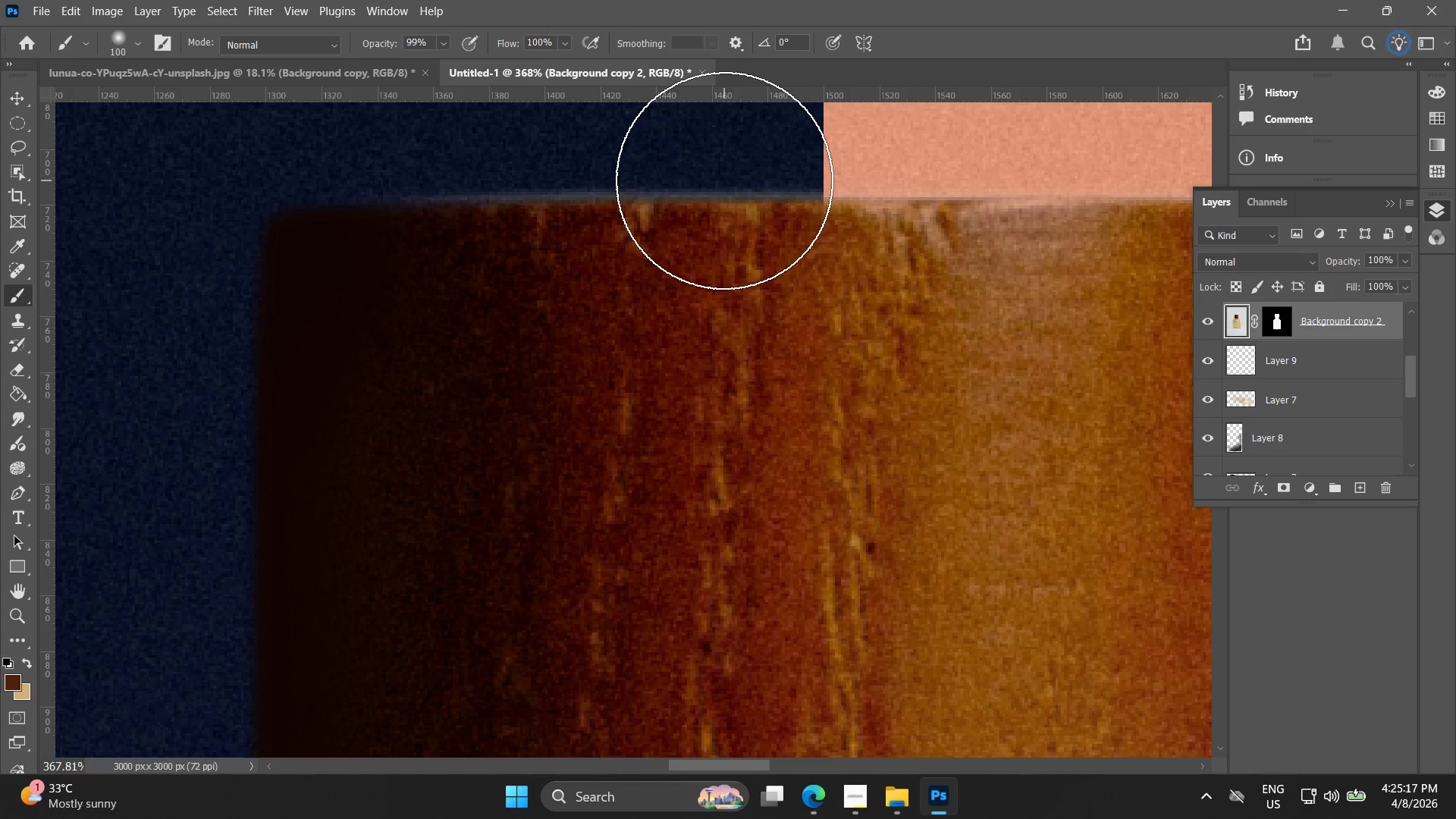 
key(Alt+AltLeft)
 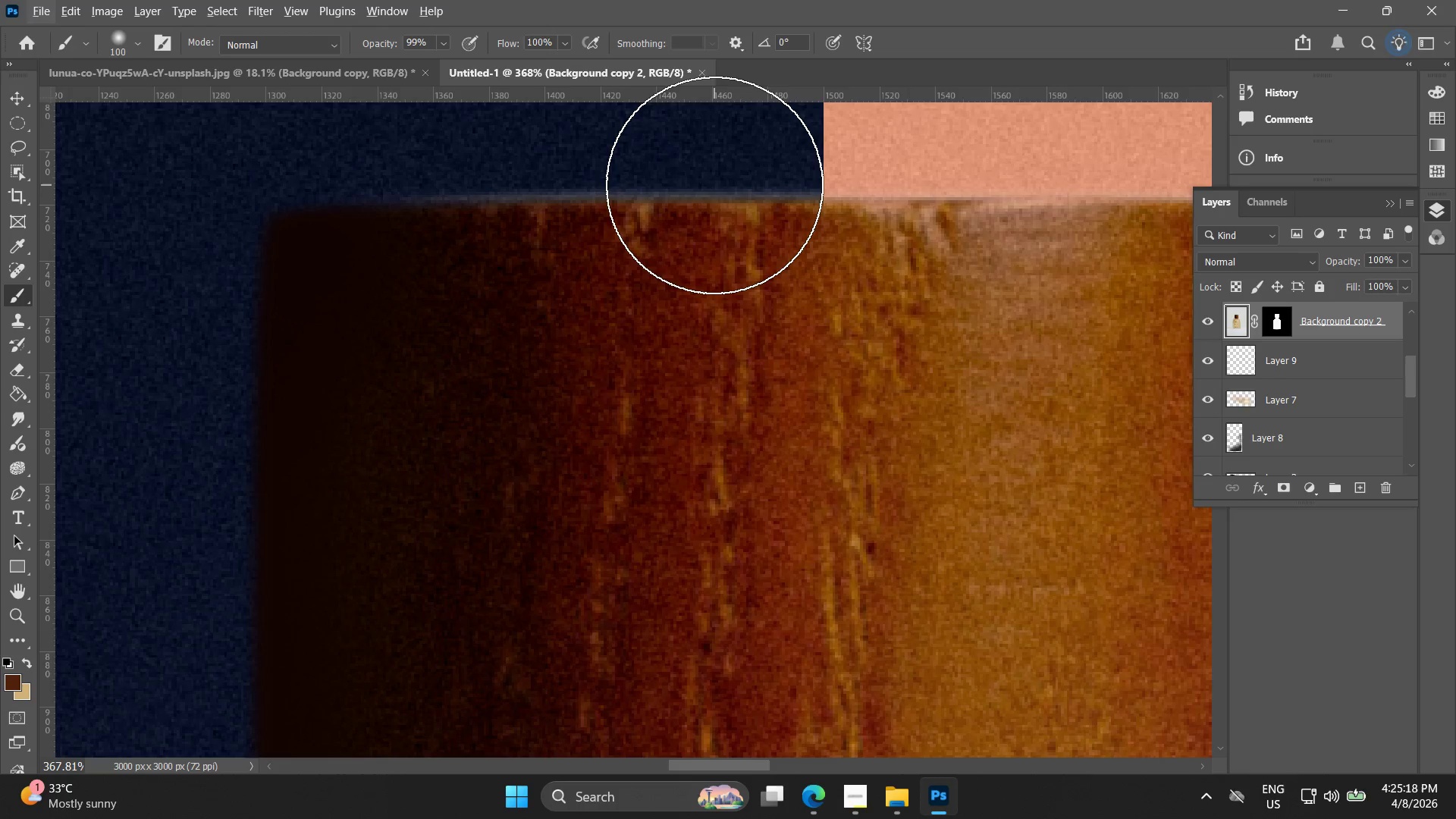 
hold_key(key=BracketLeft, duration=0.77)
 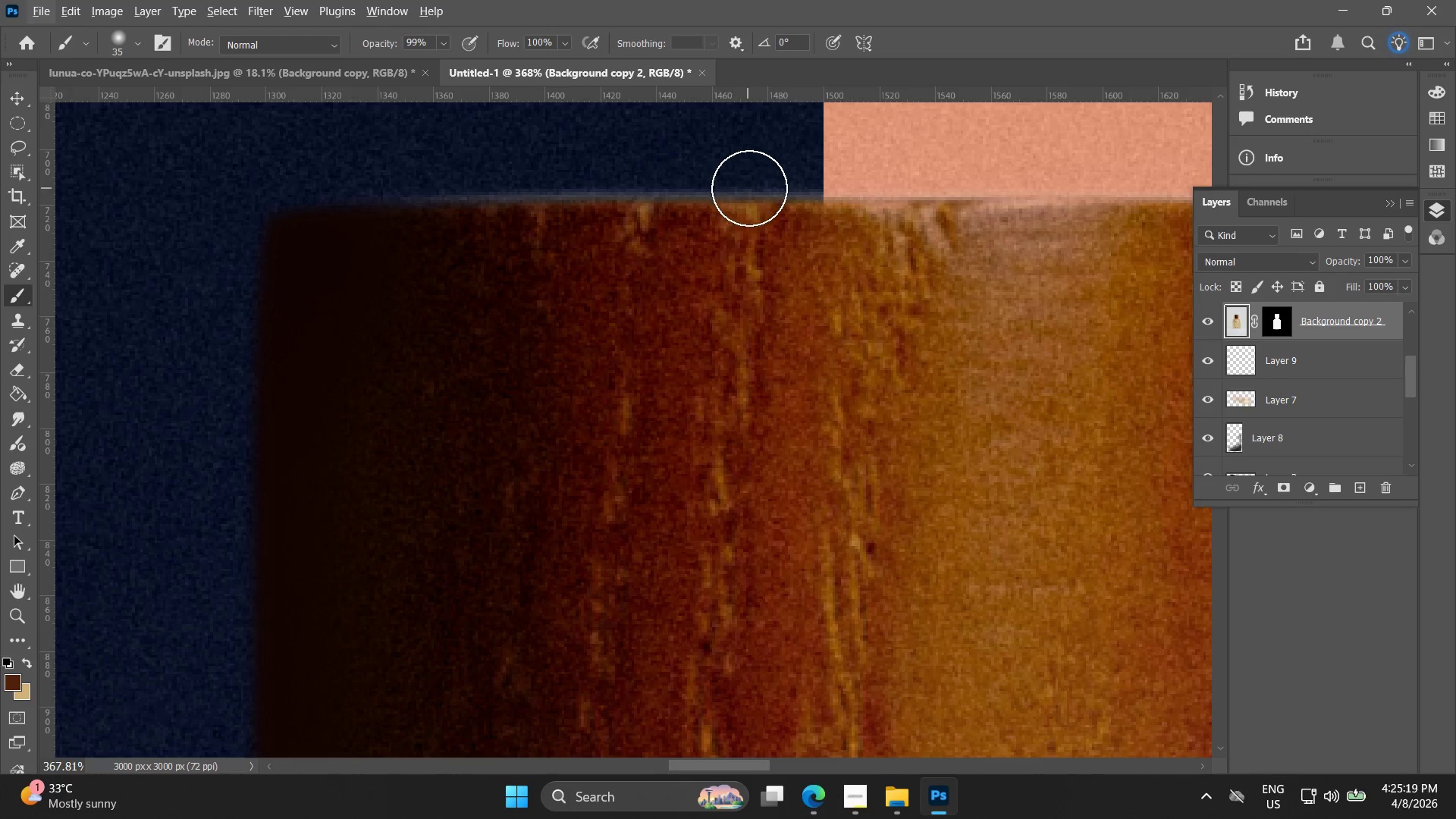 
key(BracketLeft)
 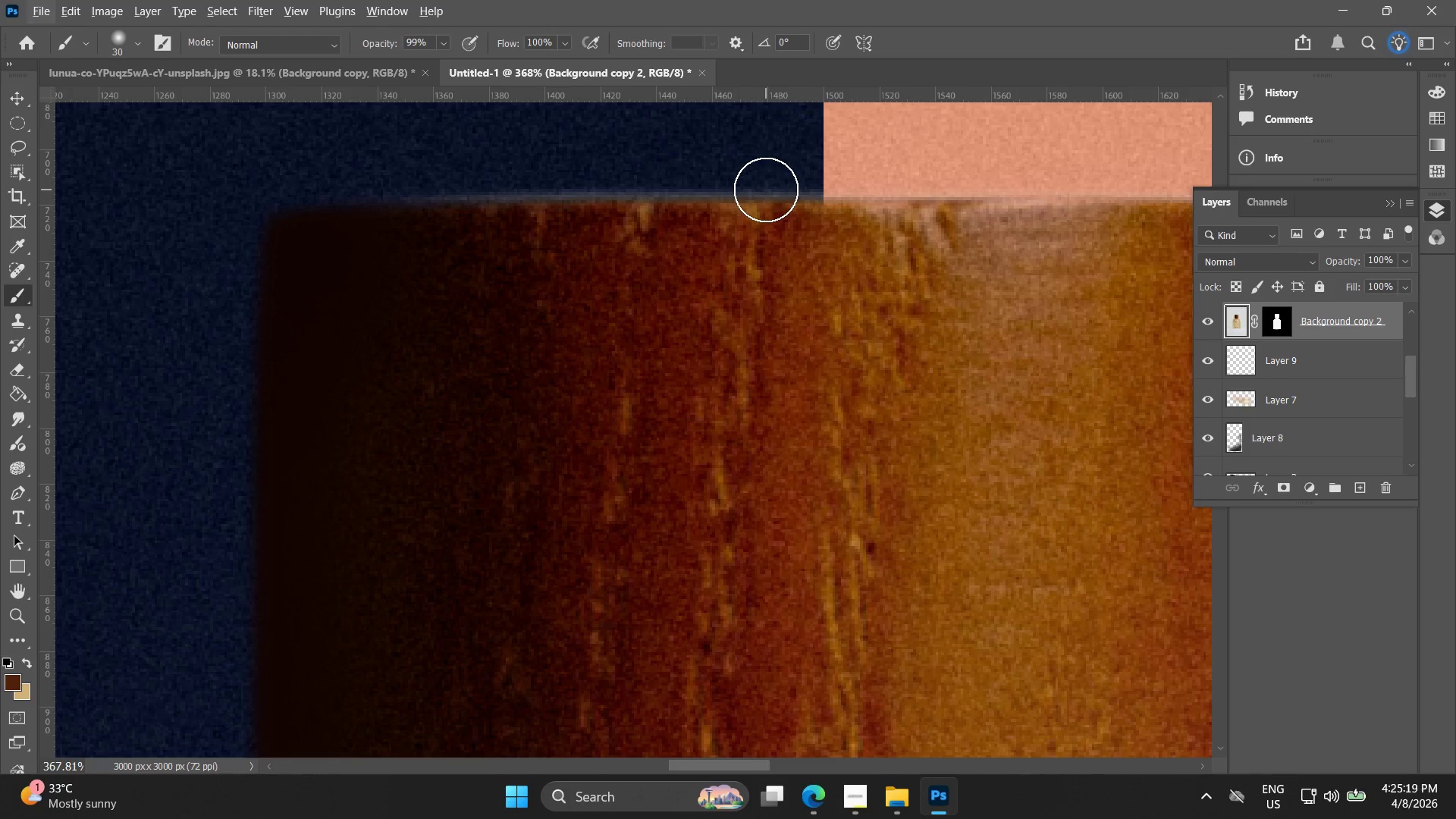 
key(BracketLeft)
 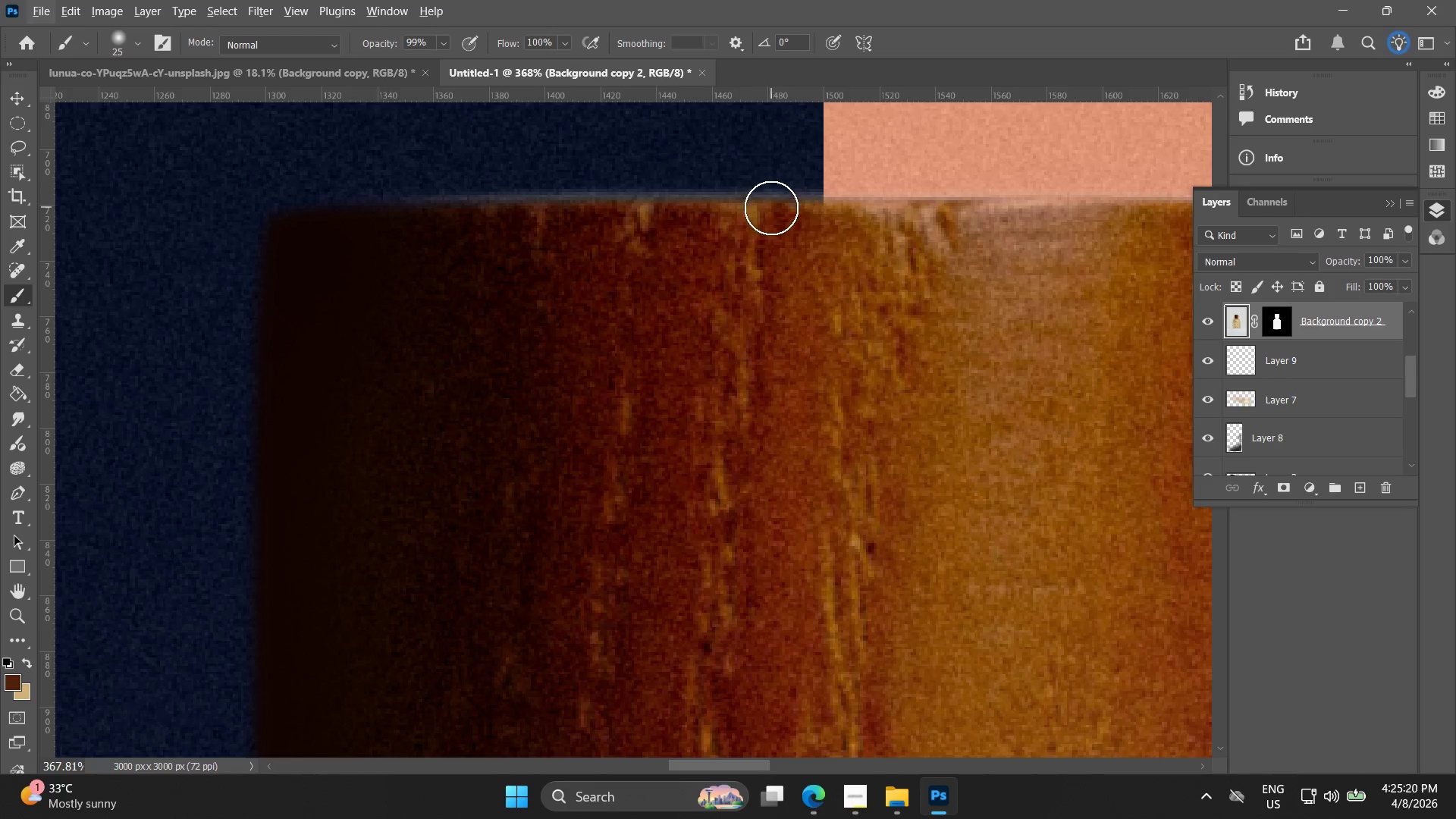 
key(BracketLeft)
 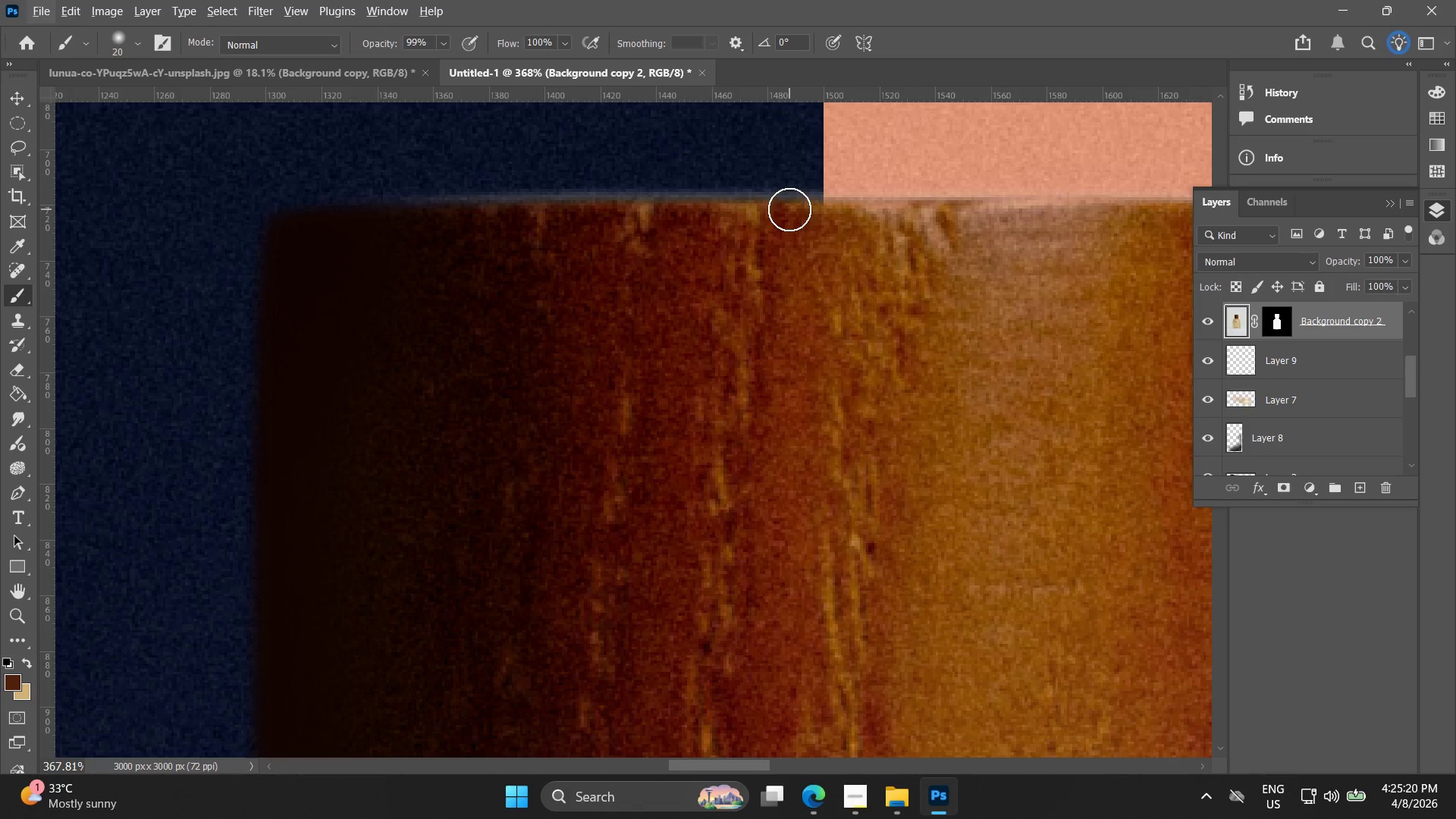 
key(BracketLeft)
 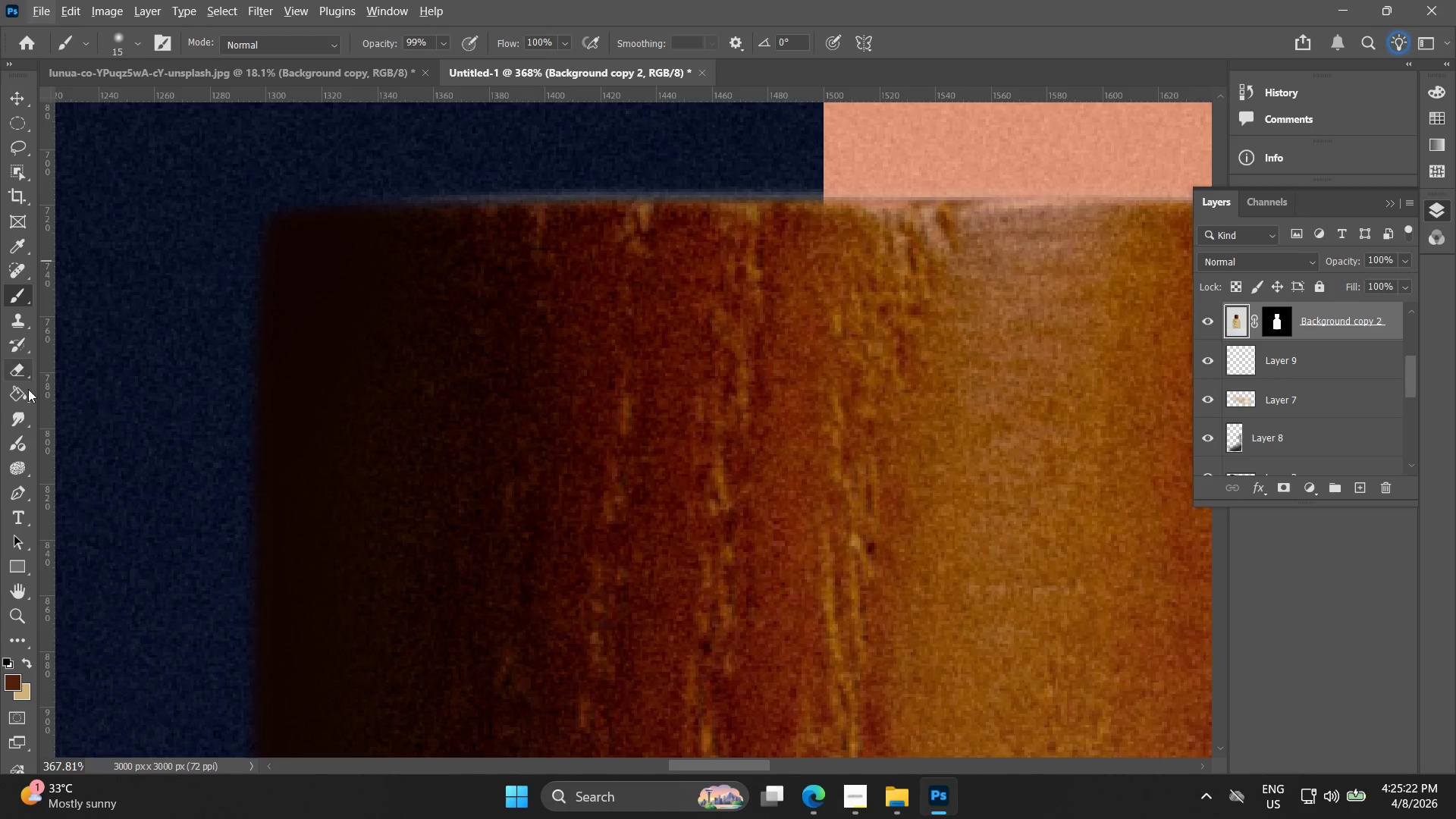 
key(Alt+AltLeft)
 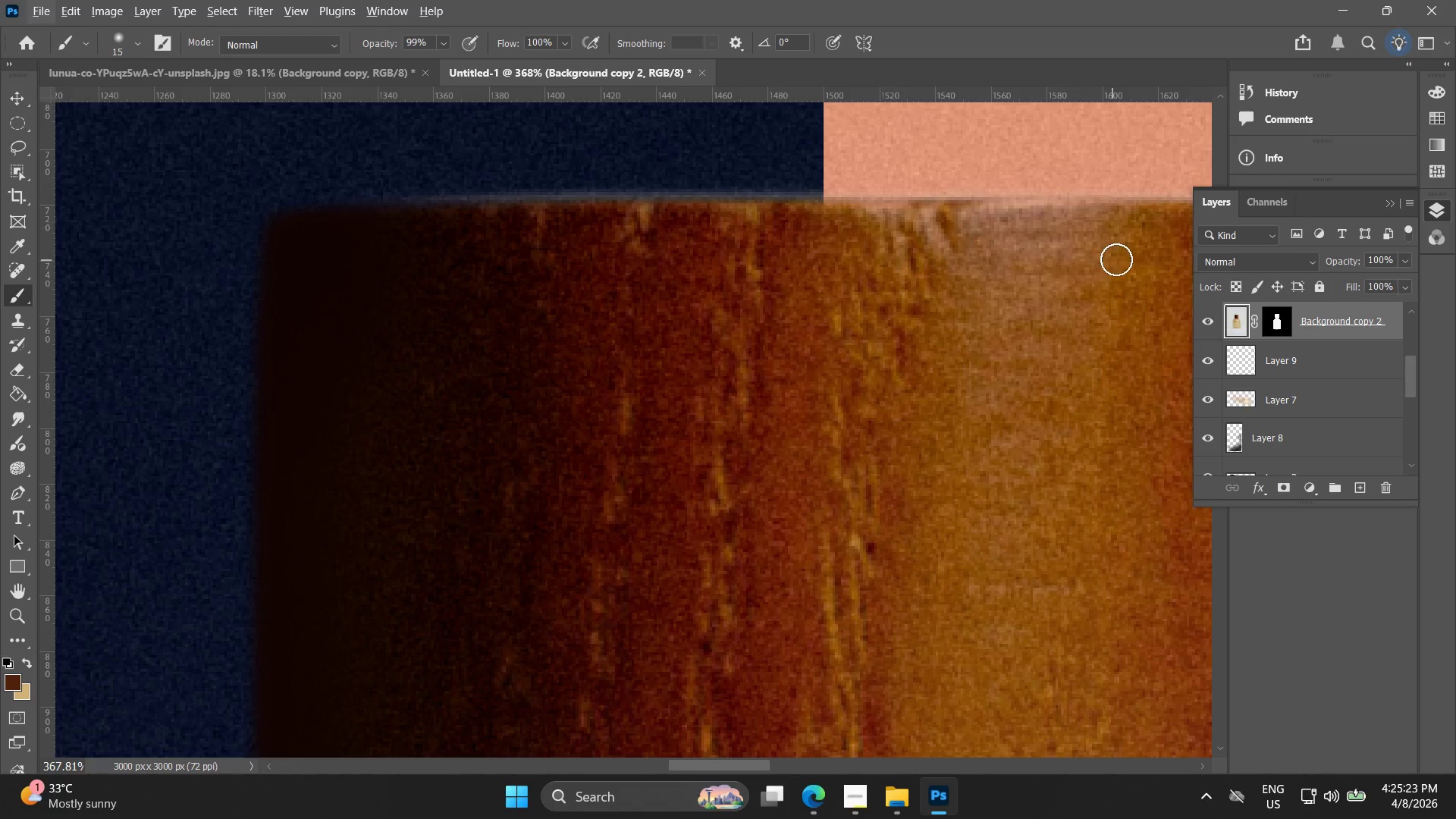 
hold_key(key=AltLeft, duration=0.31)
 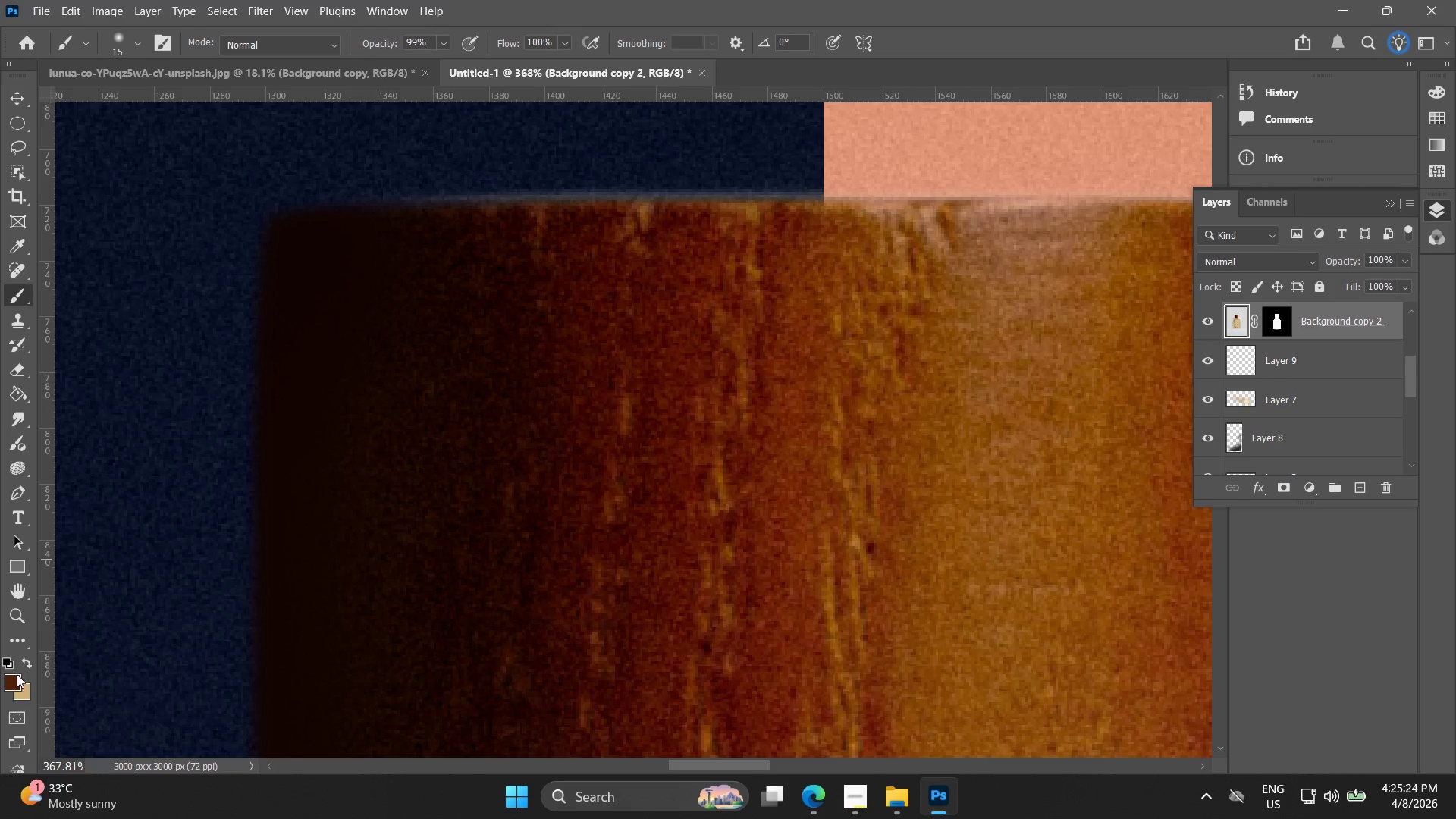 
left_click([14, 679])
 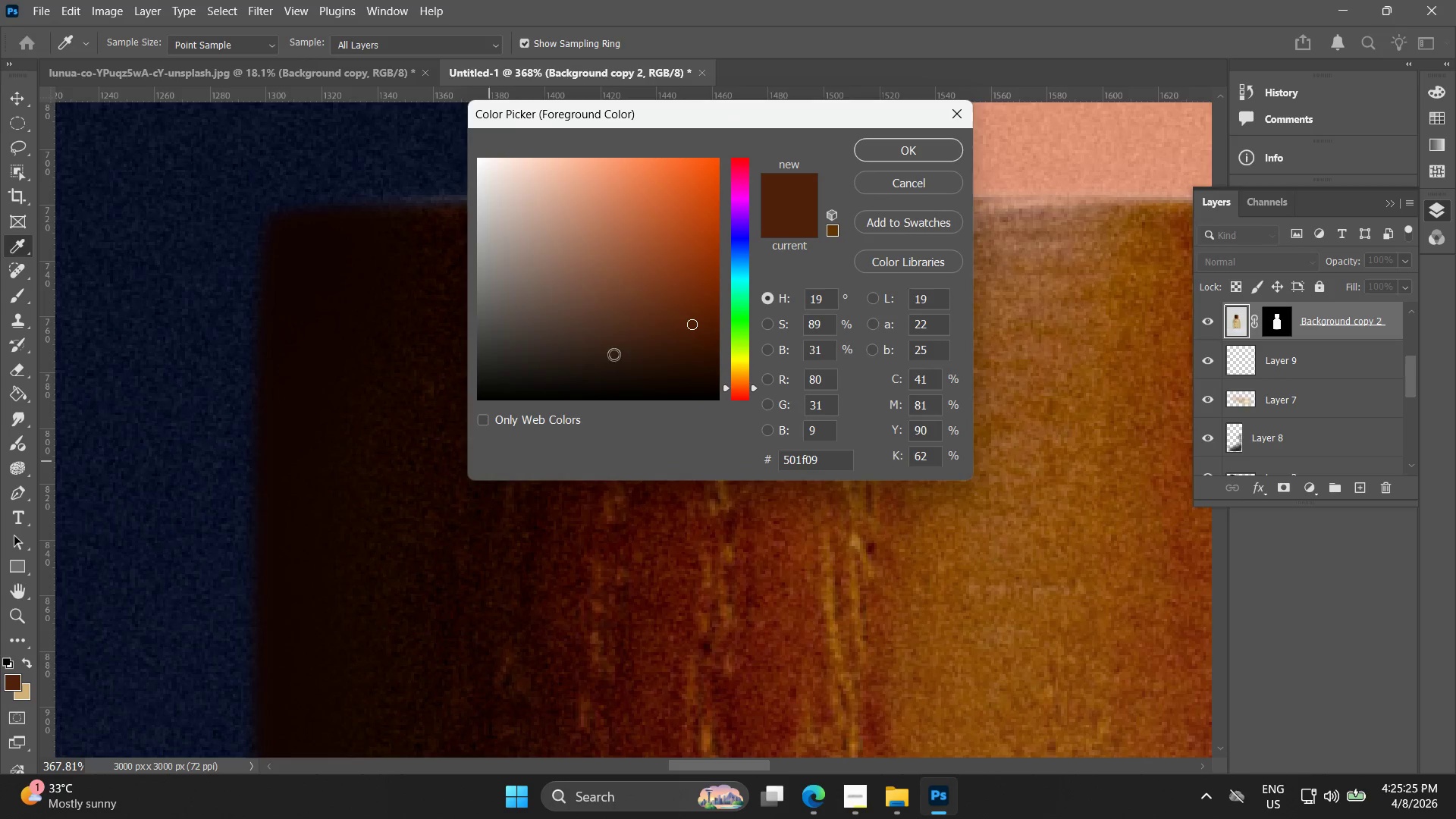 
left_click_drag(start_coordinate=[585, 344], to_coordinate=[353, 455])
 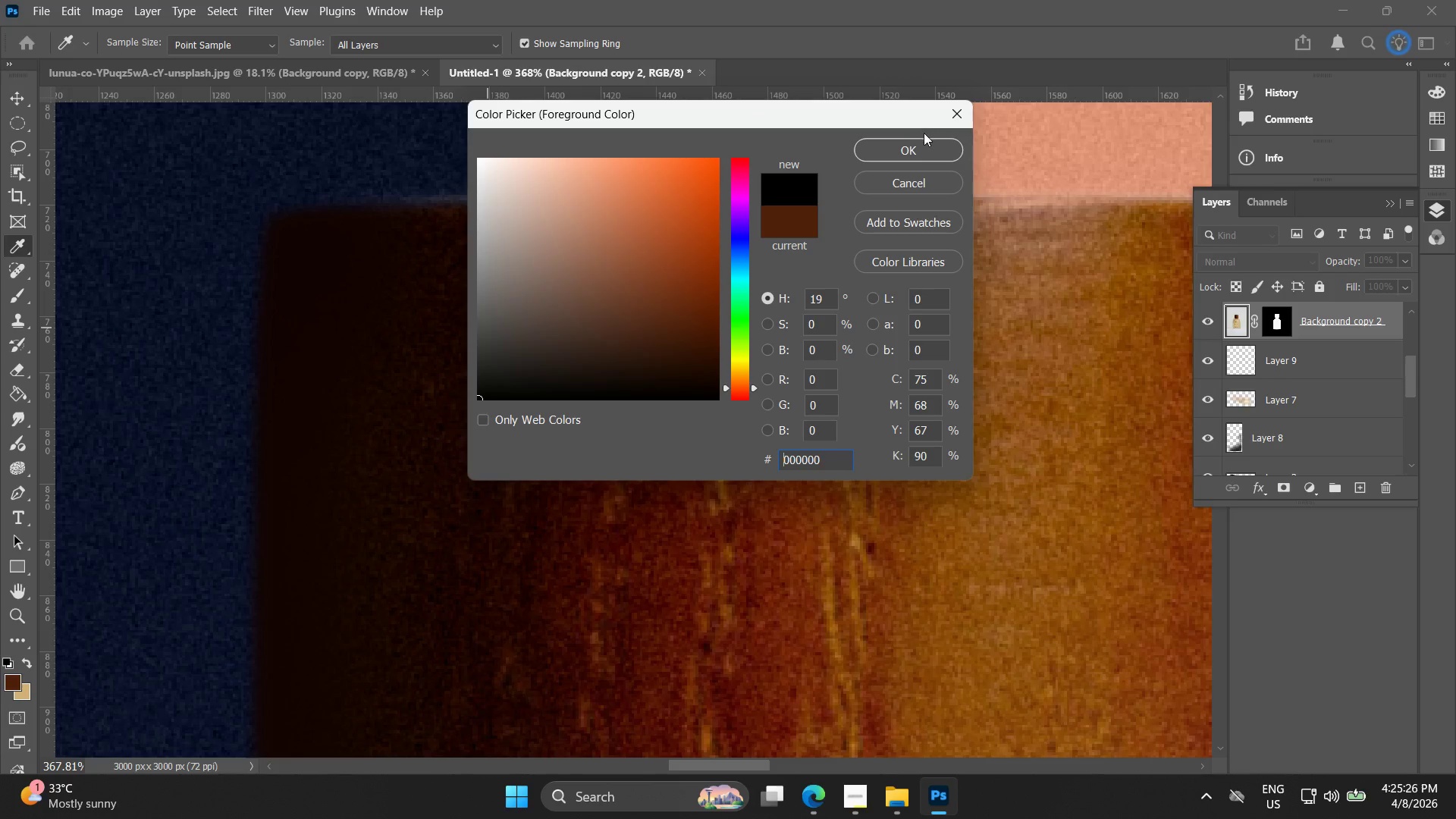 
left_click([925, 137])
 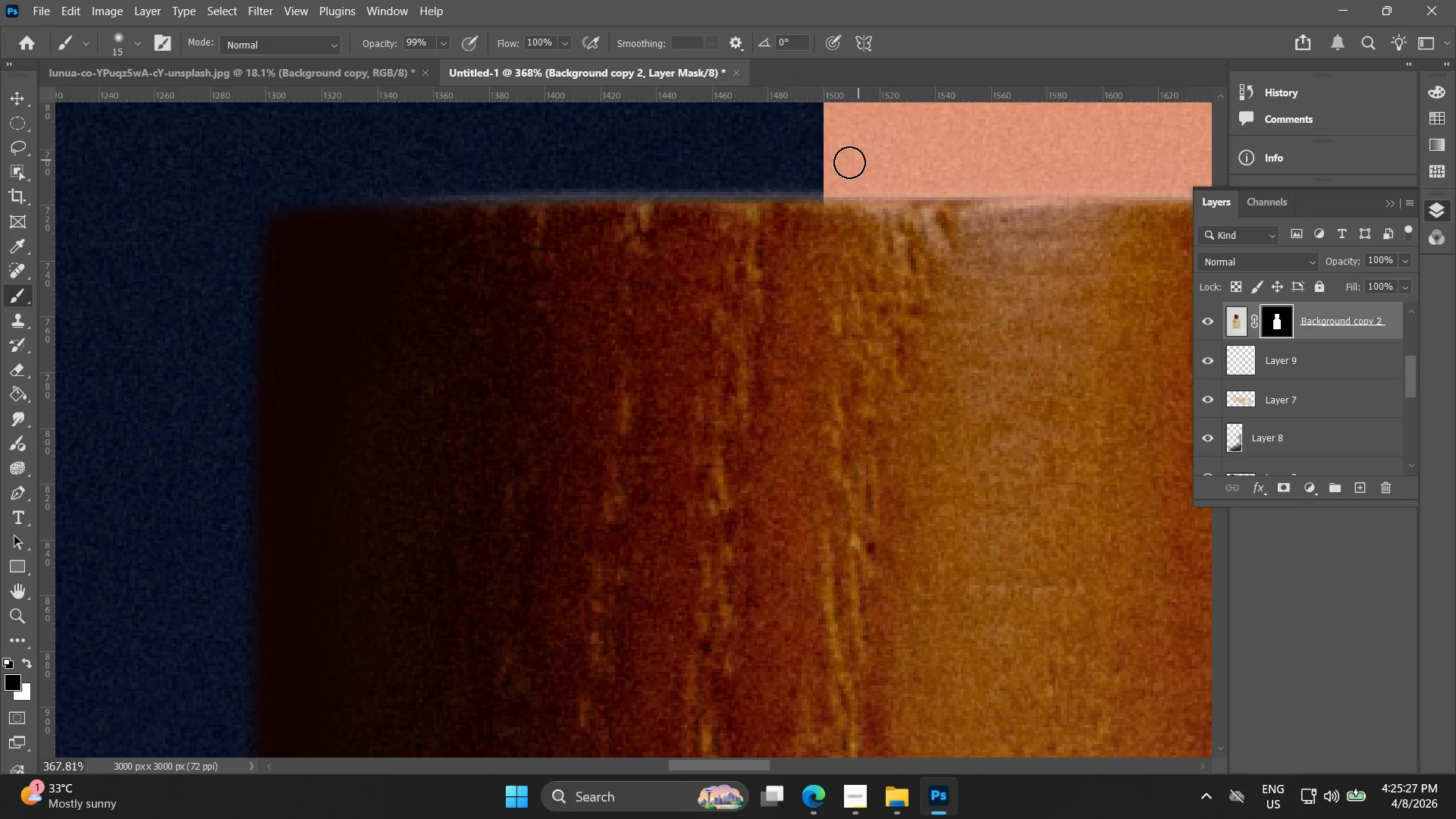 
left_click_drag(start_coordinate=[810, 179], to_coordinate=[819, 188])
 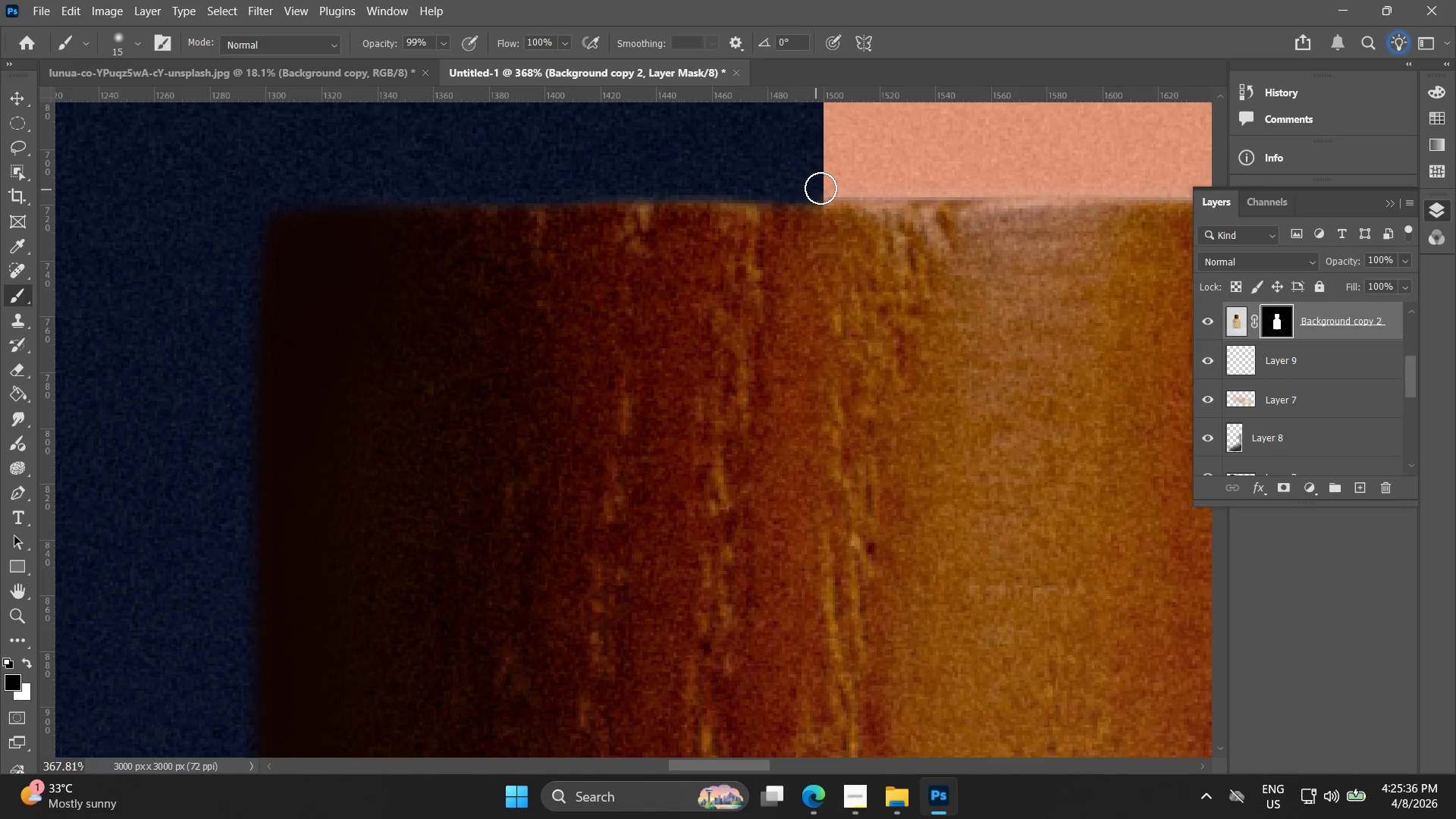 
key(Control+ControlLeft)
 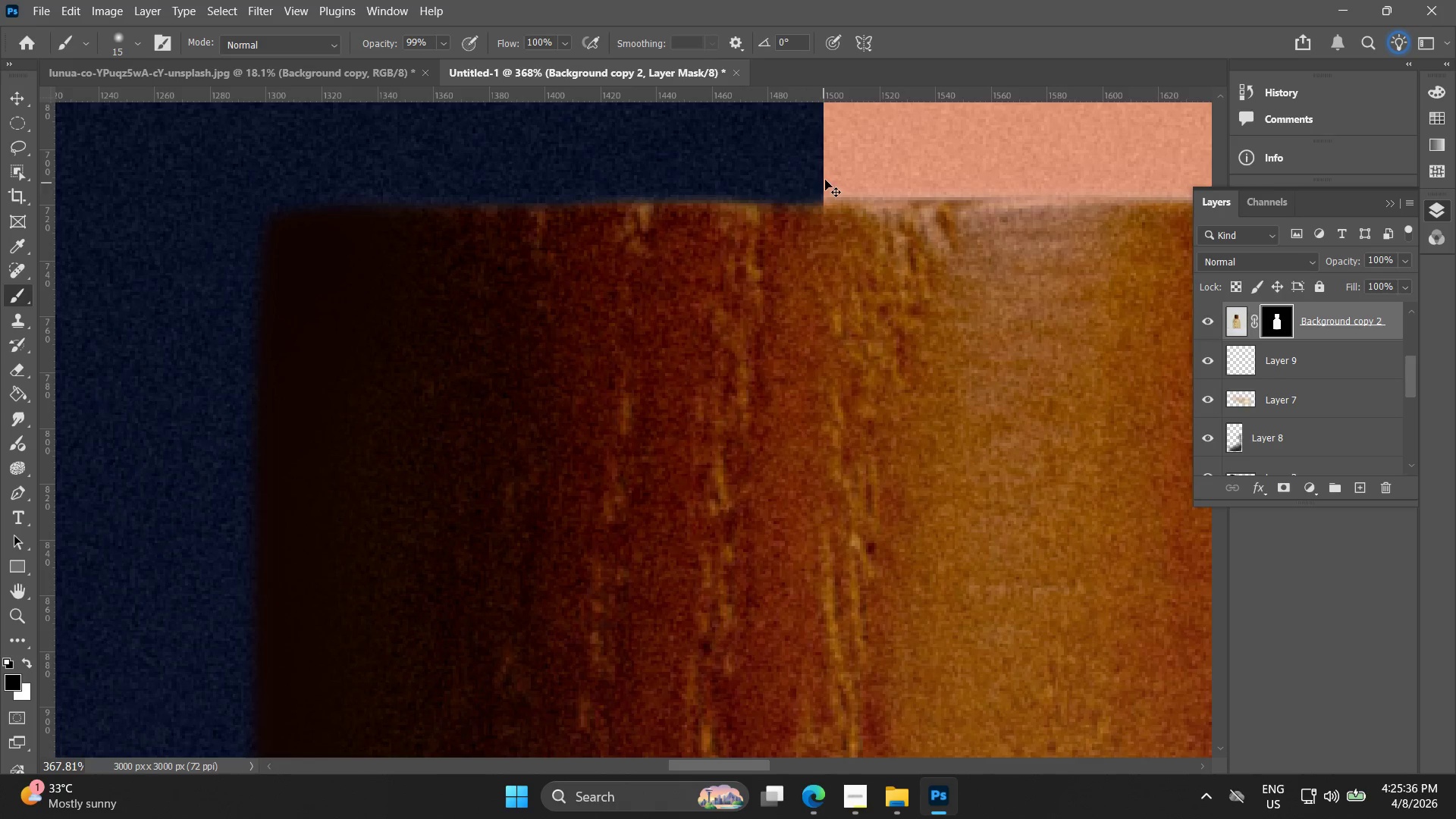 
key(Control+Z)
 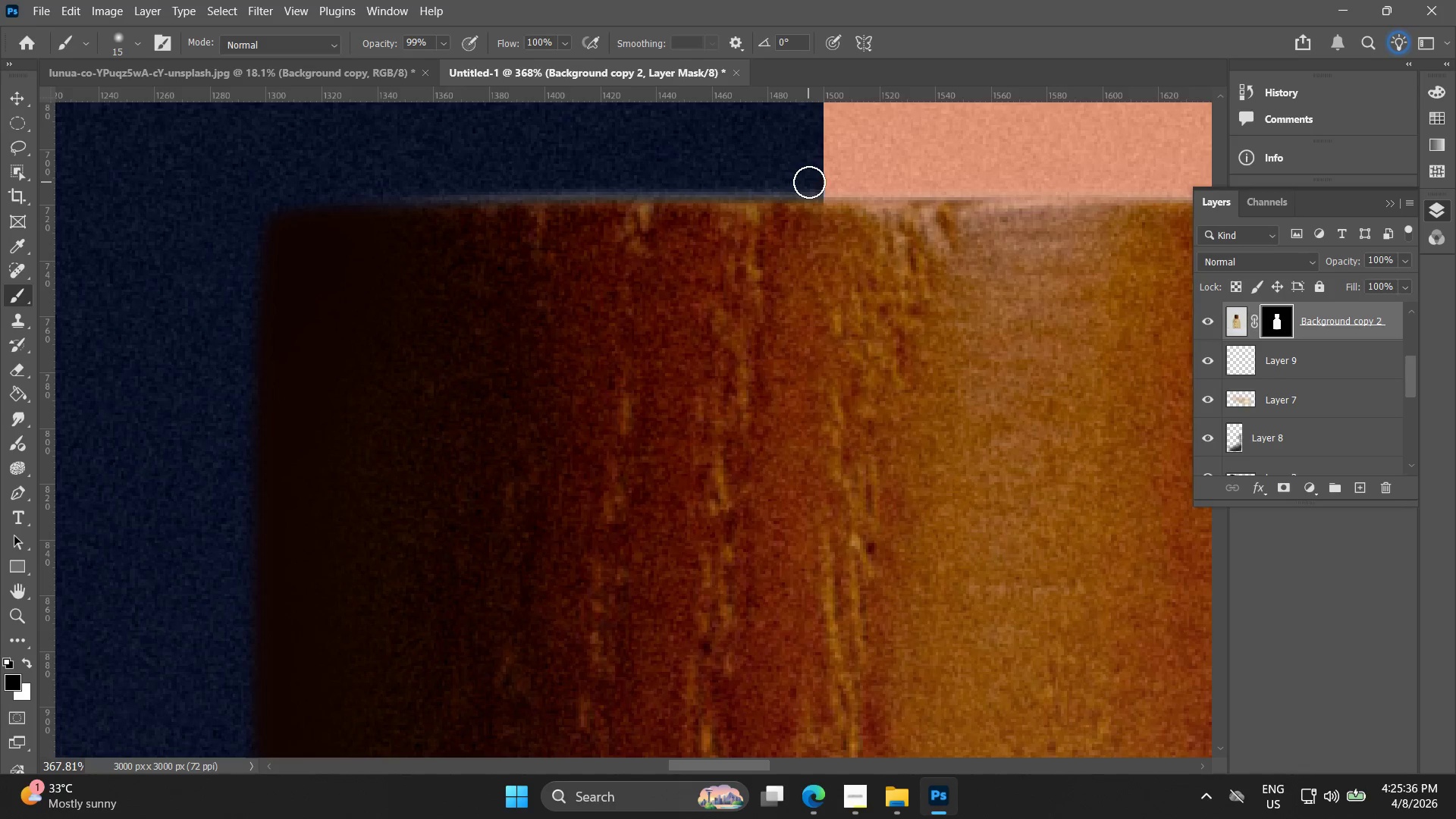 
left_click_drag(start_coordinate=[812, 182], to_coordinate=[649, 190])
 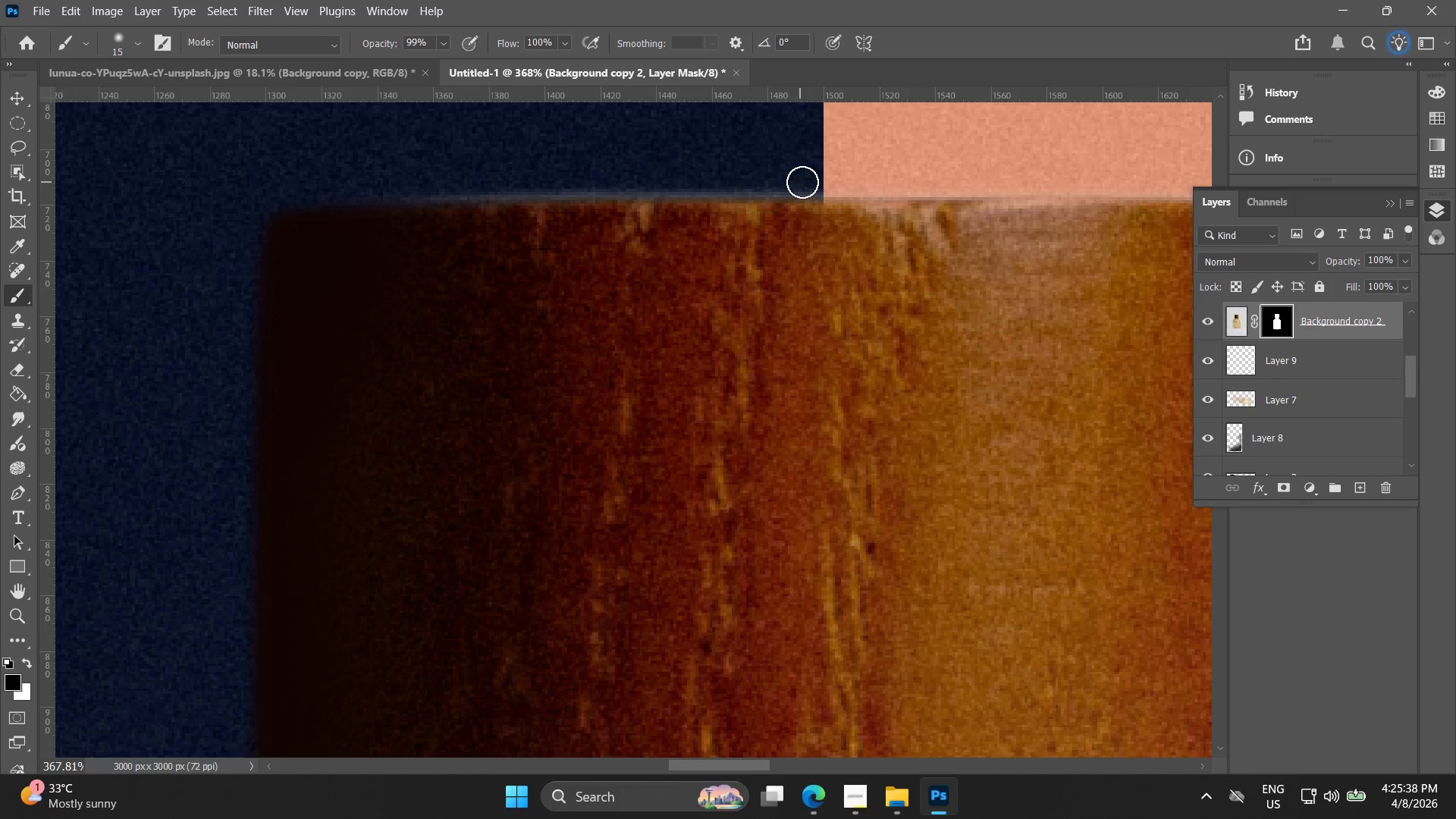 
key(Control+ControlLeft)
 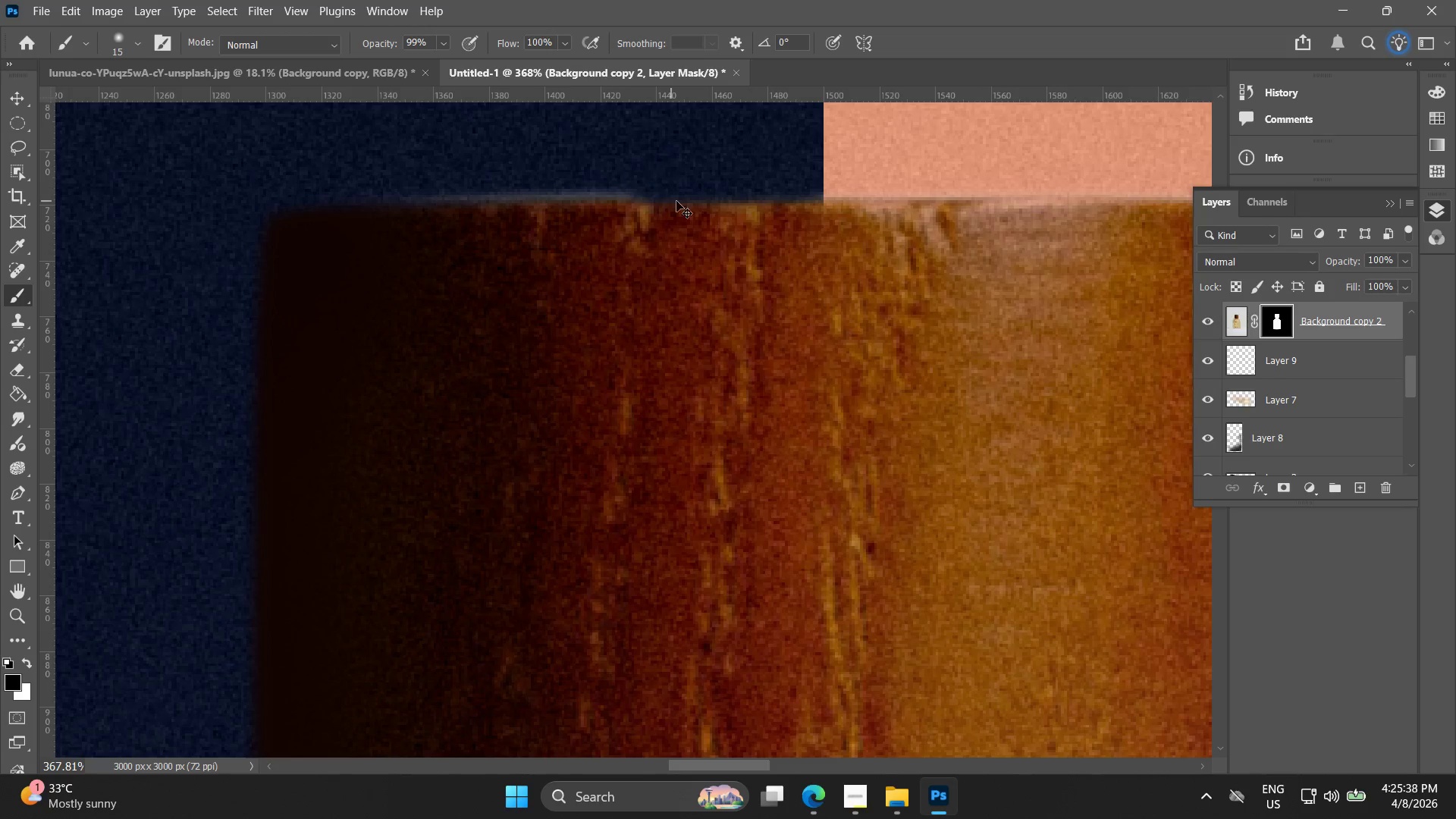 
key(Control+Z)
 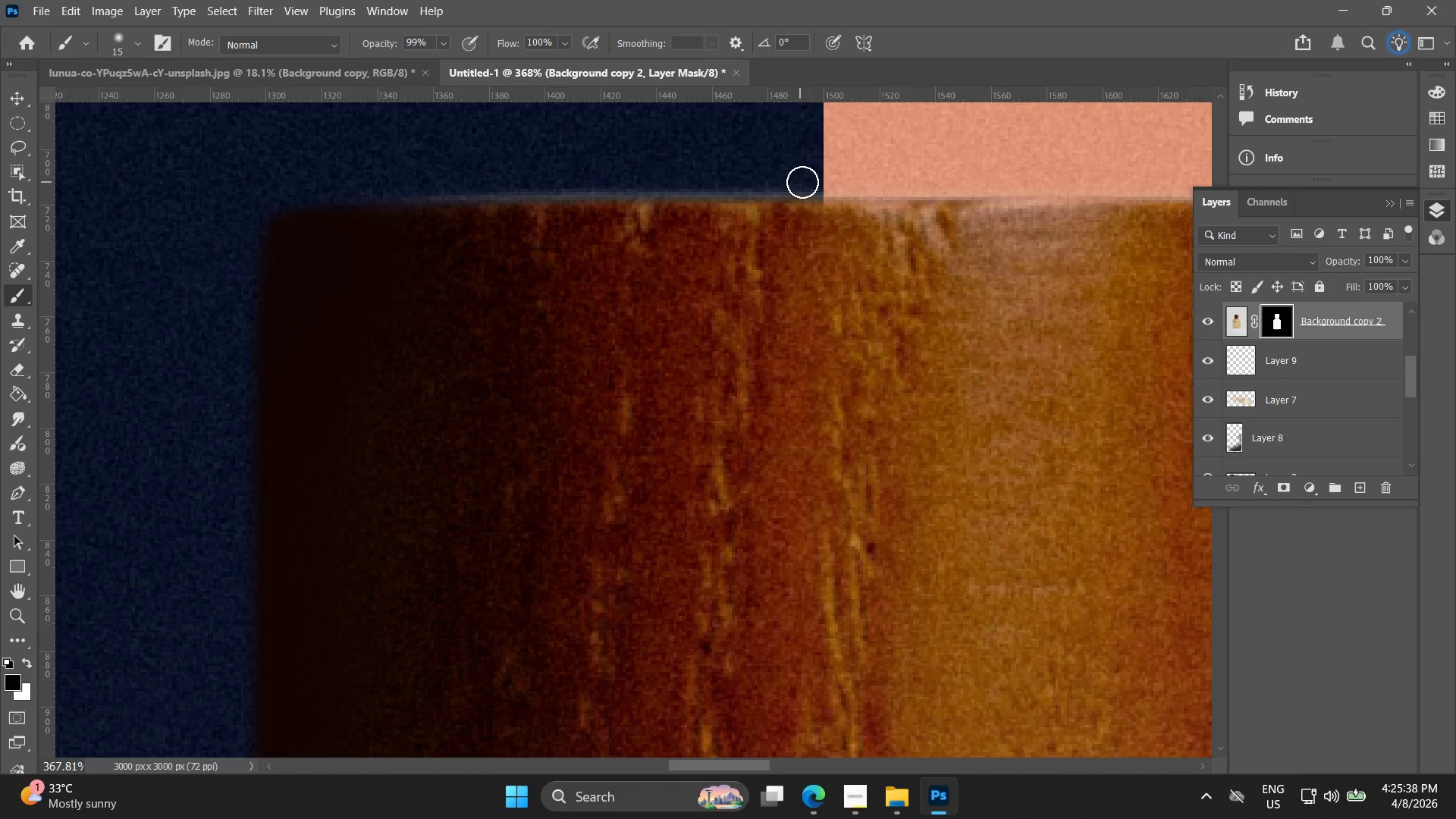 
left_click_drag(start_coordinate=[806, 182], to_coordinate=[912, 174])
 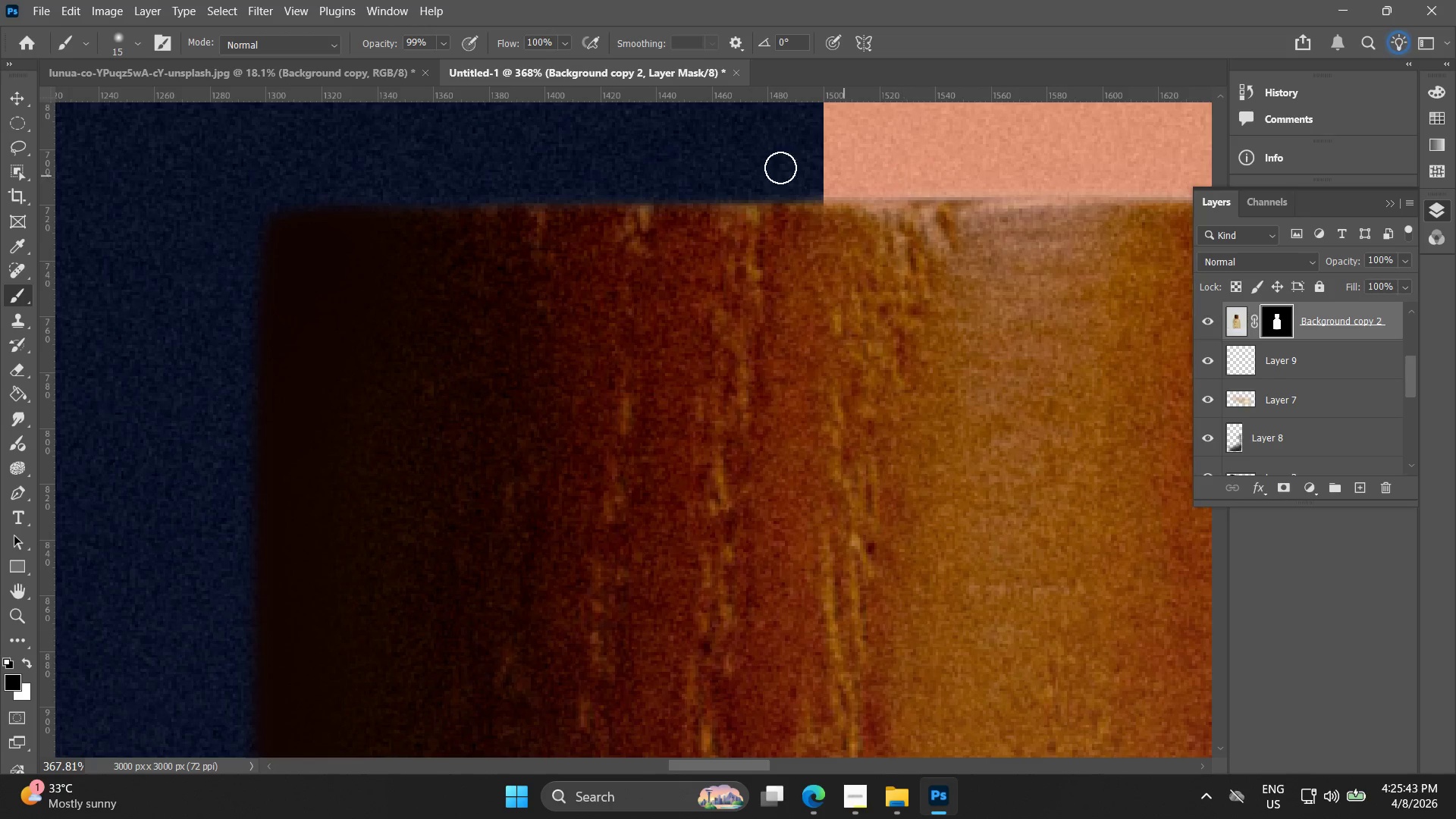 
hold_key(key=AltLeft, duration=1.52)
 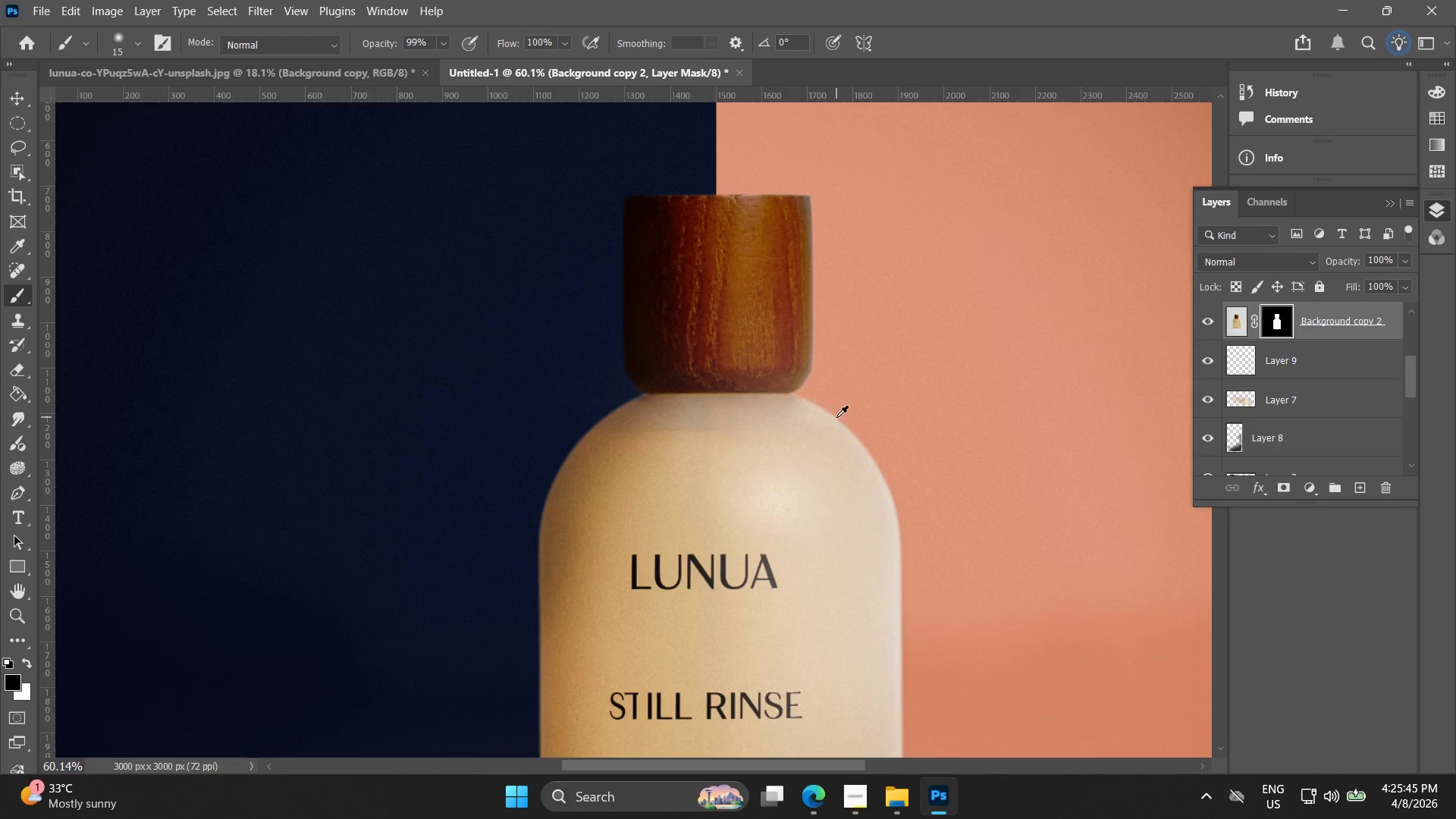 
hold_key(key=AltLeft, duration=1.03)
 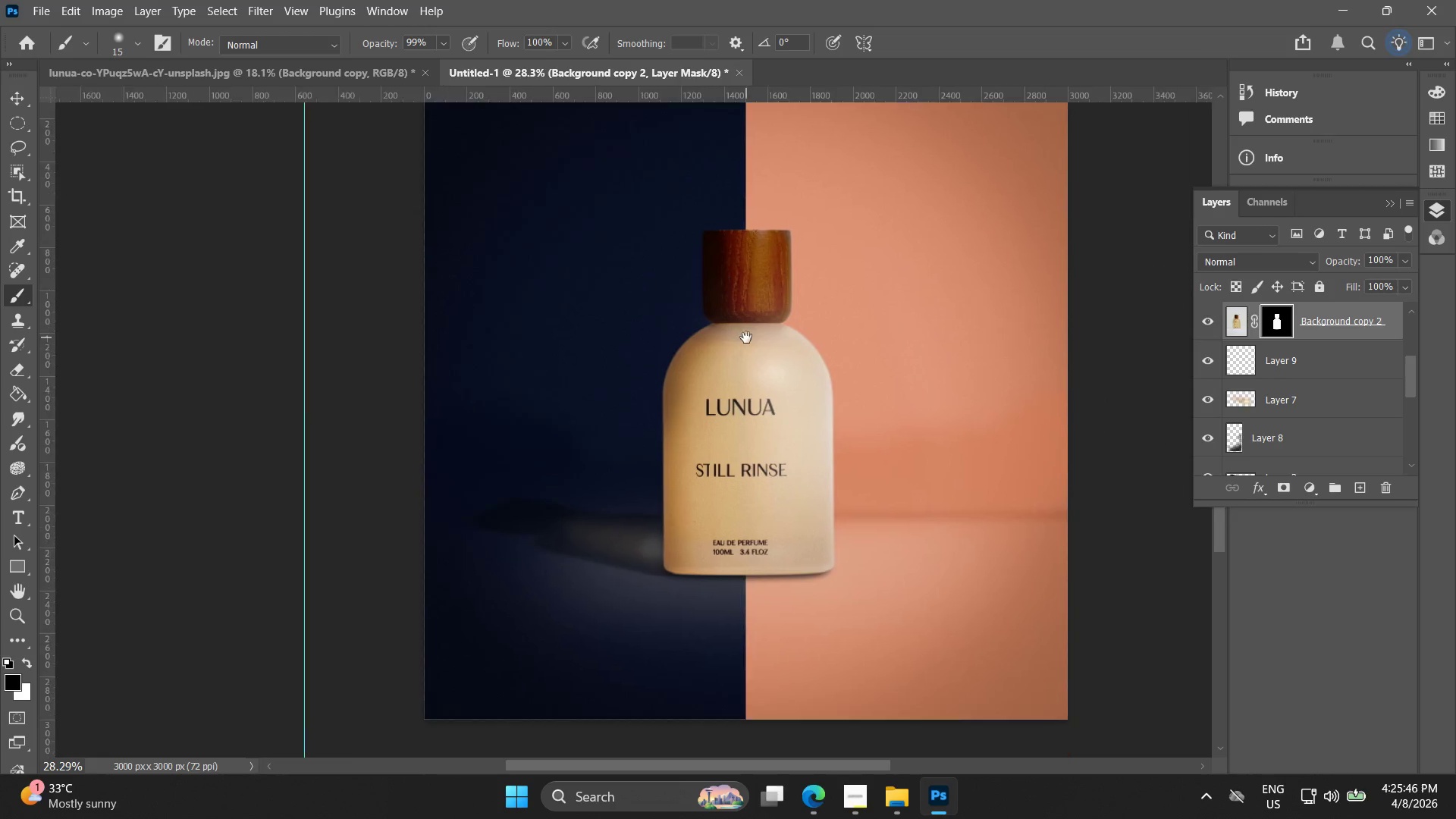 
scroll: coordinate [709, 212], scroll_direction: down, amount: 19.0
 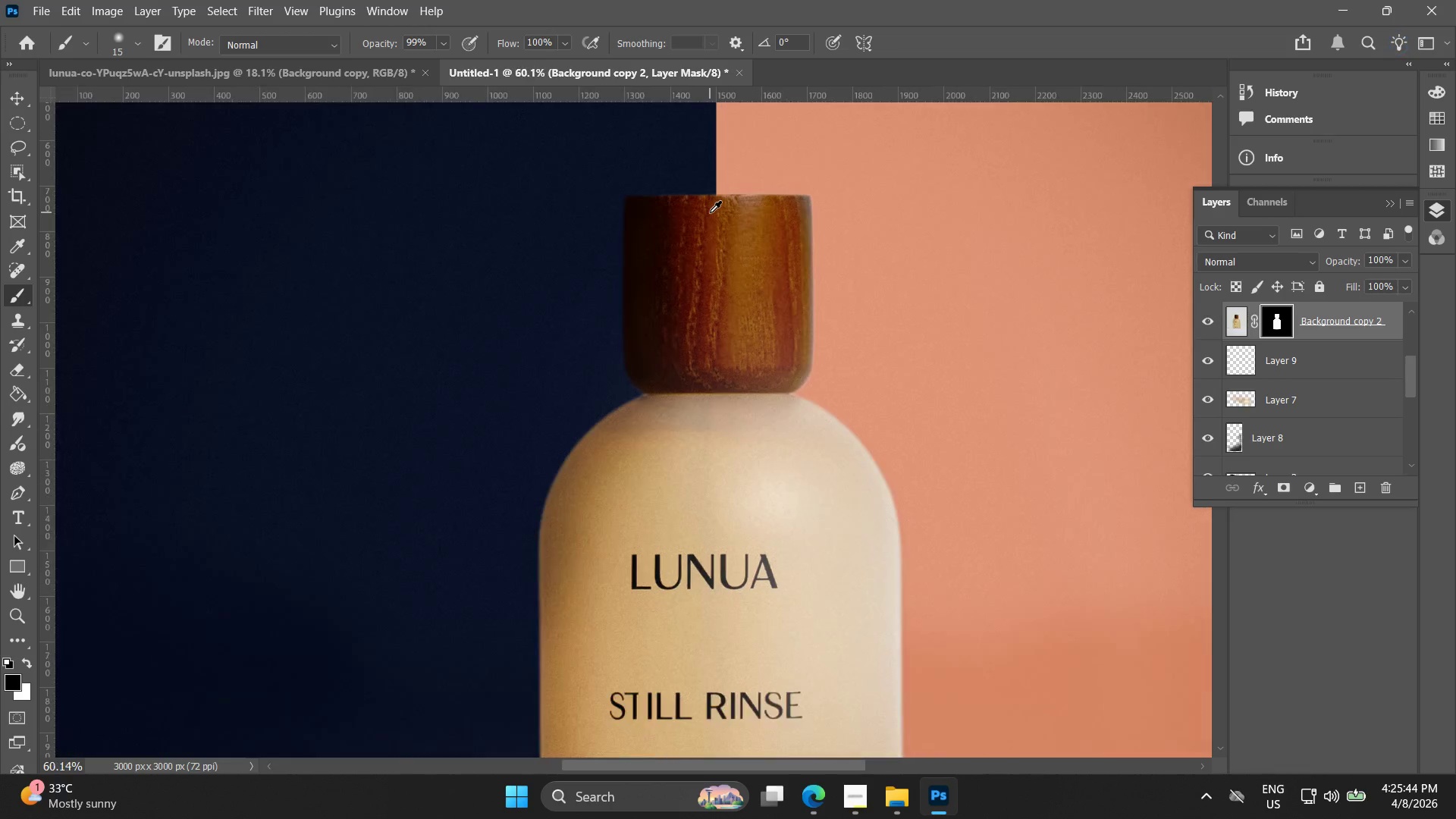 
hold_key(key=AltLeft, duration=1.52)
 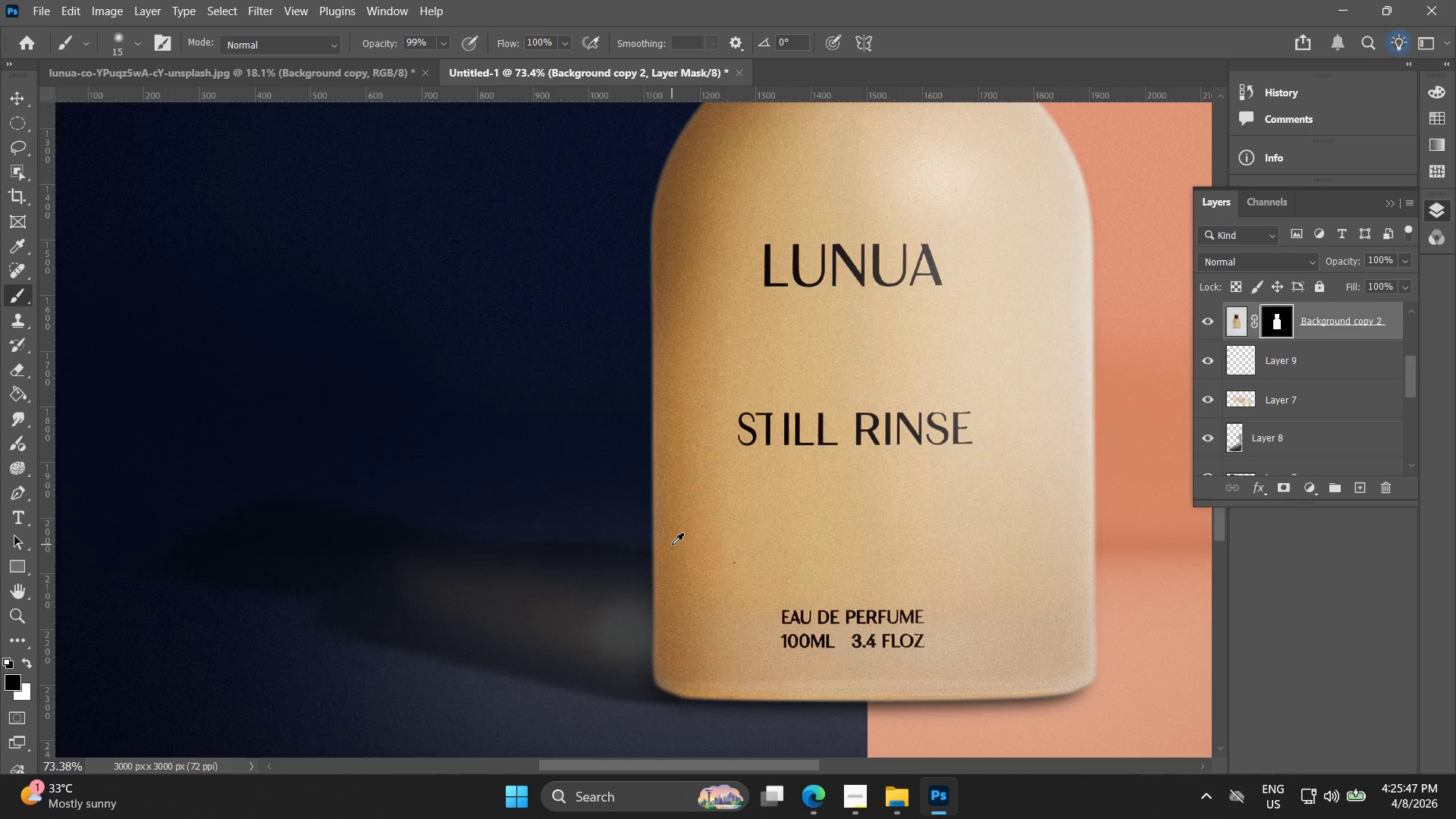 
hold_key(key=Space, duration=0.55)
 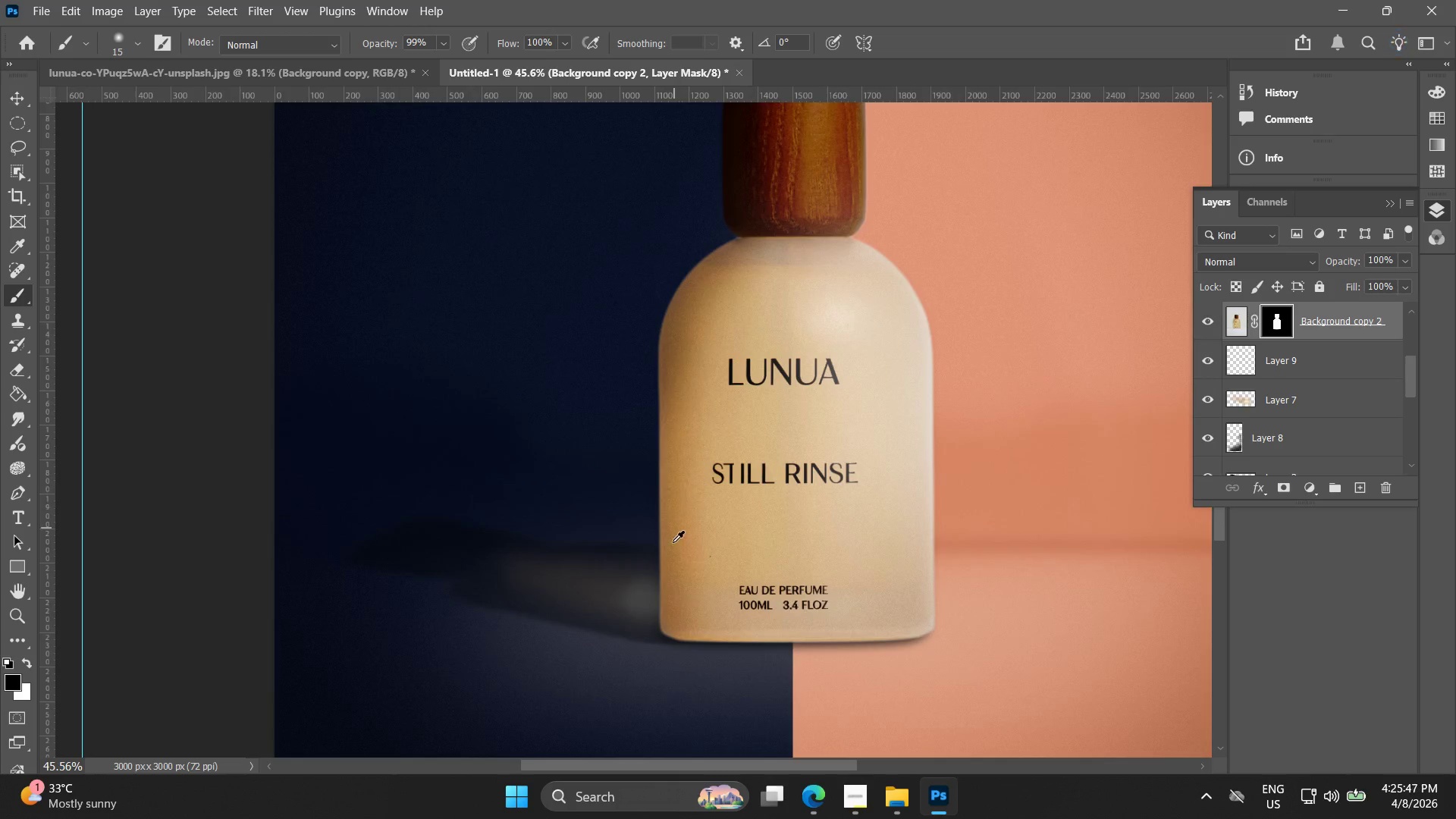 
left_click_drag(start_coordinate=[780, 419], to_coordinate=[749, 347])
 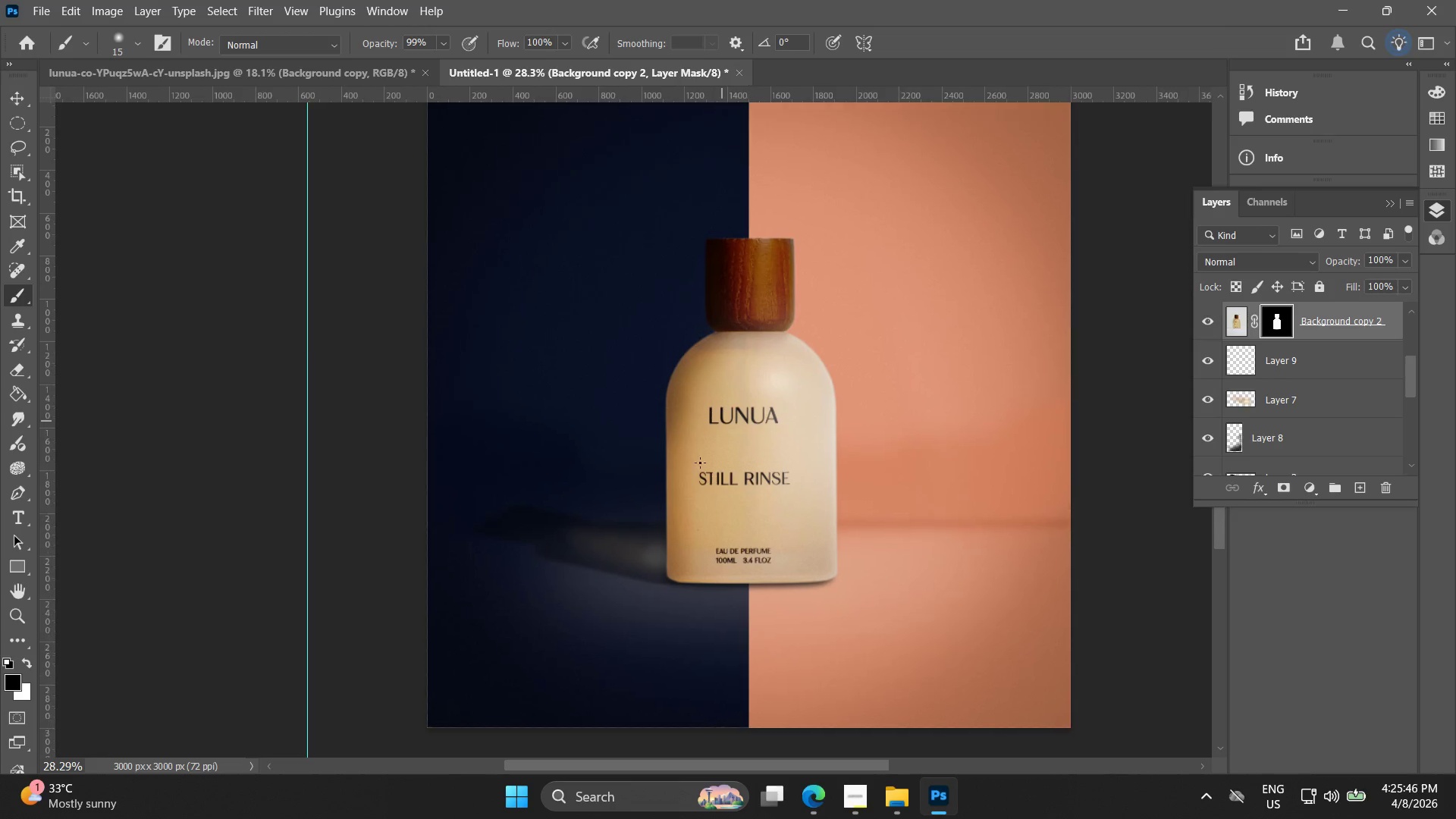 
scroll: coordinate [834, 410], scroll_direction: down, amount: 8.0
 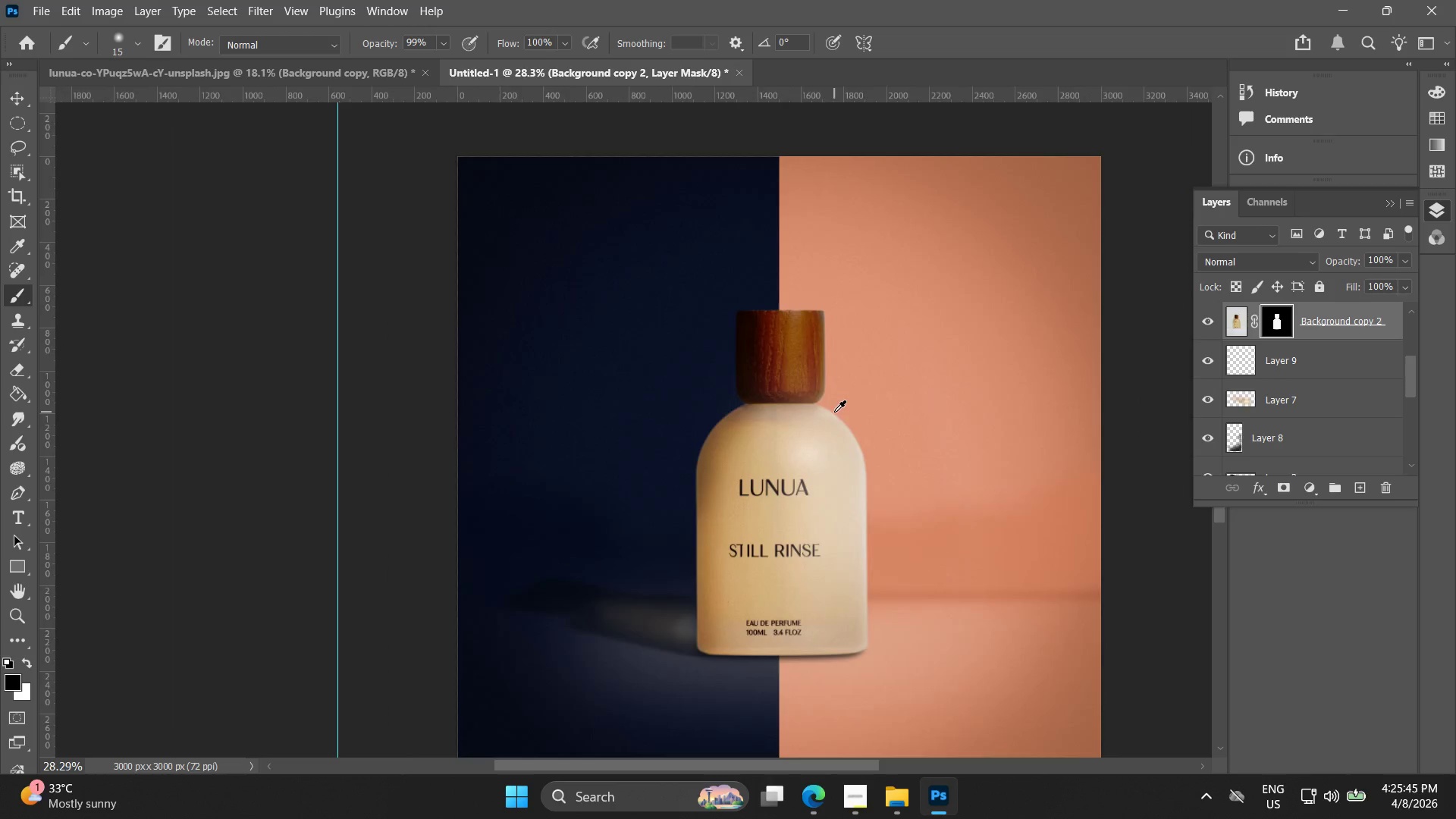 
hold_key(key=AltLeft, duration=1.45)
 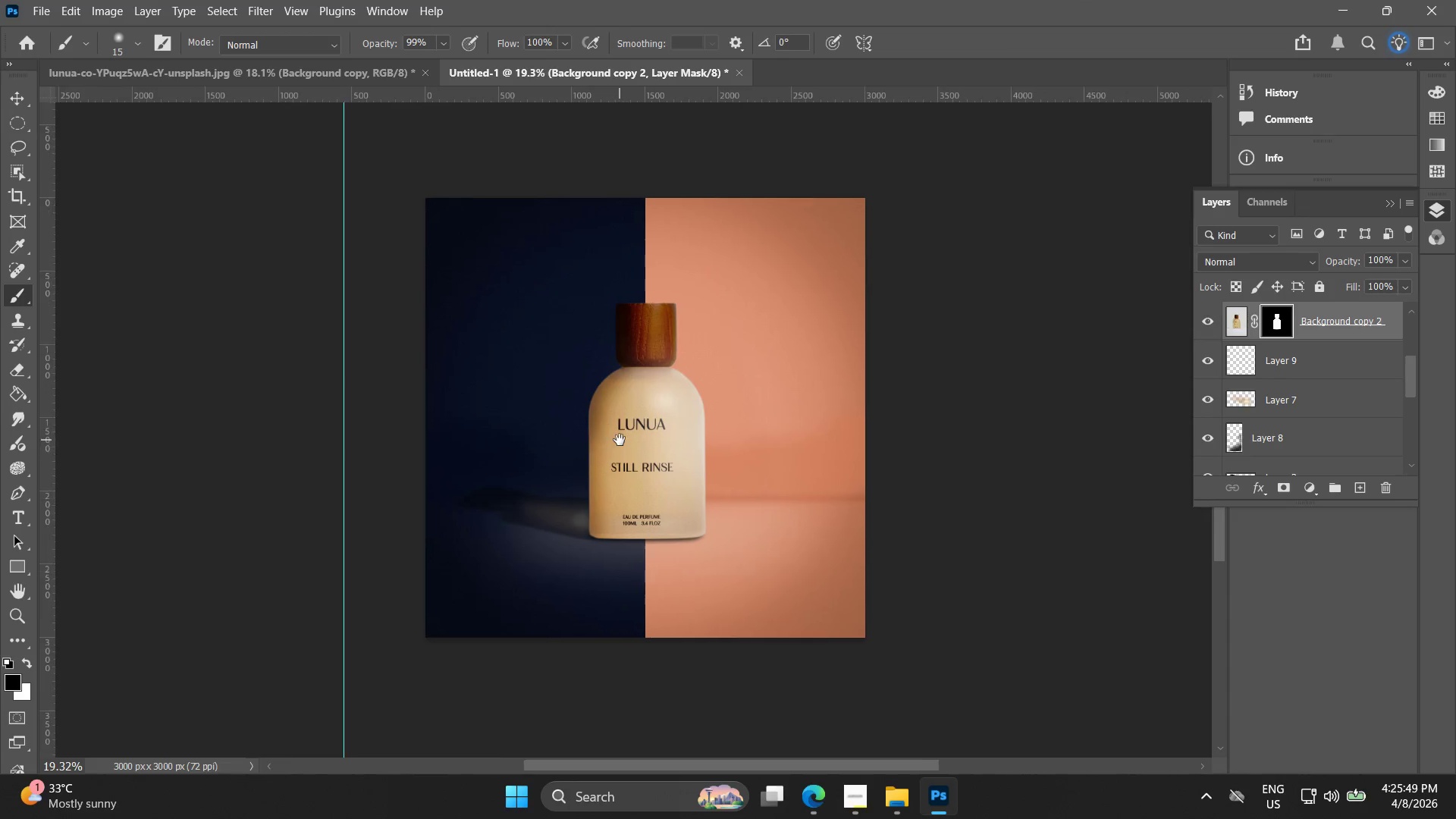 
scroll: coordinate [670, 547], scroll_direction: up, amount: 10.0
 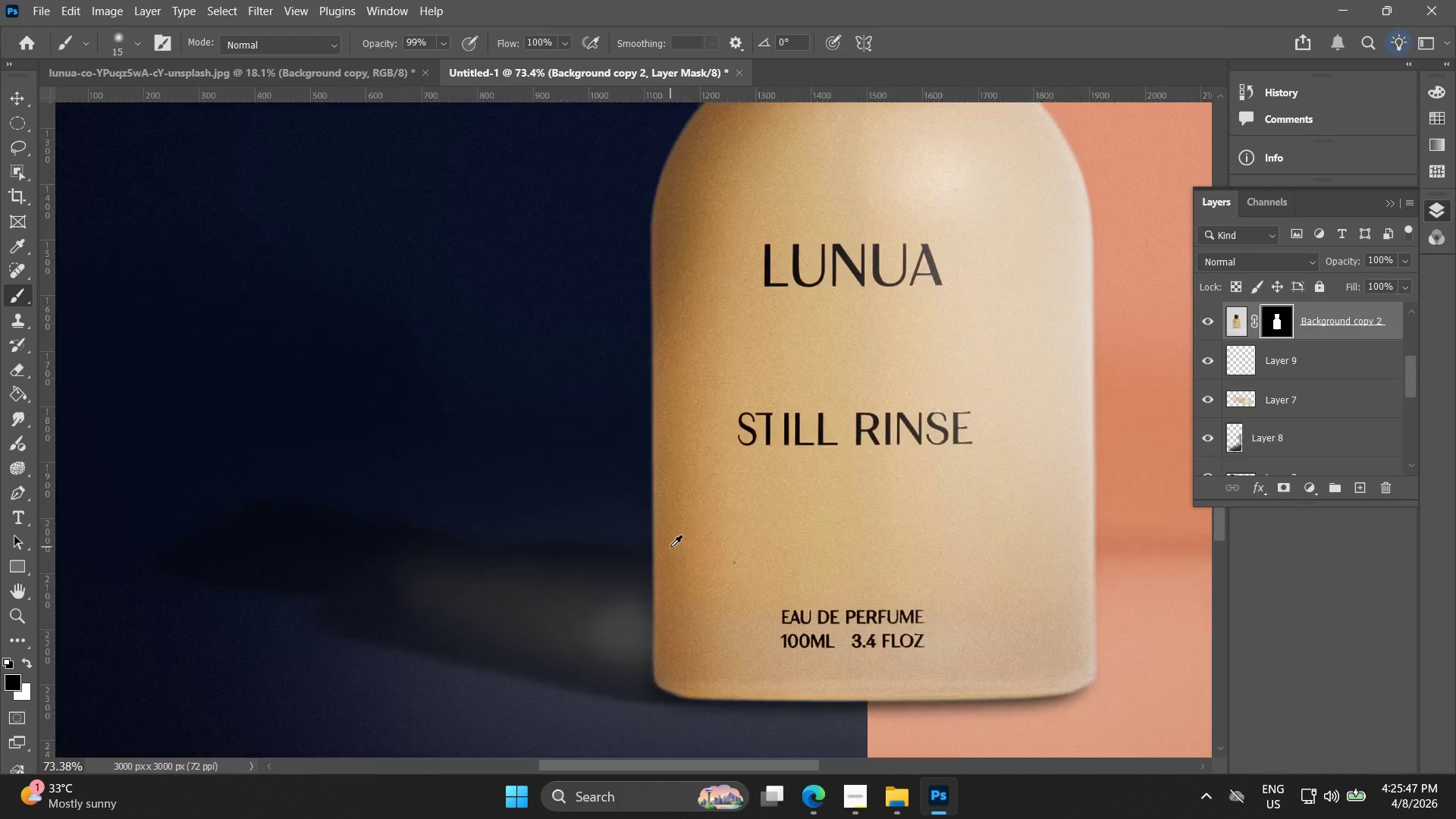 
hold_key(key=Space, duration=0.42)
 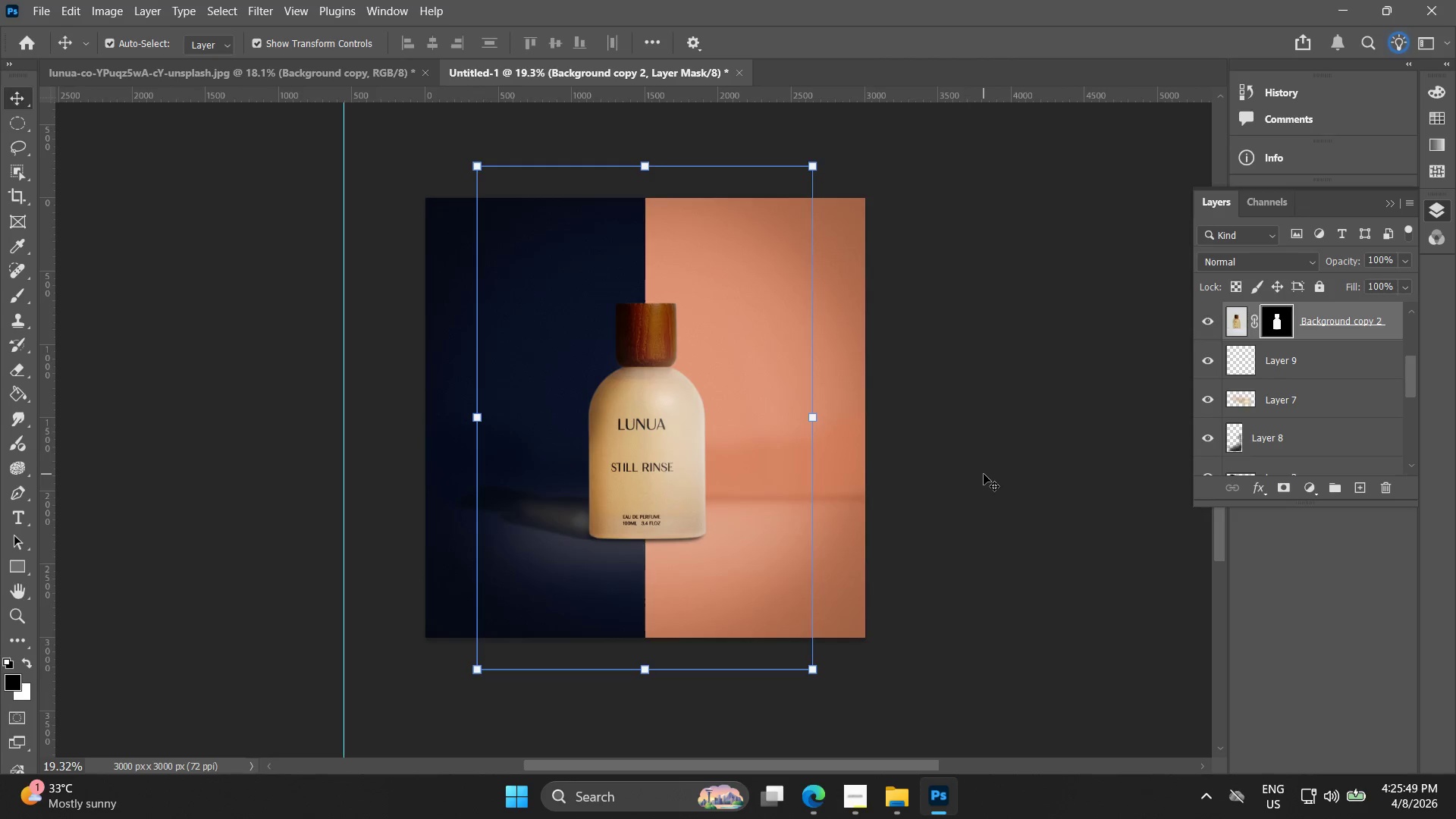 
left_click_drag(start_coordinate=[699, 484], to_coordinate=[620, 440])
 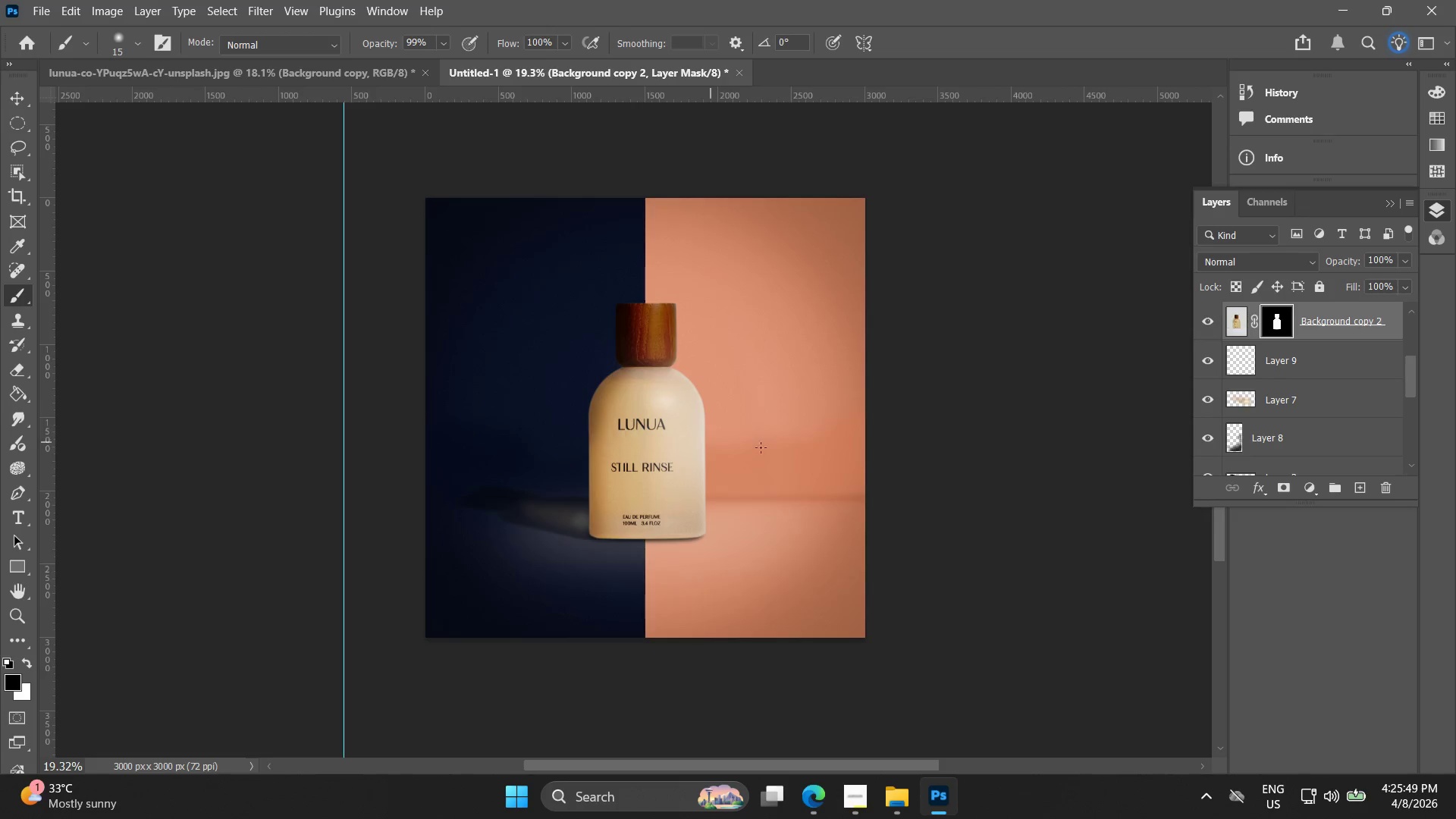 
scroll: coordinate [674, 541], scroll_direction: down, amount: 14.0
 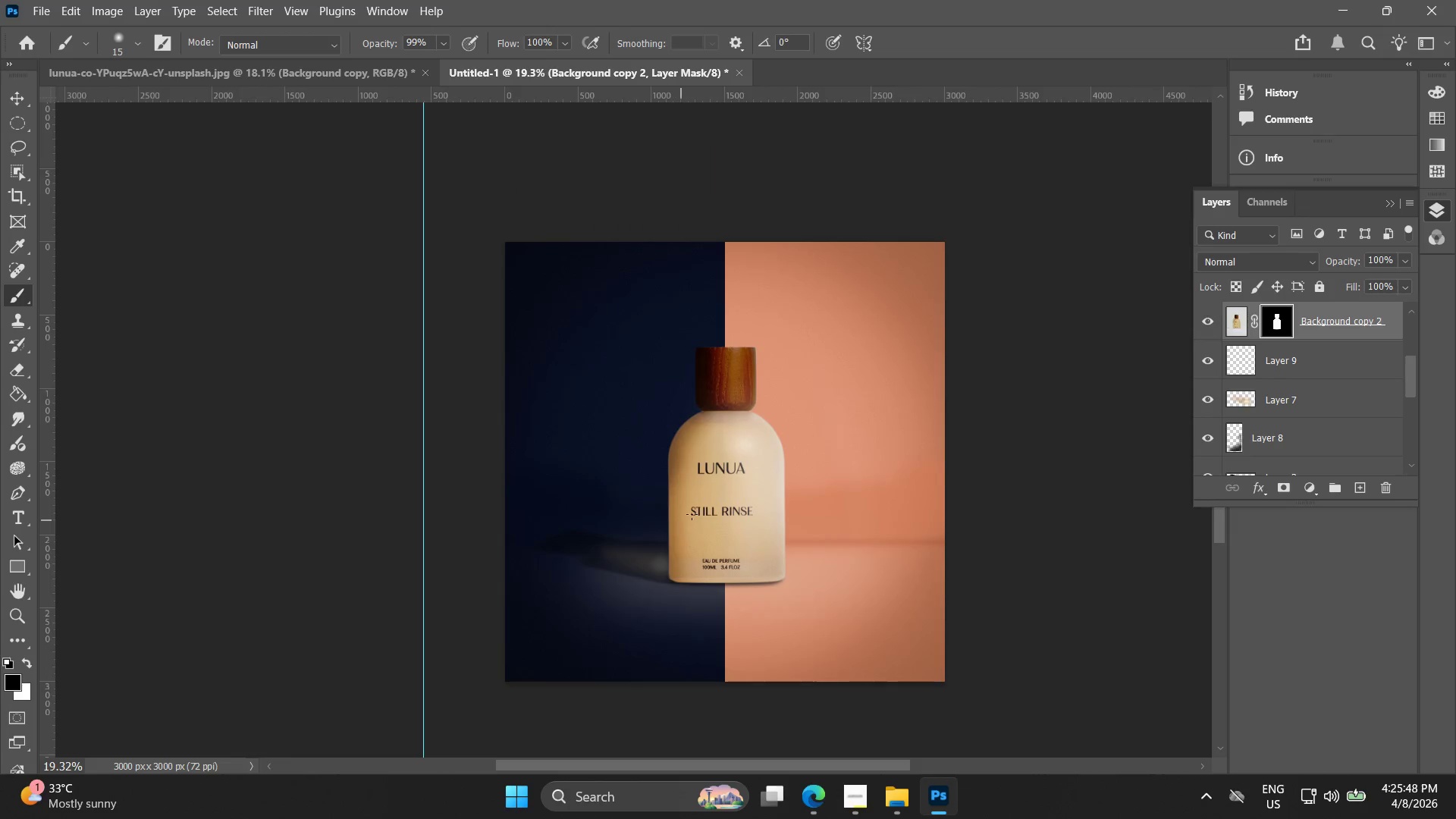 
key(V)
 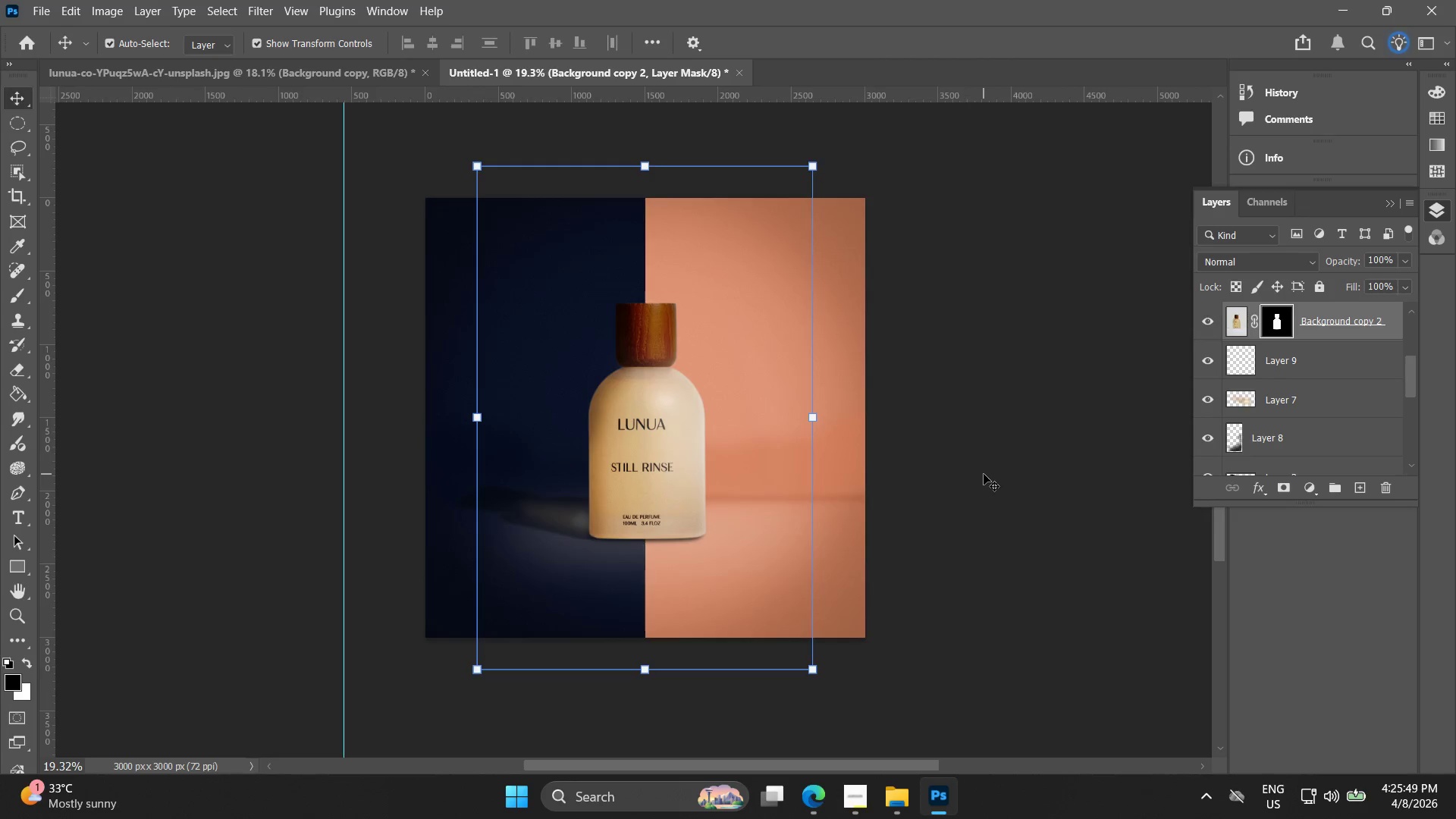 
left_click([984, 472])
 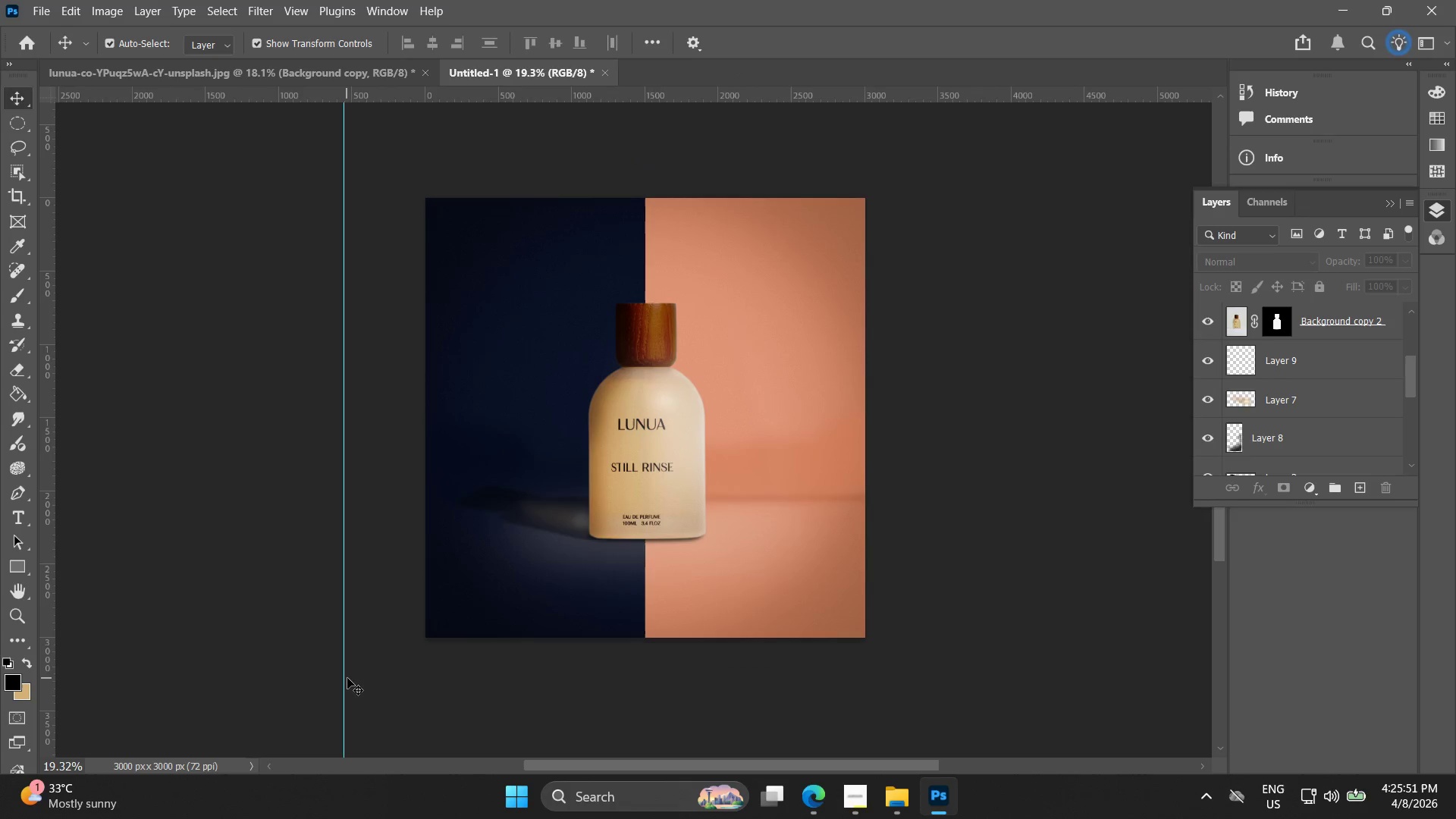 
left_click_drag(start_coordinate=[344, 682], to_coordinate=[78, 642])
 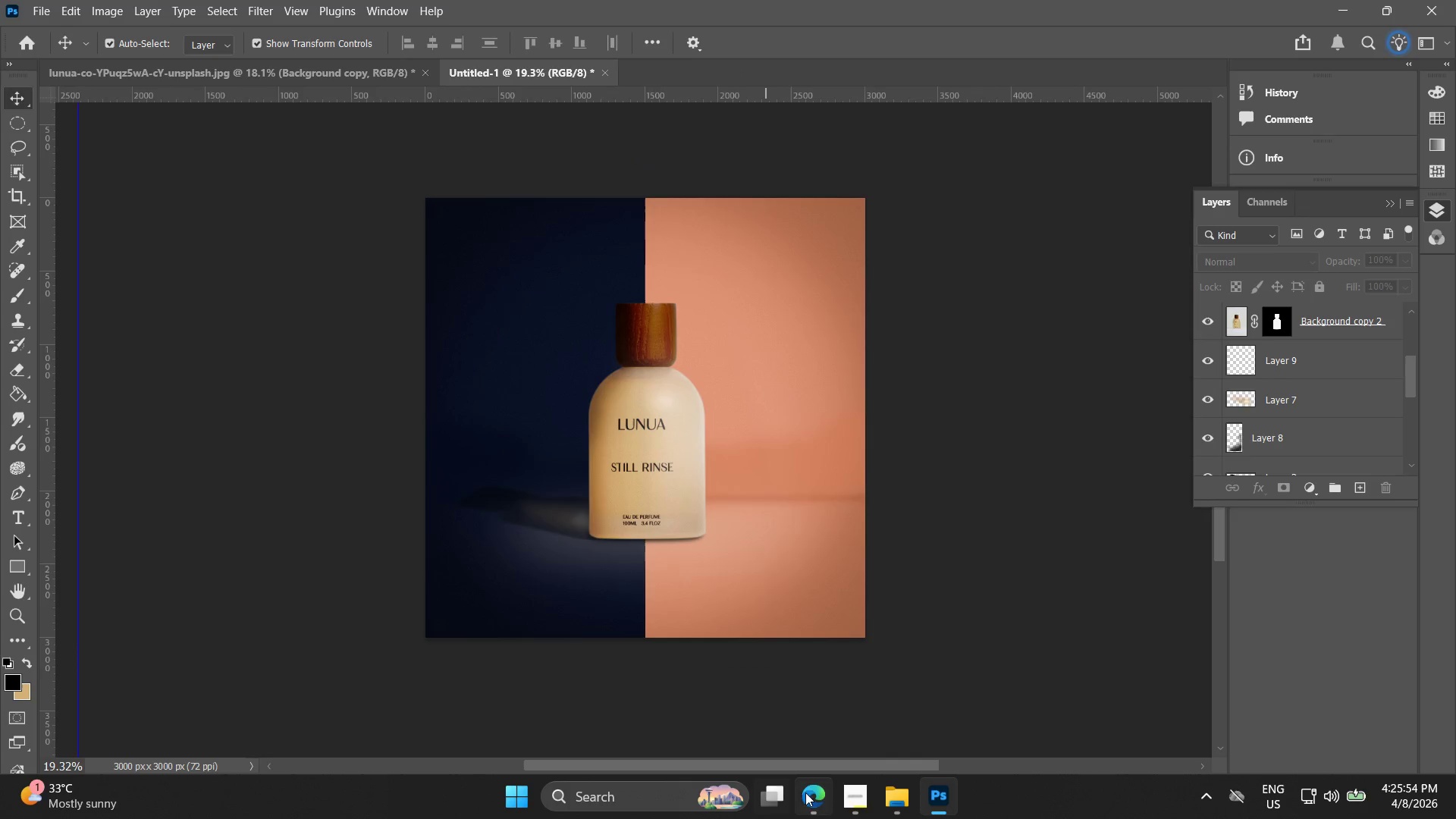 
left_click([862, 805])
 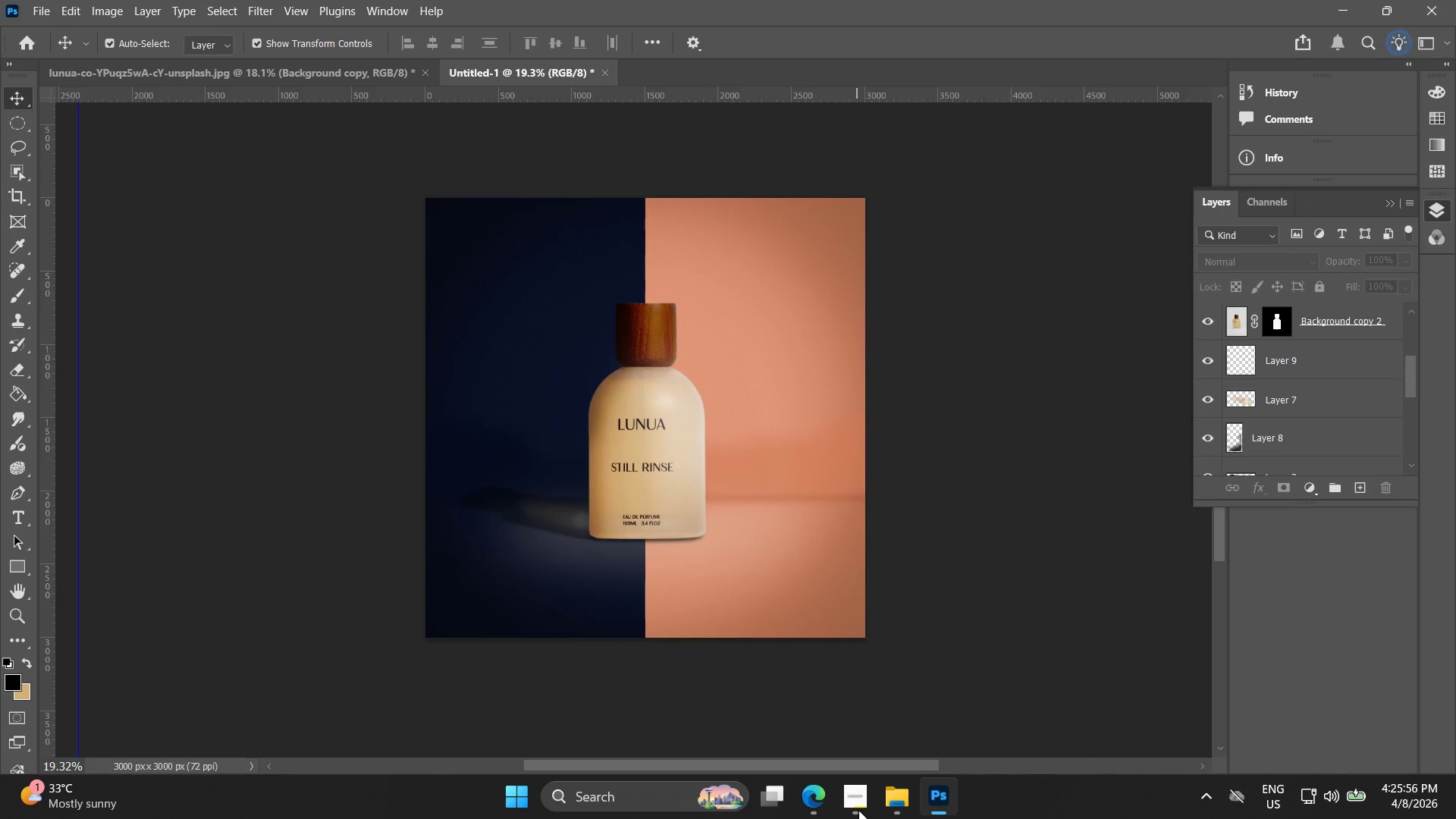 
left_click([858, 810])